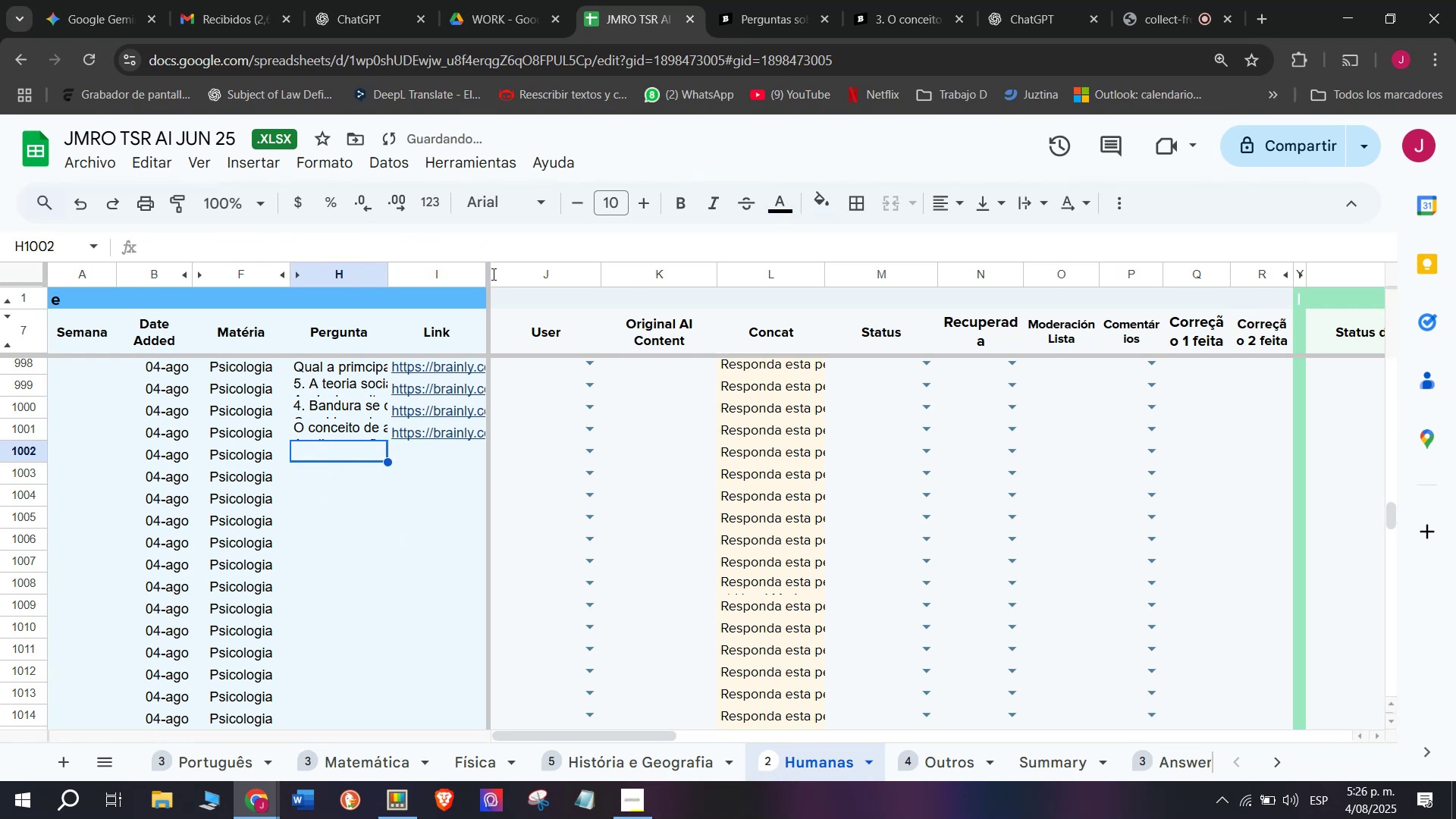 
left_click([740, 0])
 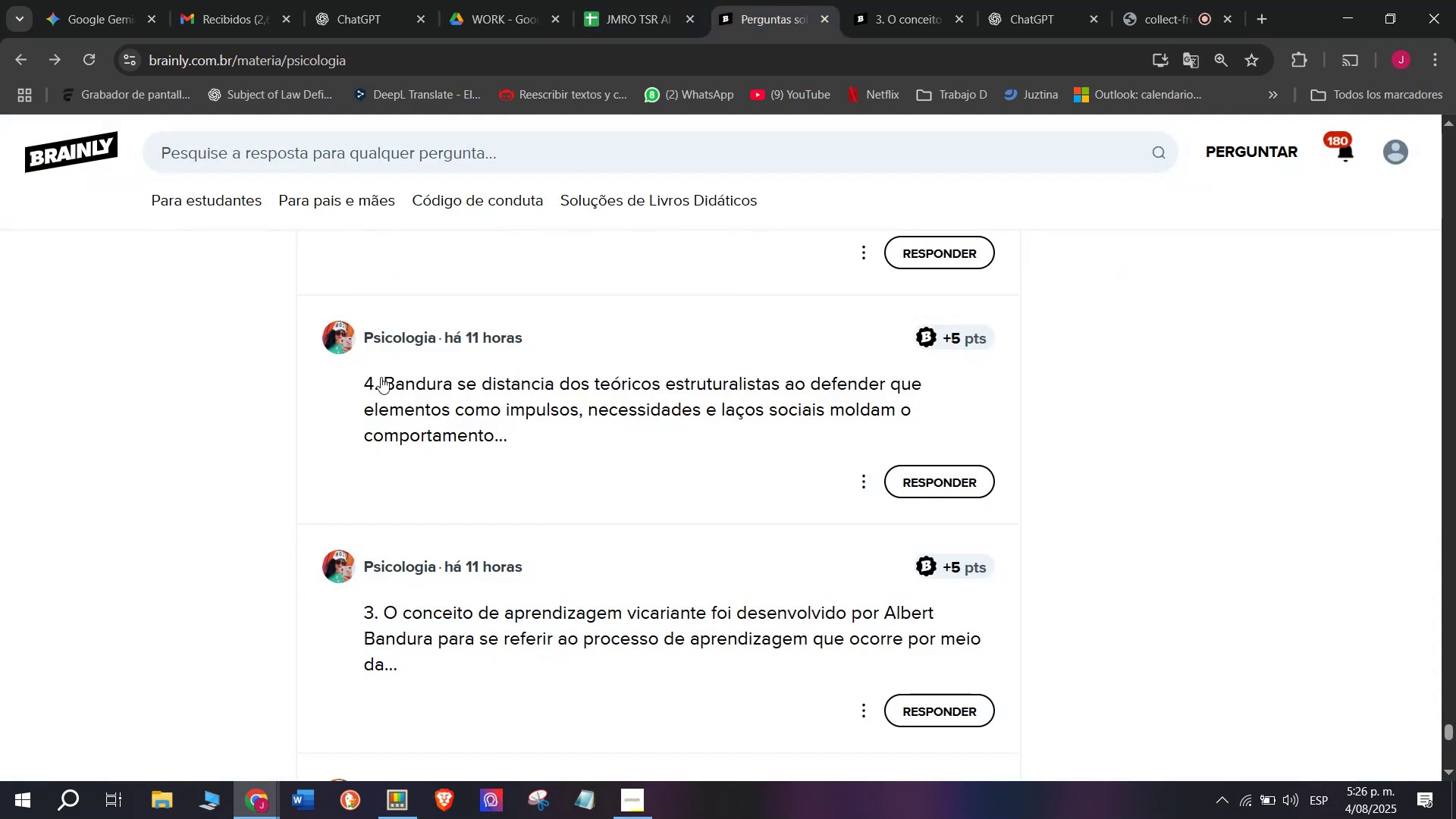 
left_click([613, 0])
 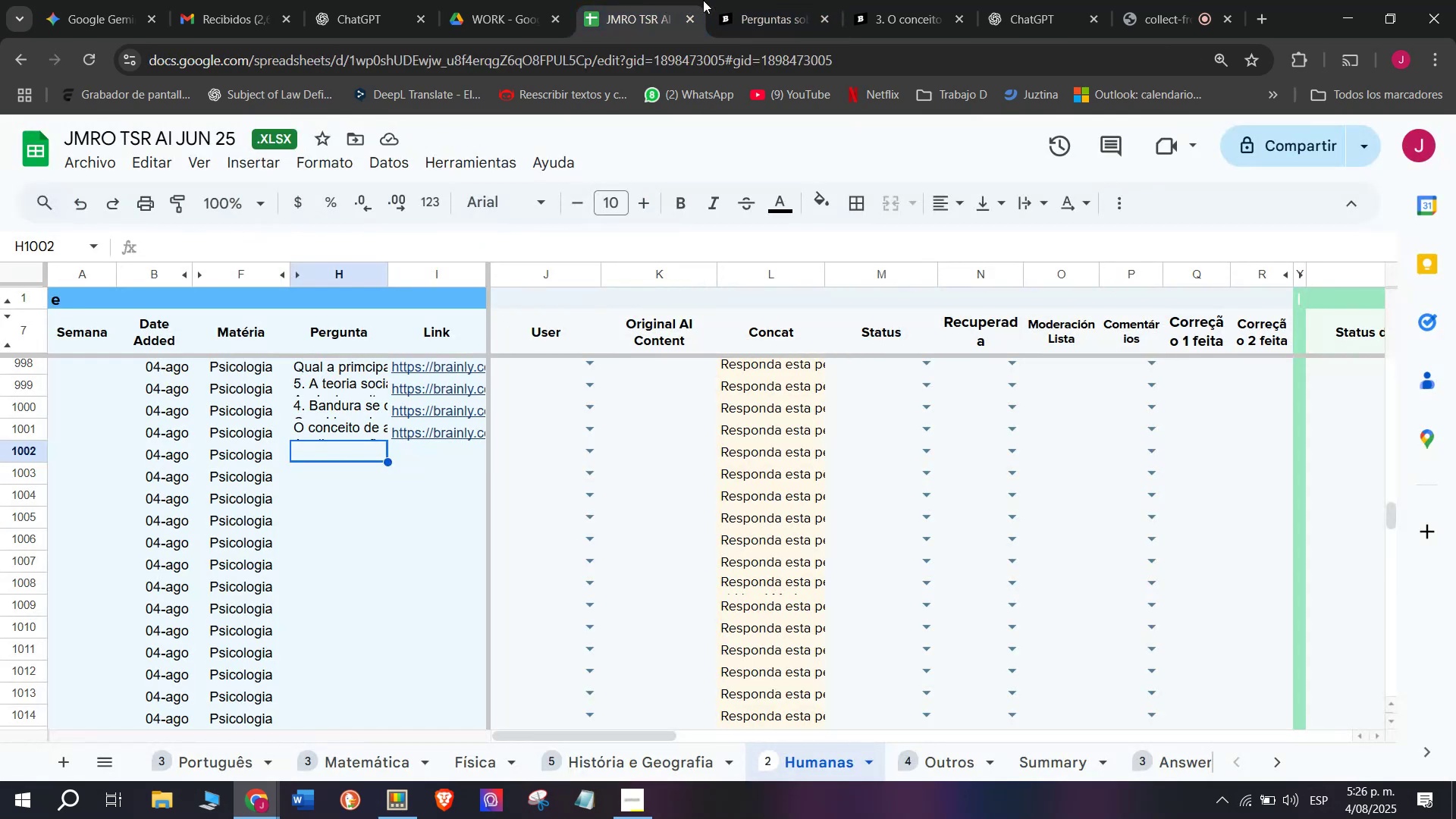 
left_click([747, 0])
 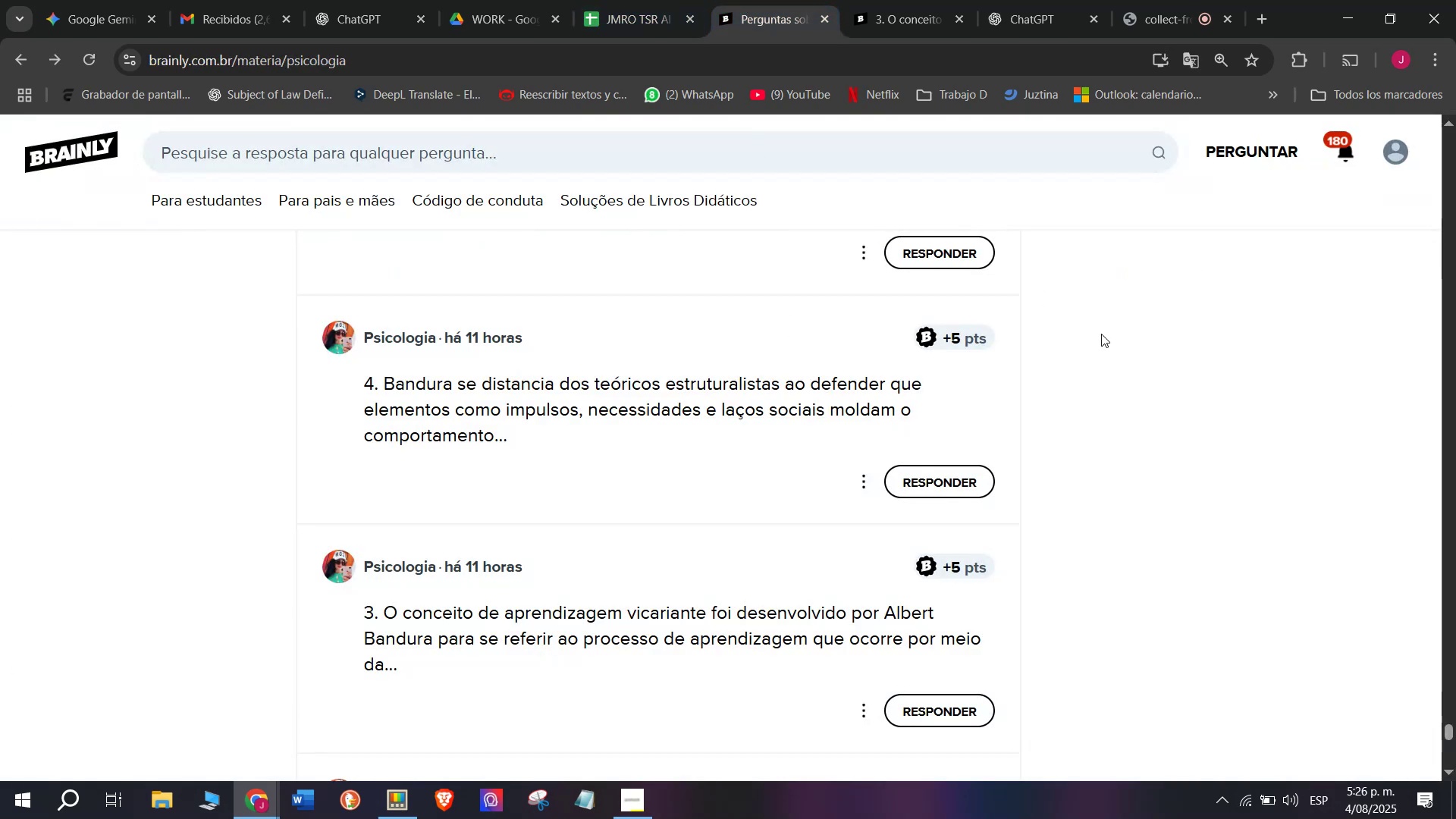 
scroll: coordinate [1103, 351], scroll_direction: down, amount: 1.0
 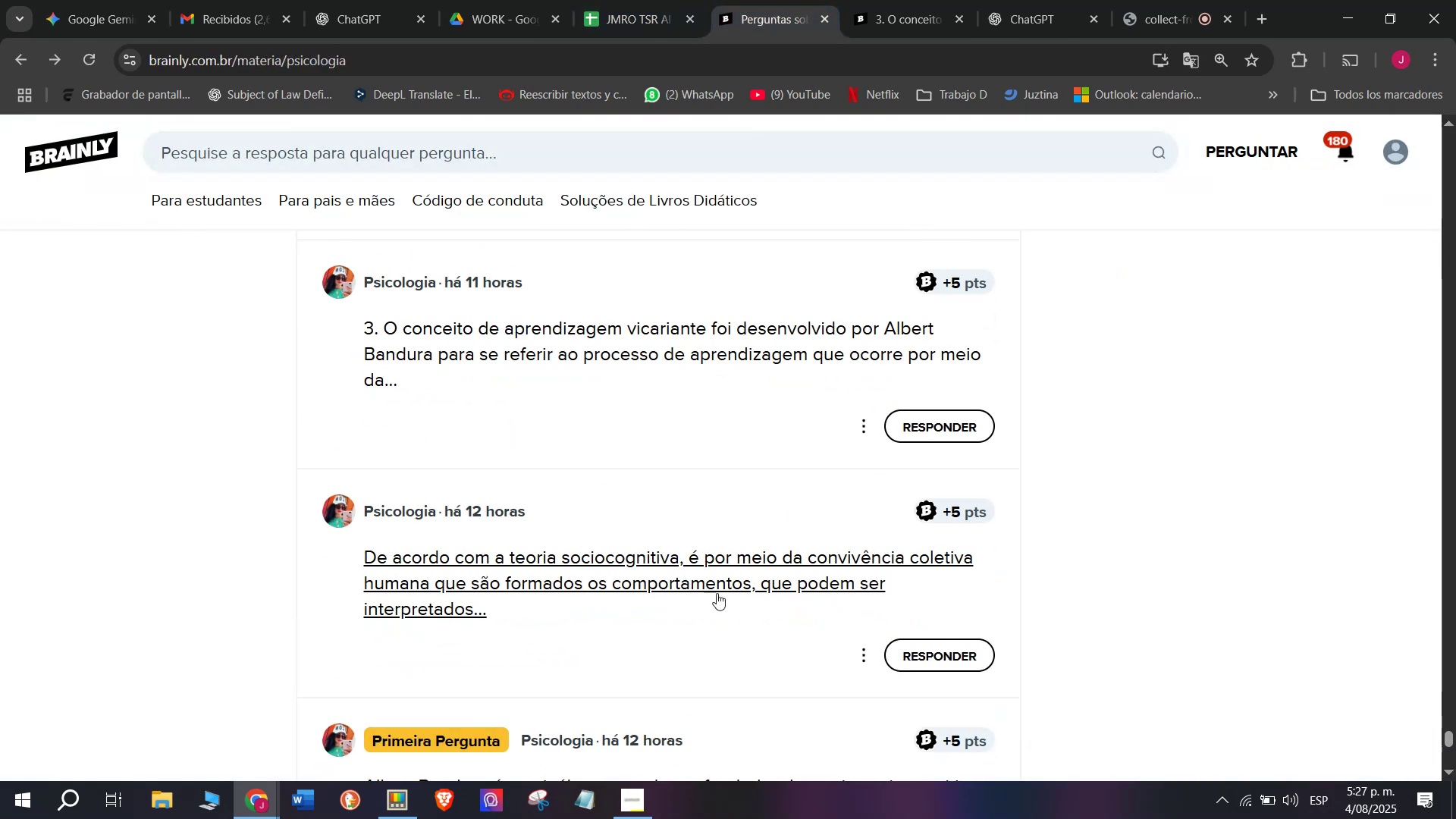 
right_click([695, 569])
 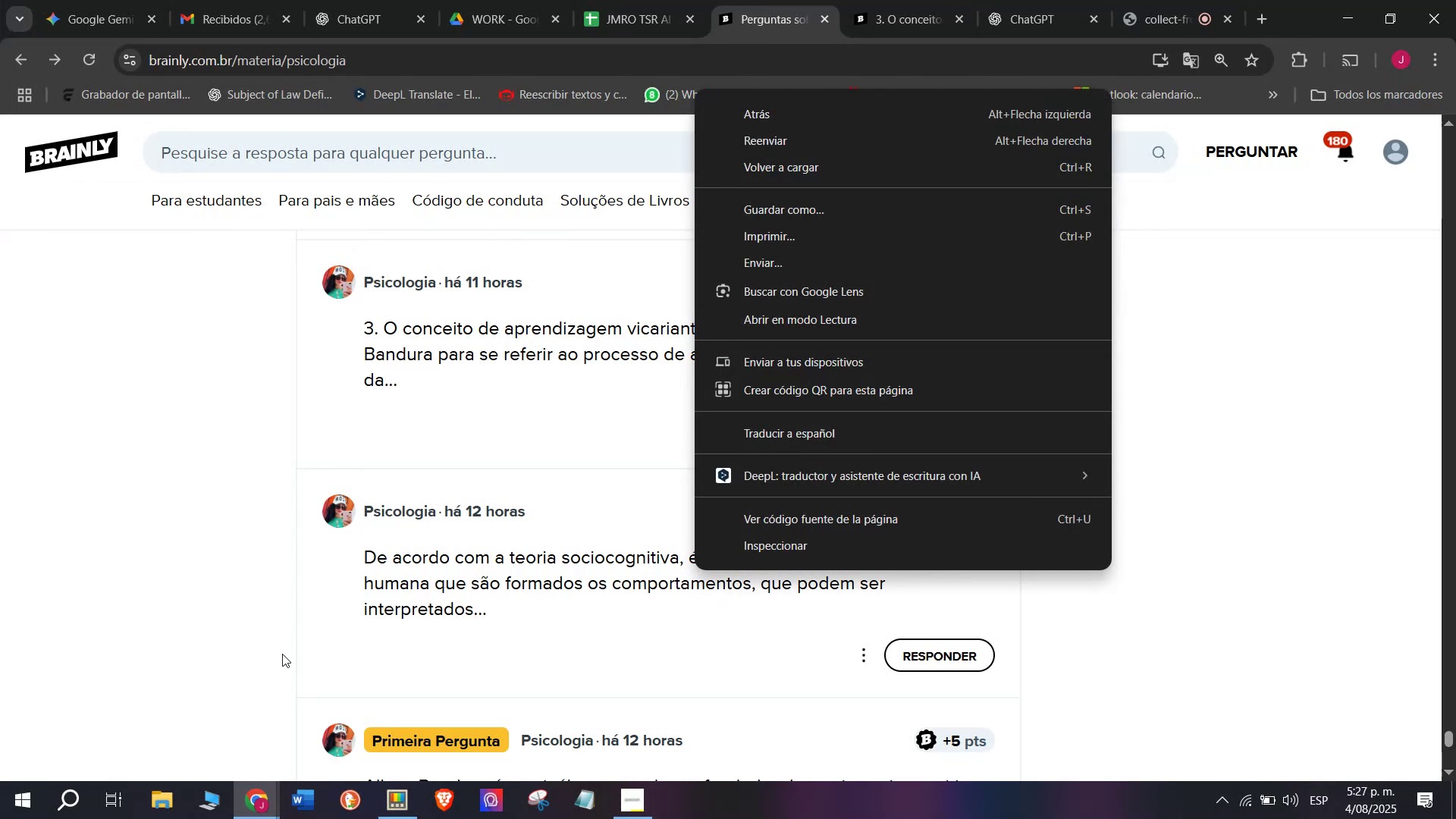 
left_click_drag(start_coordinate=[218, 606], to_coordinate=[220, 601])
 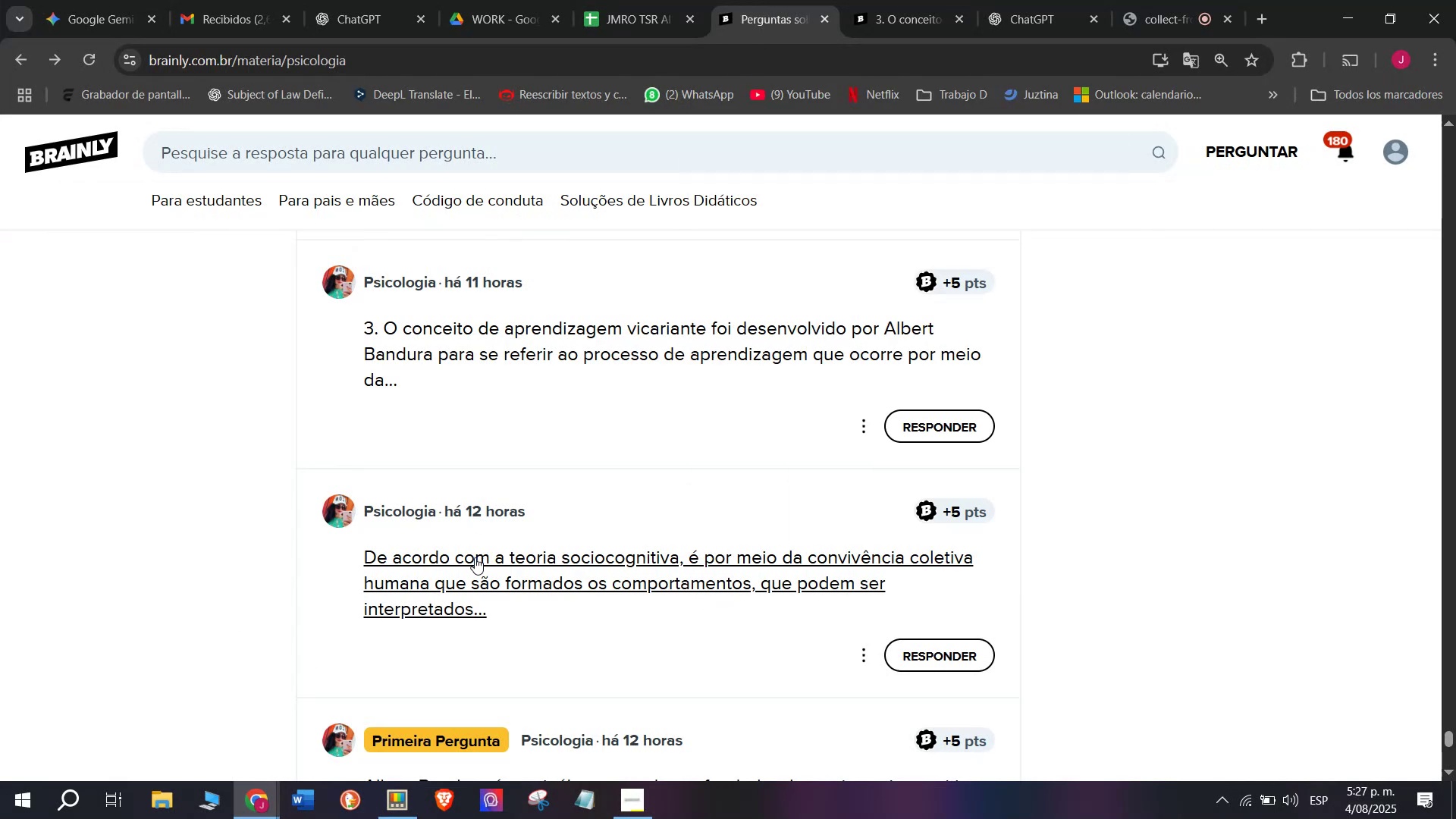 
right_click([475, 557])
 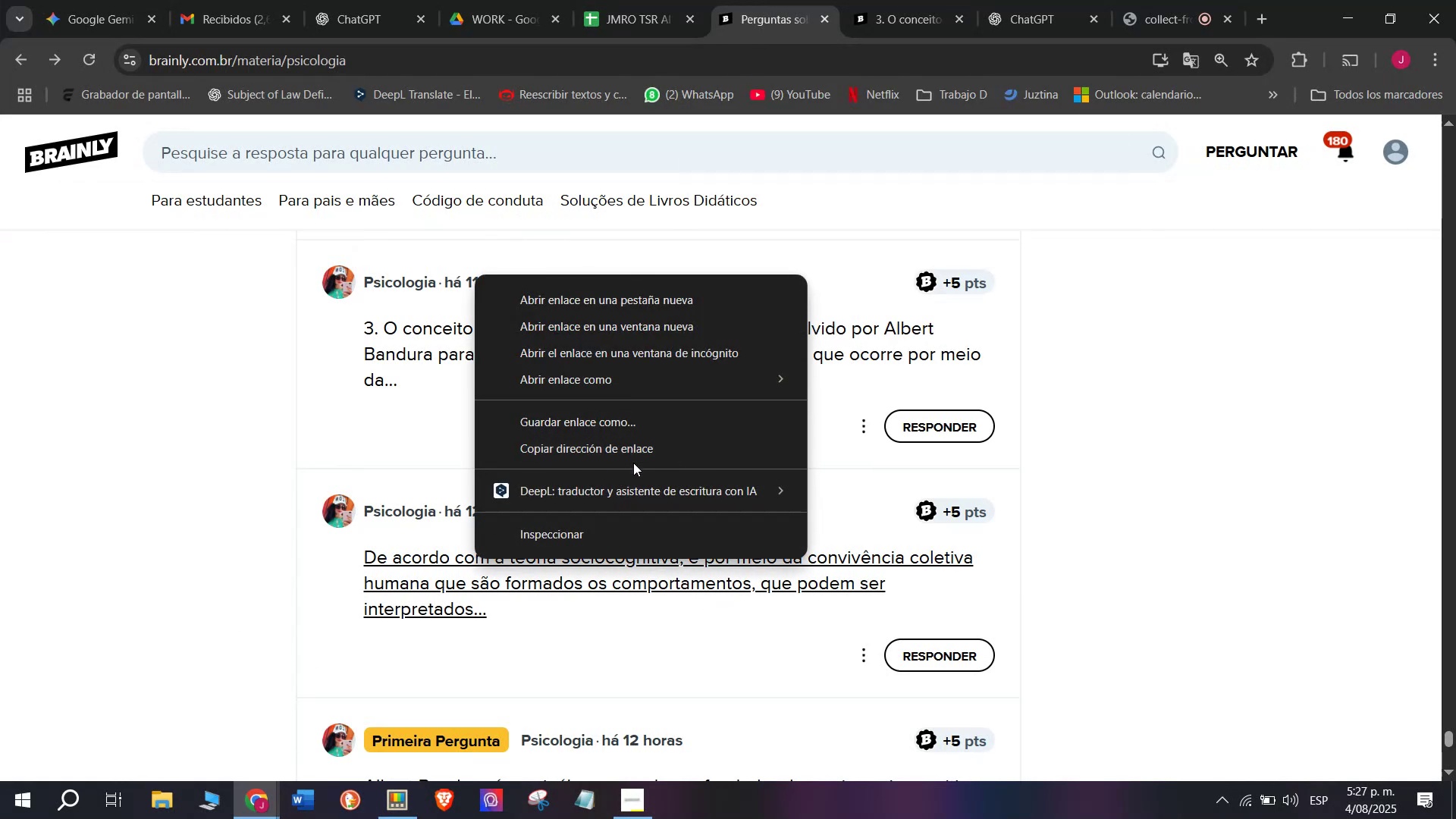 
left_click([638, 454])
 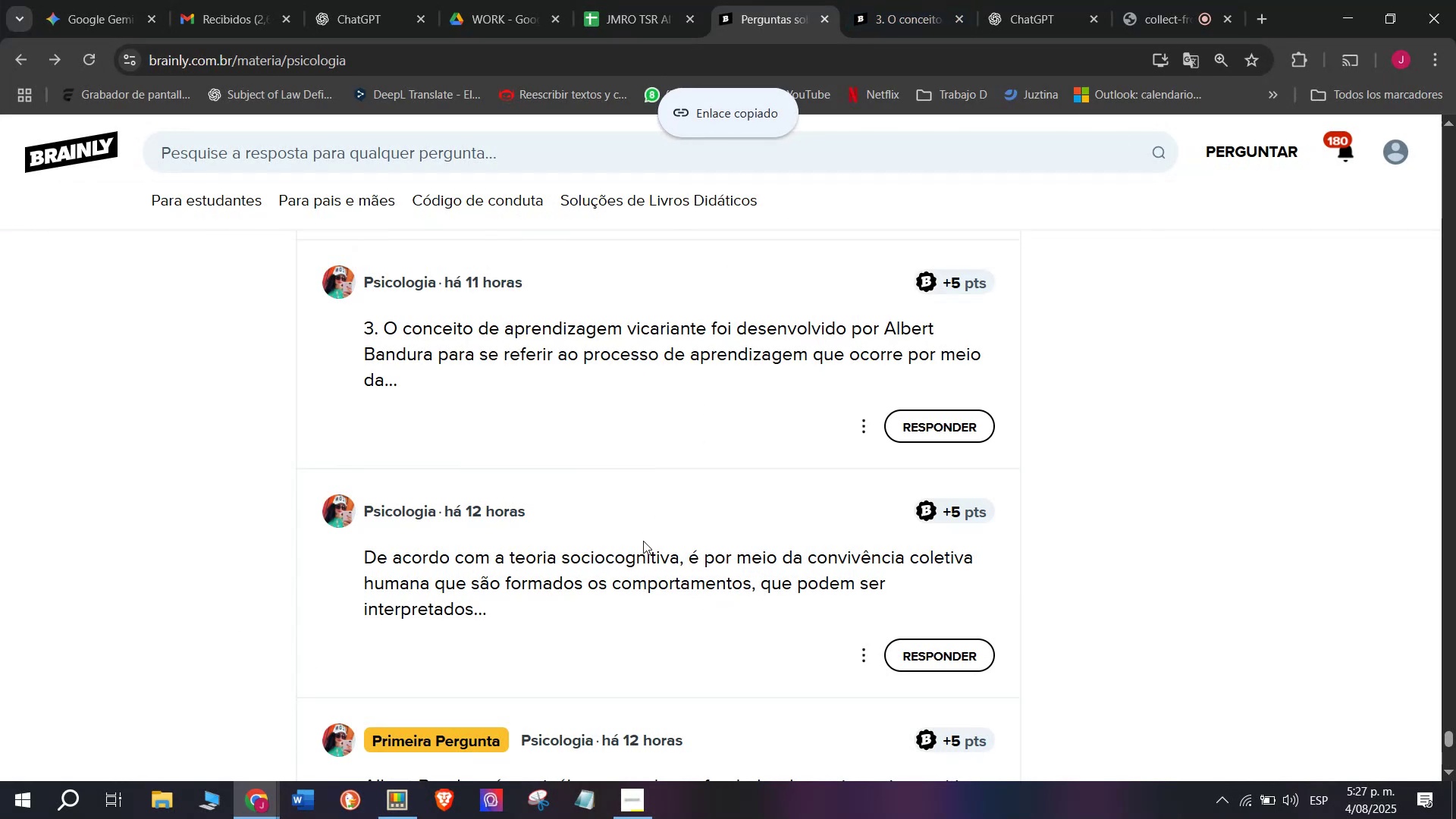 
right_click([639, 548])
 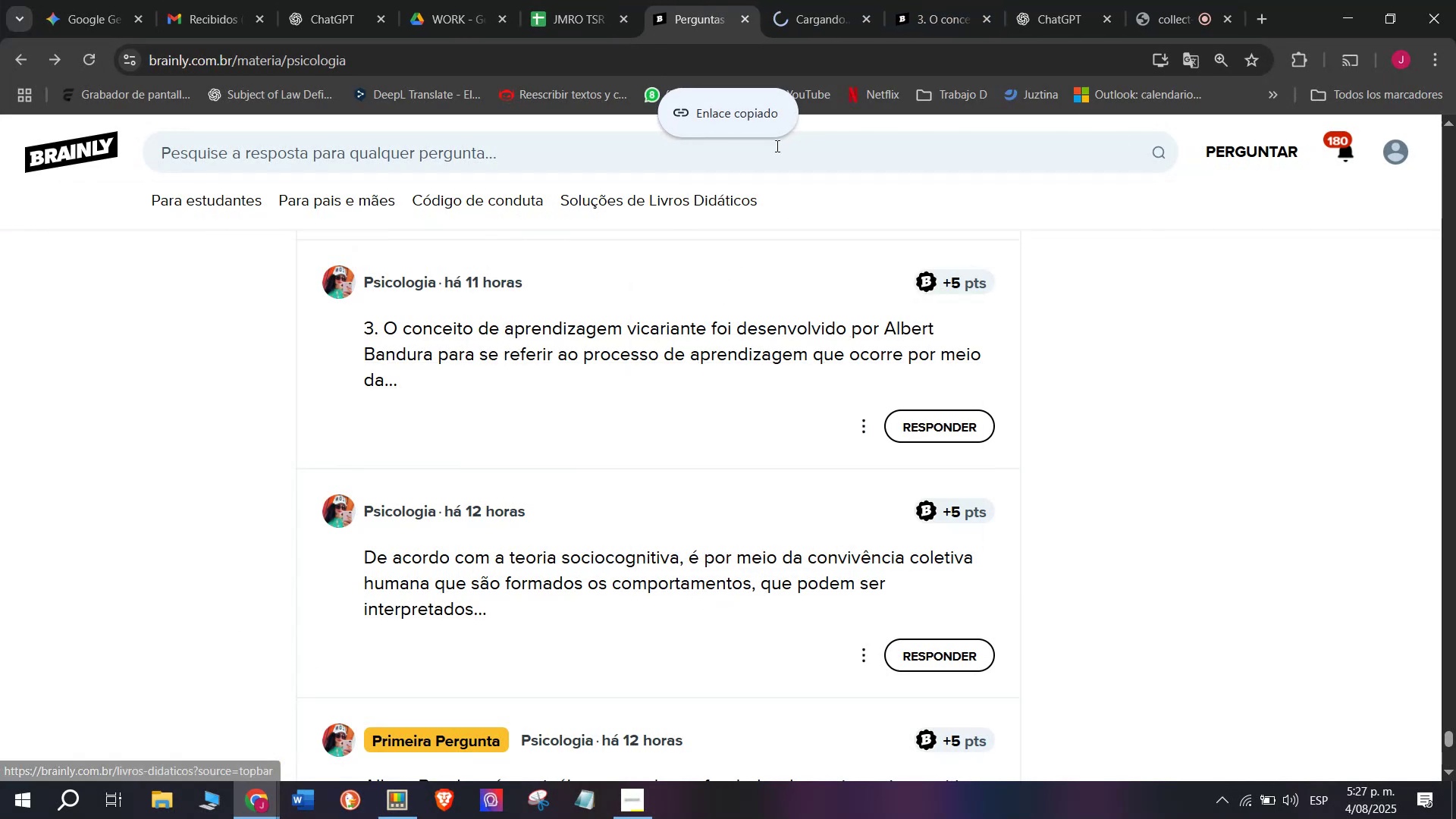 
left_click([924, 0])
 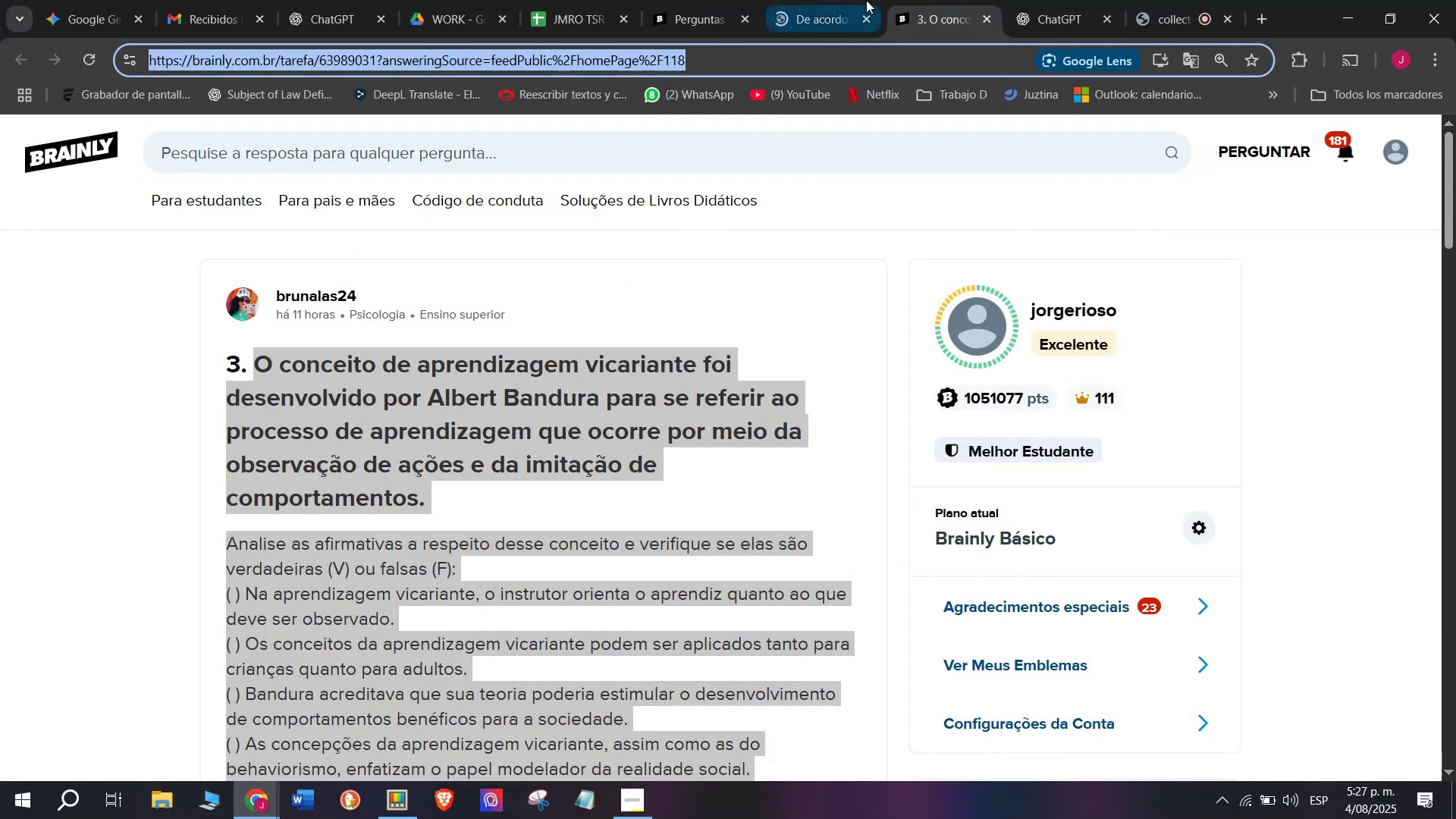 
left_click([830, 0])
 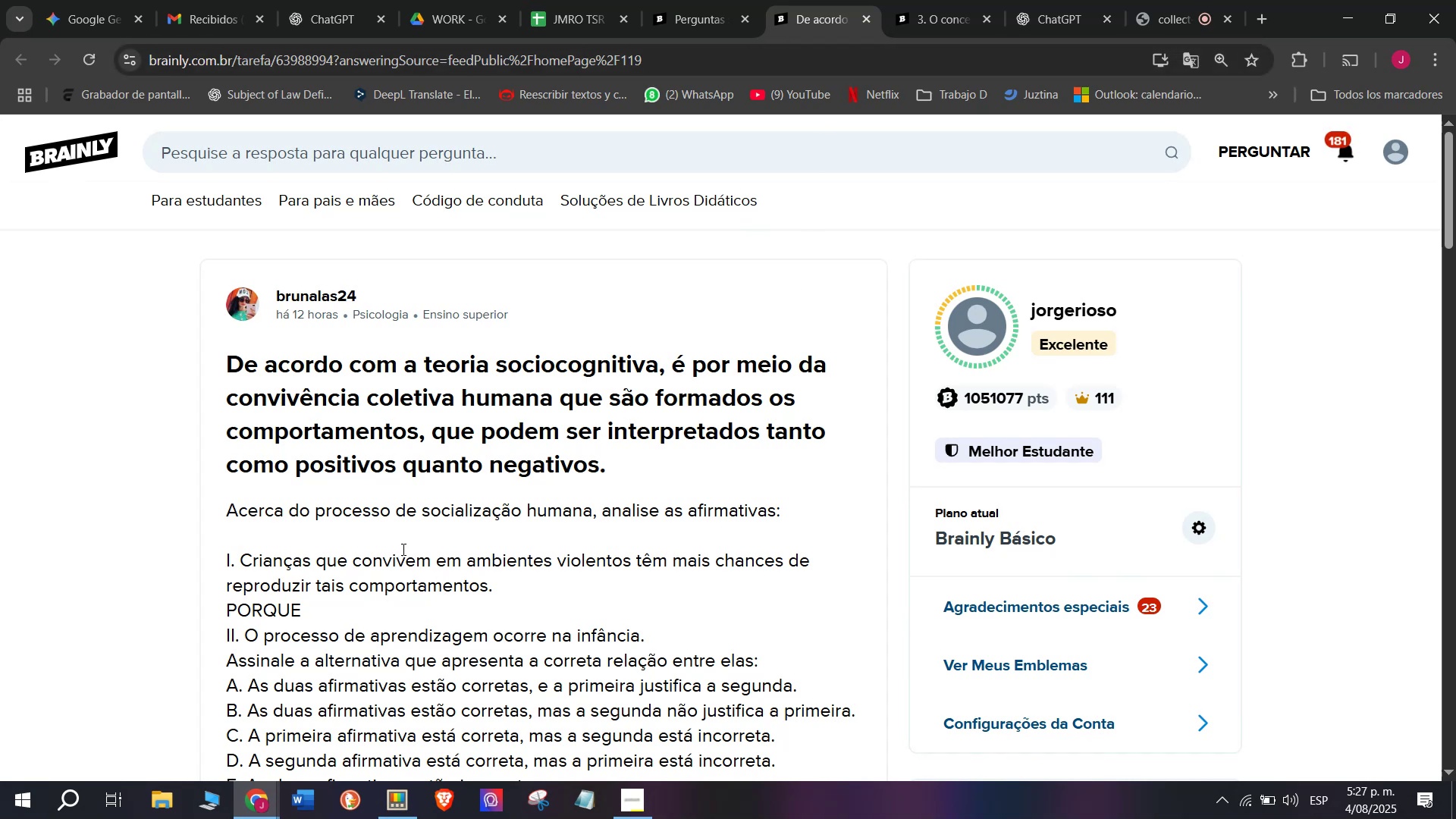 
wait(5.77)
 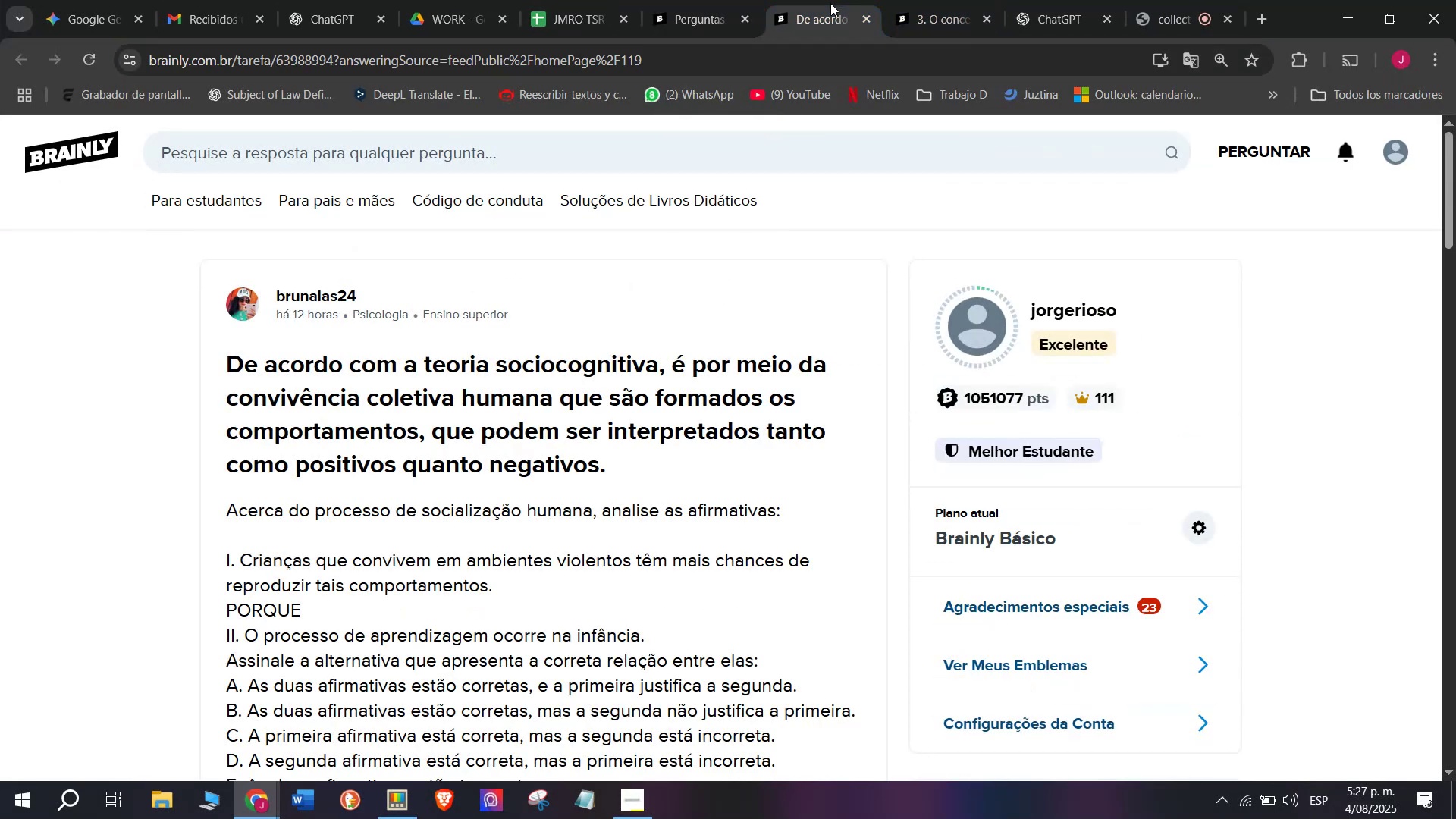 
left_click_drag(start_coordinate=[228, 359], to_coordinate=[514, 557])
 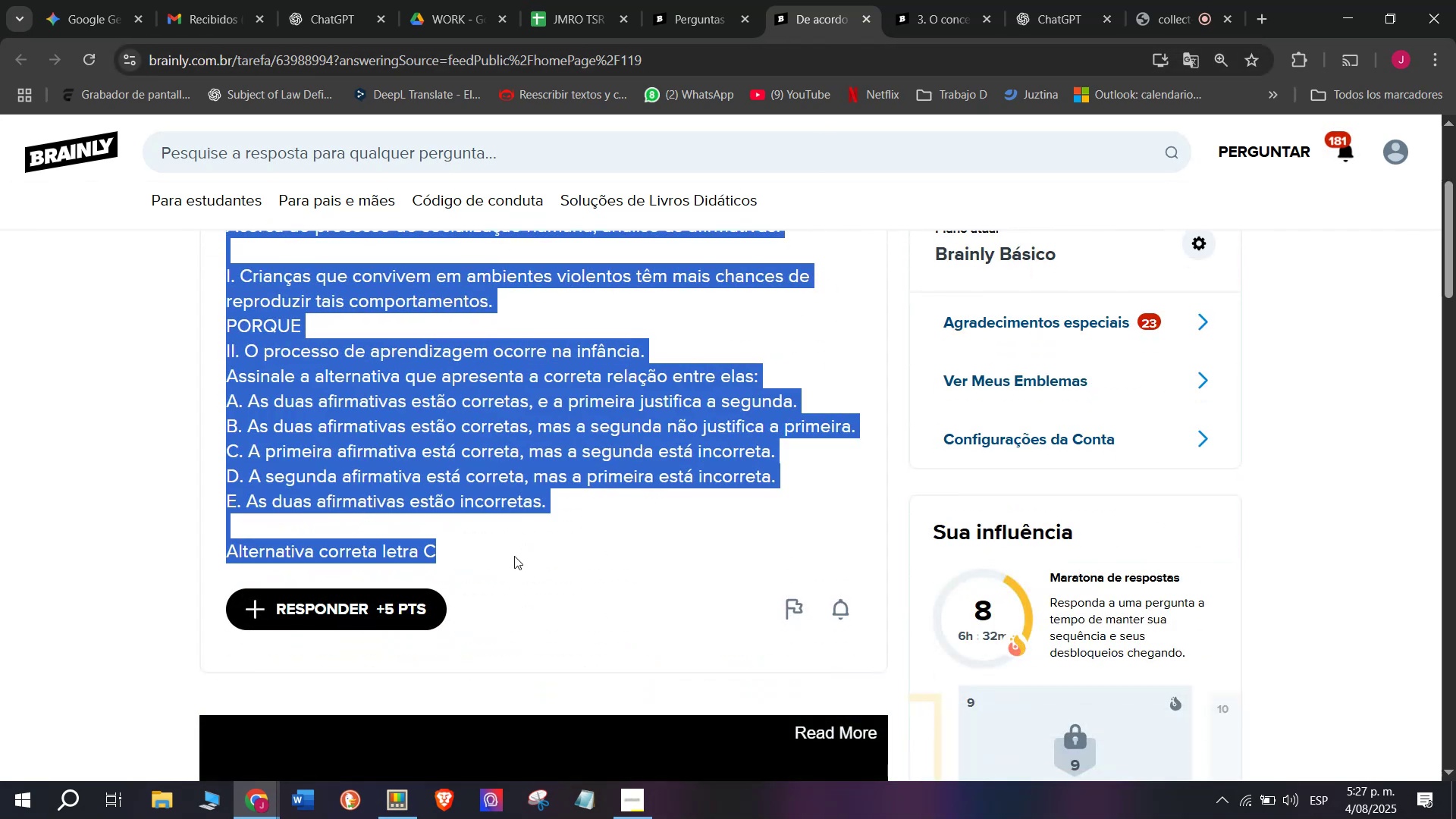 
scroll: coordinate [421, 374], scroll_direction: down, amount: 1.0
 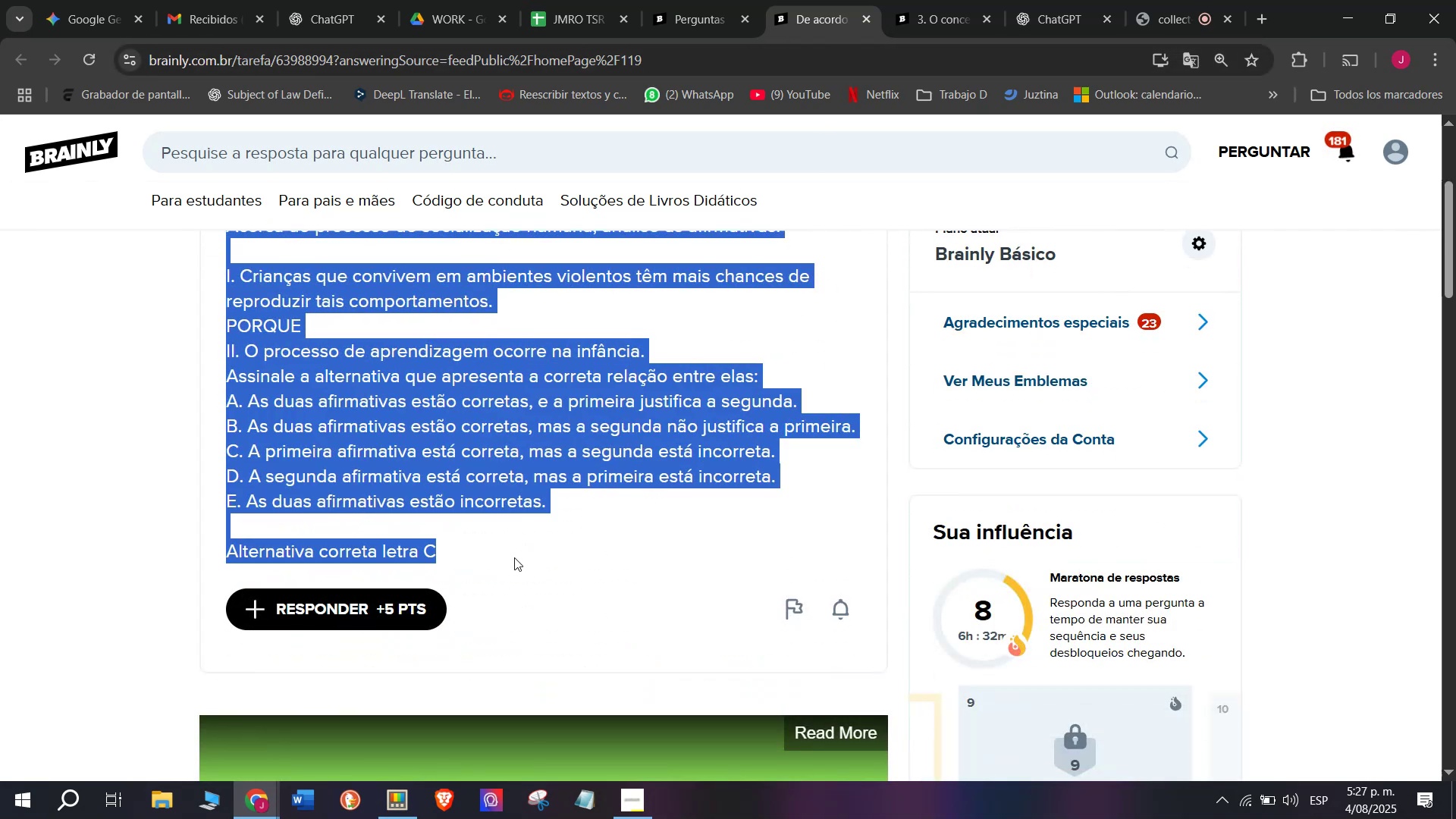 
key(Control+C)
 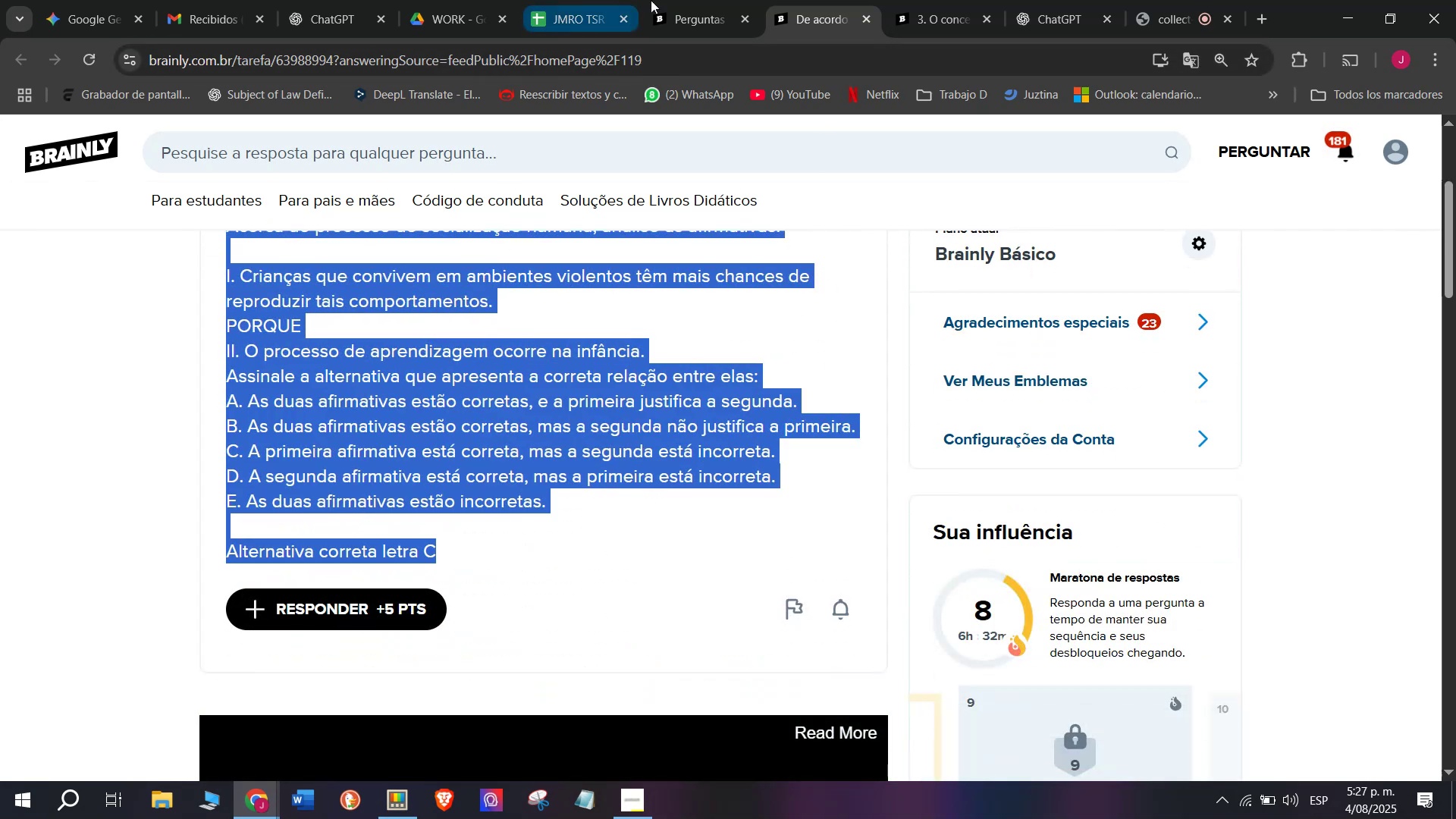 
left_click([695, 0])
 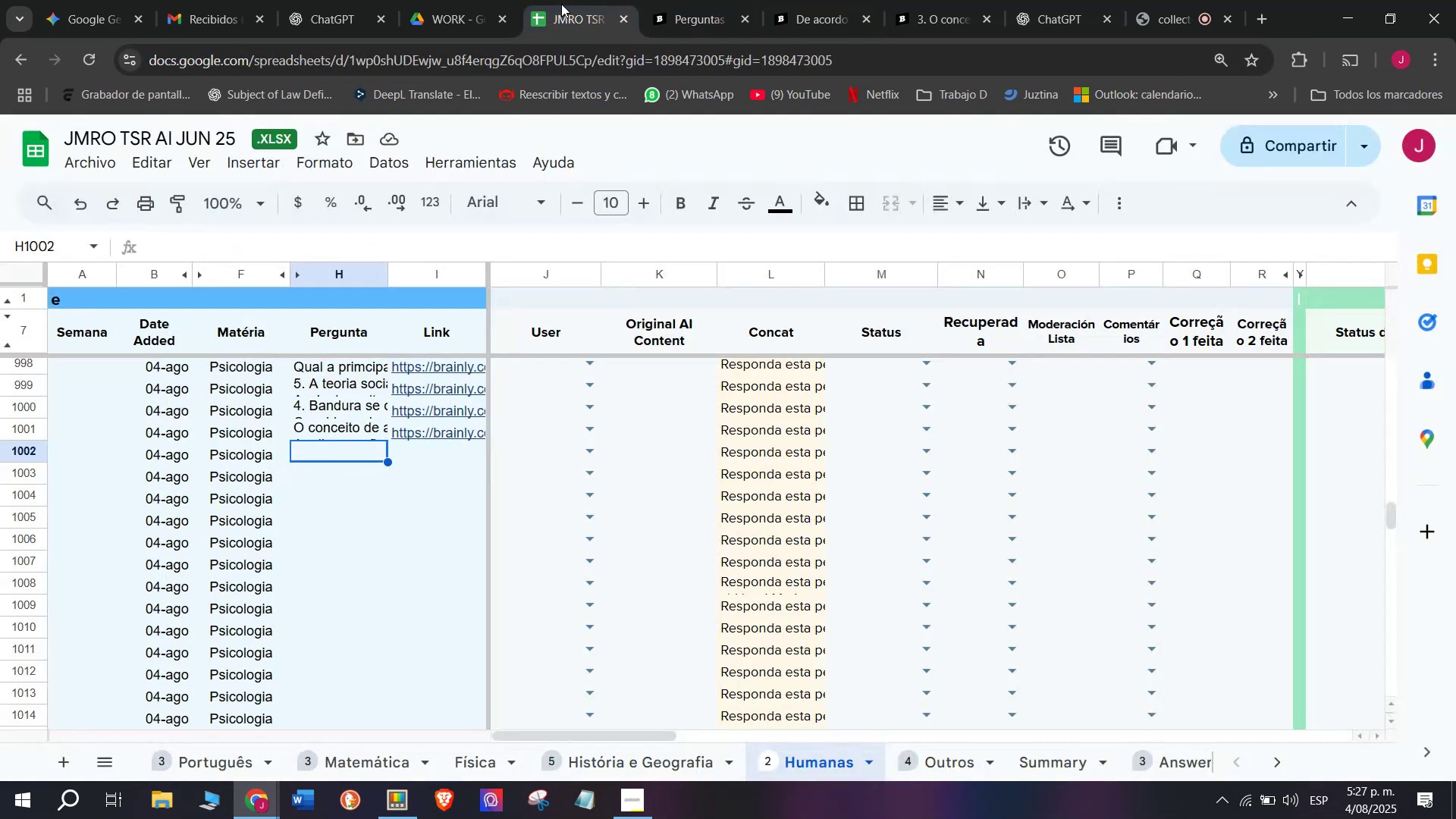 
key(Control+V)
 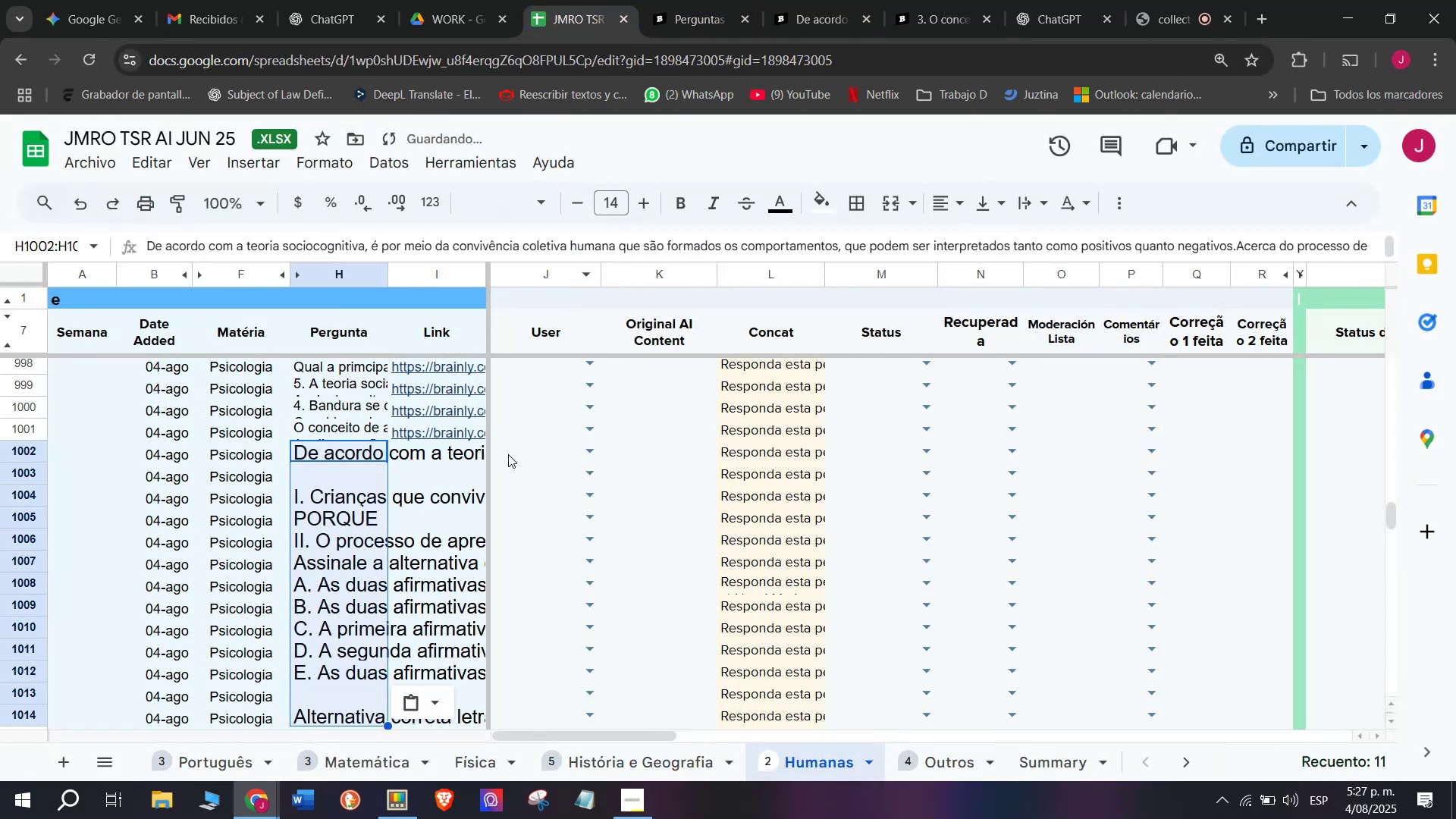 
key(Control+Z)
 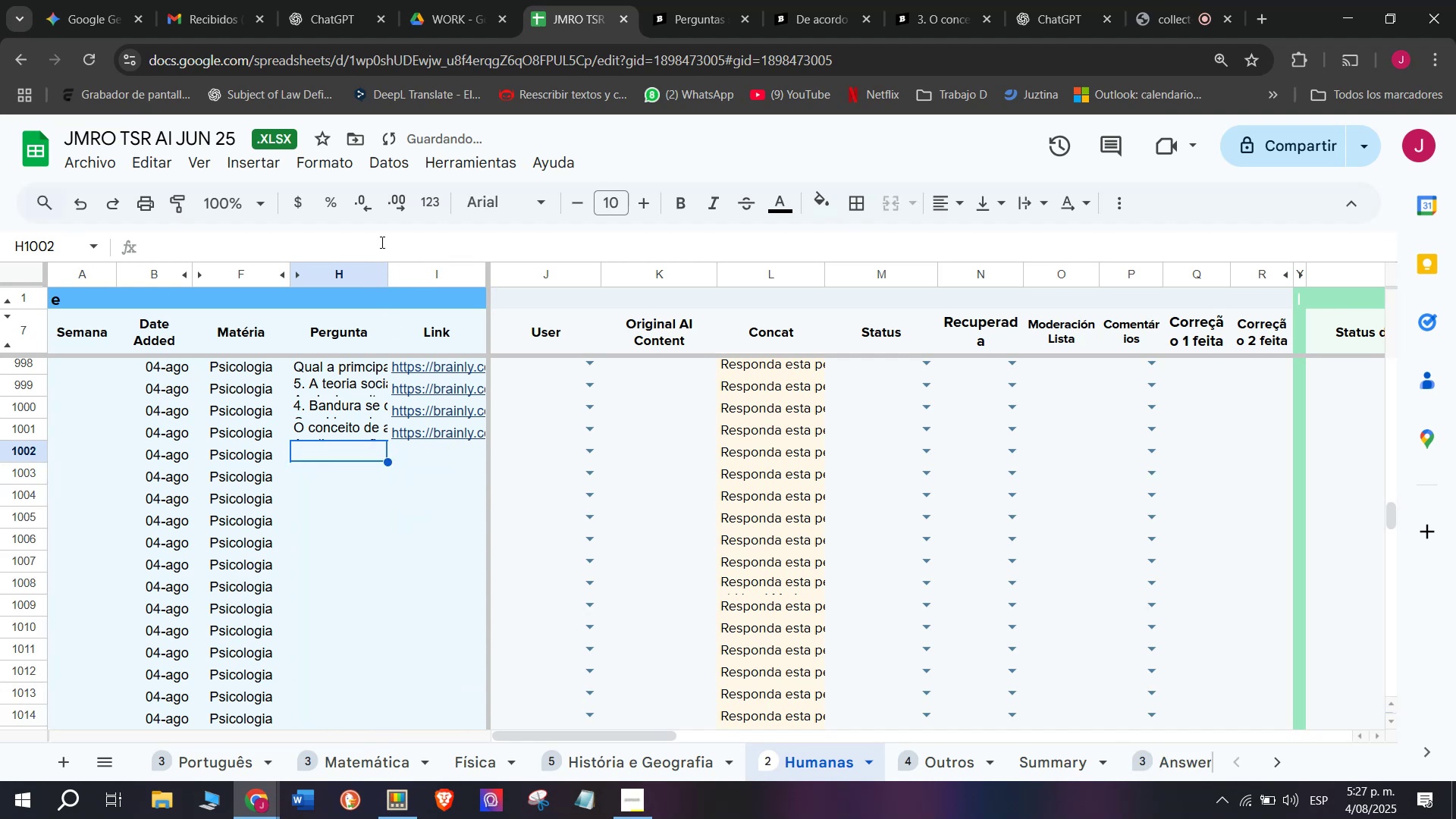 
key(Control+V)
 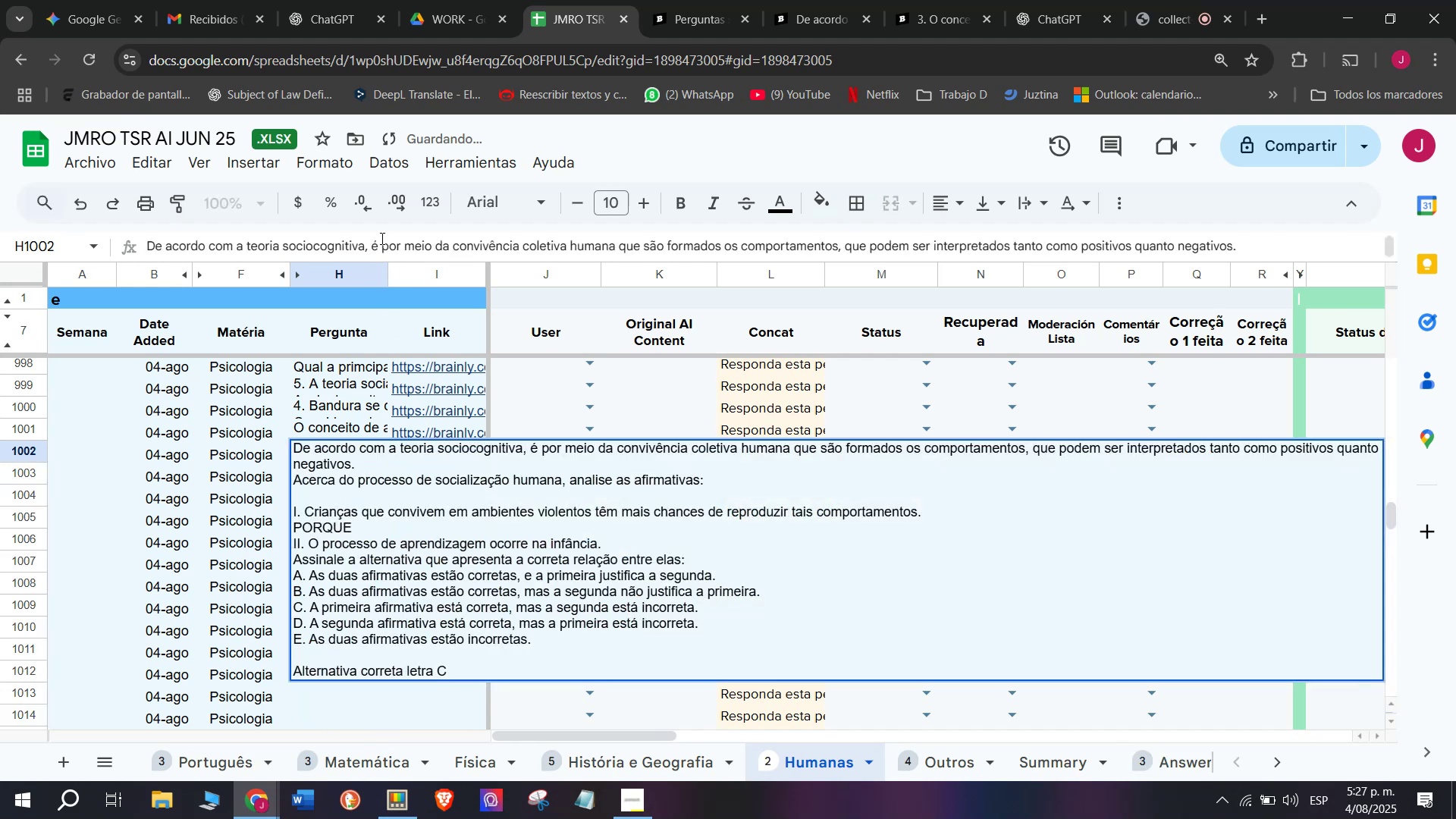 
key(Enter)
 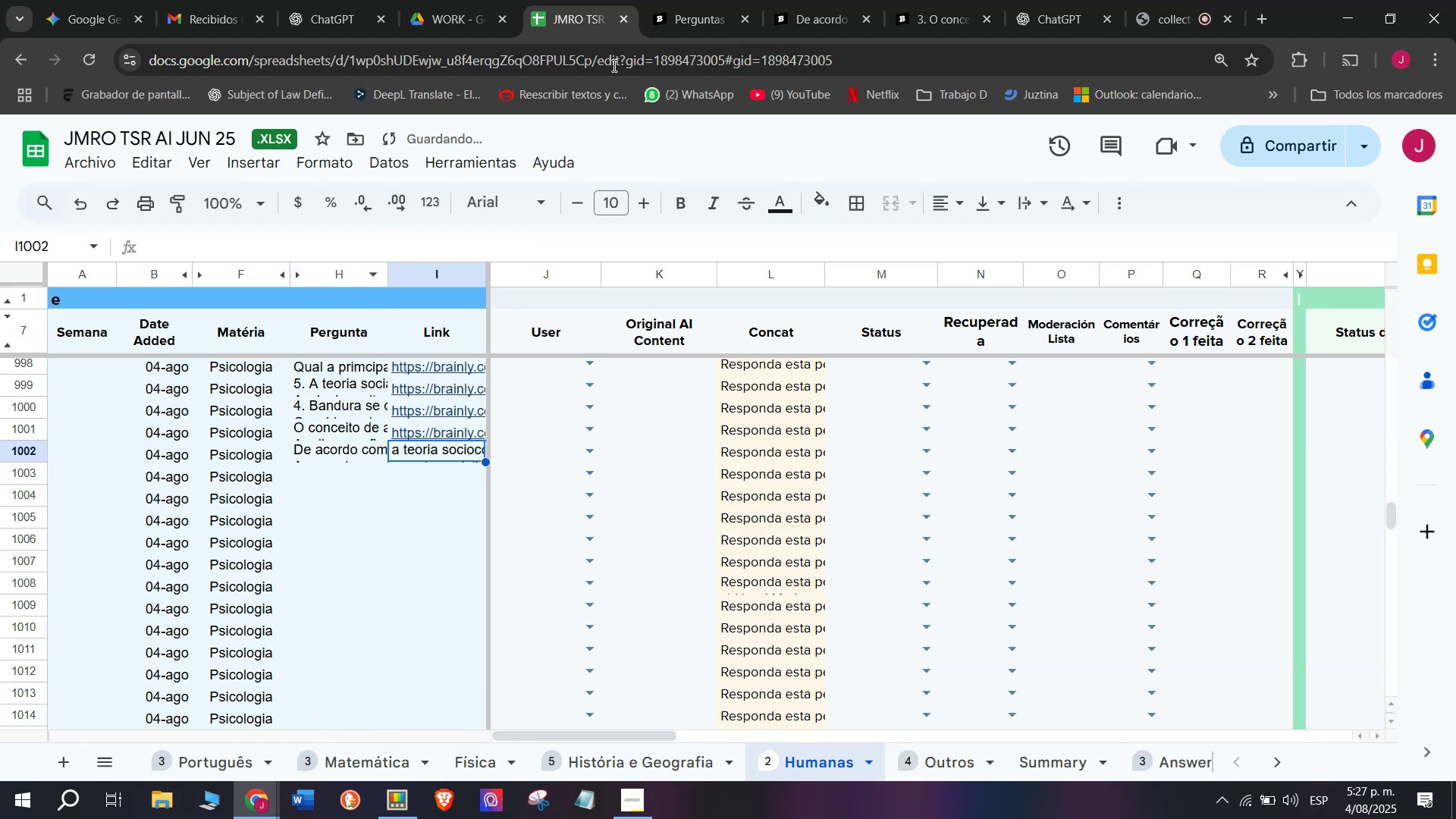 
left_click([805, 0])
 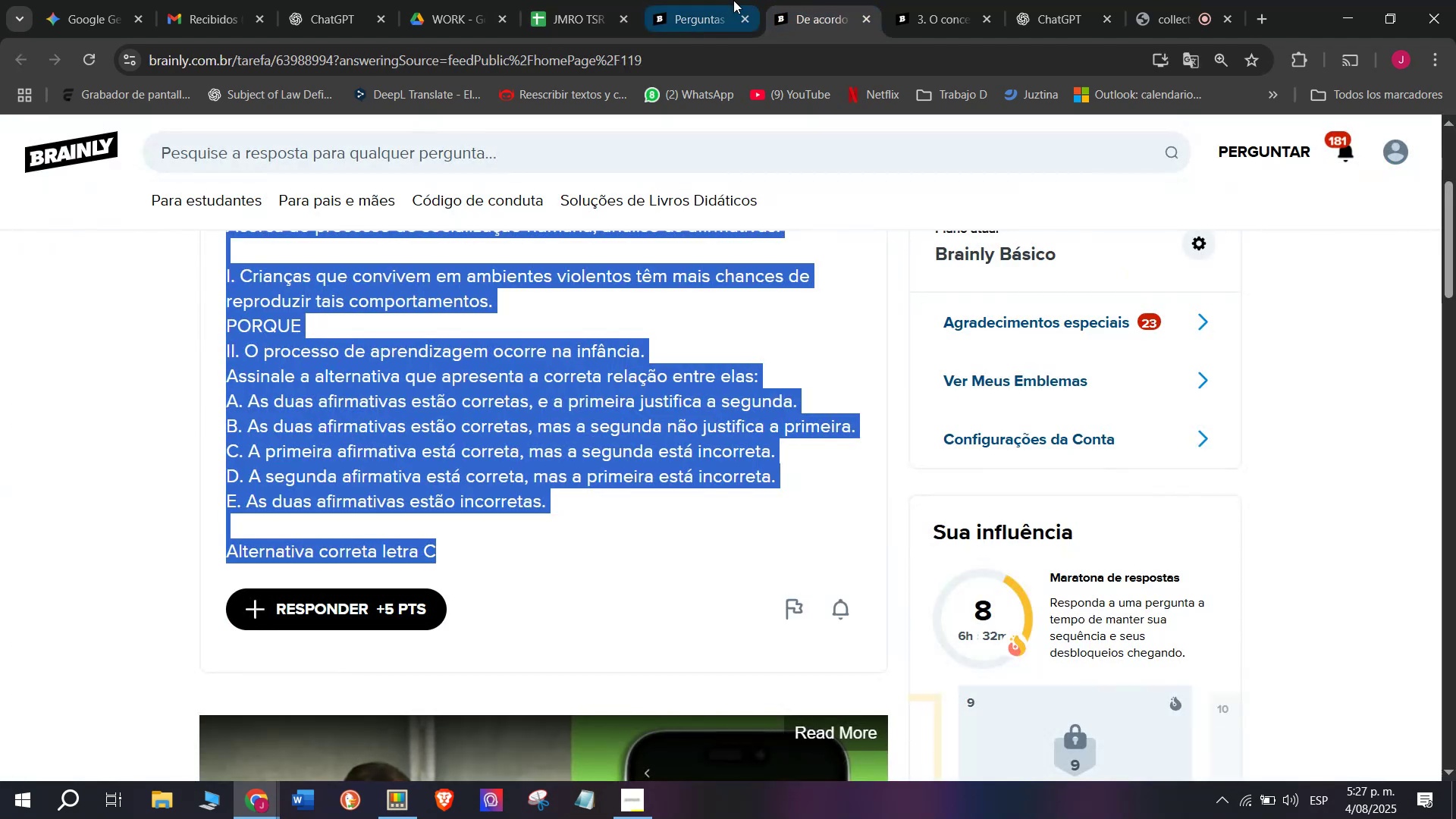 
left_click([731, 0])
 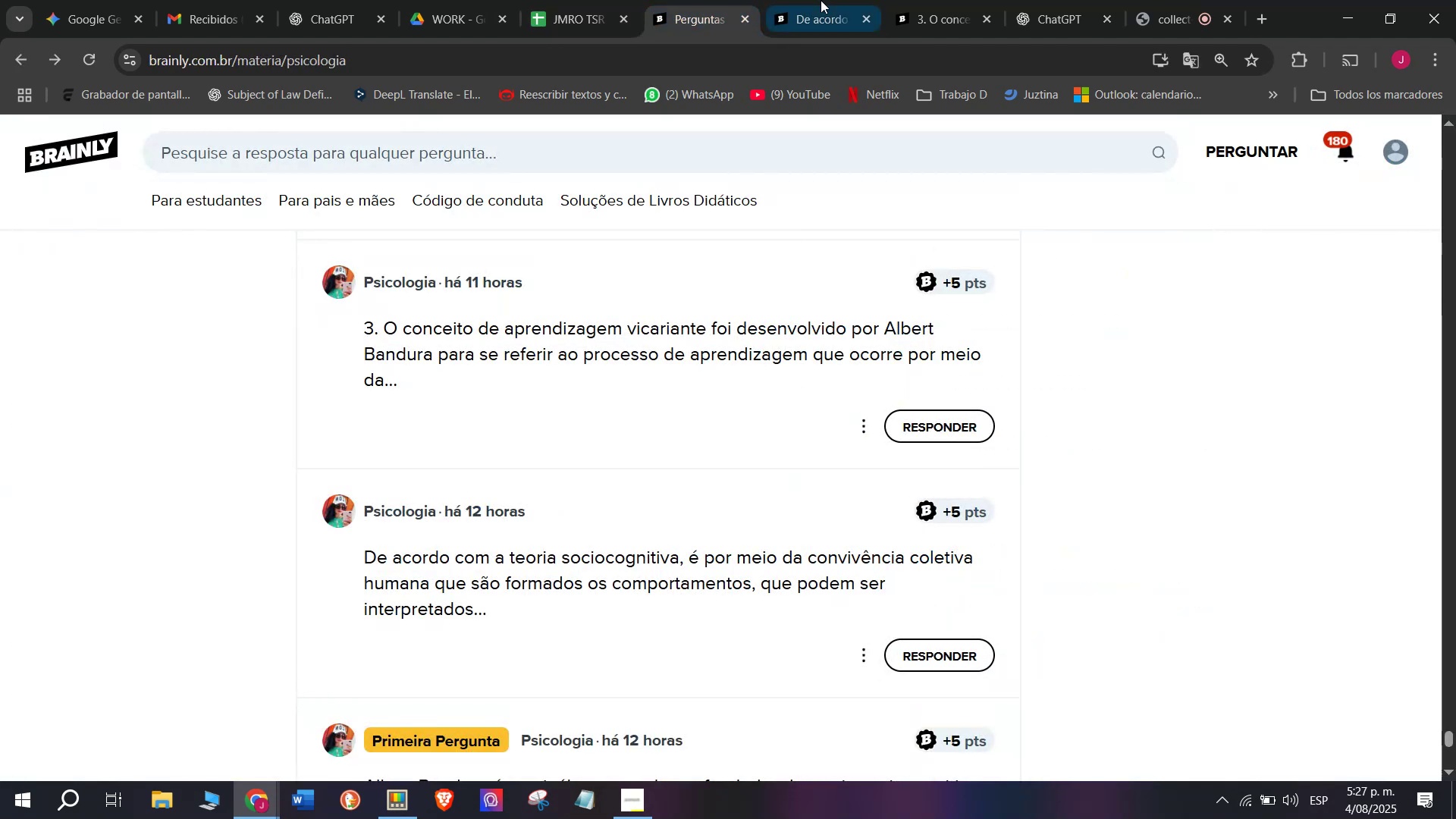 
left_click([833, 0])
 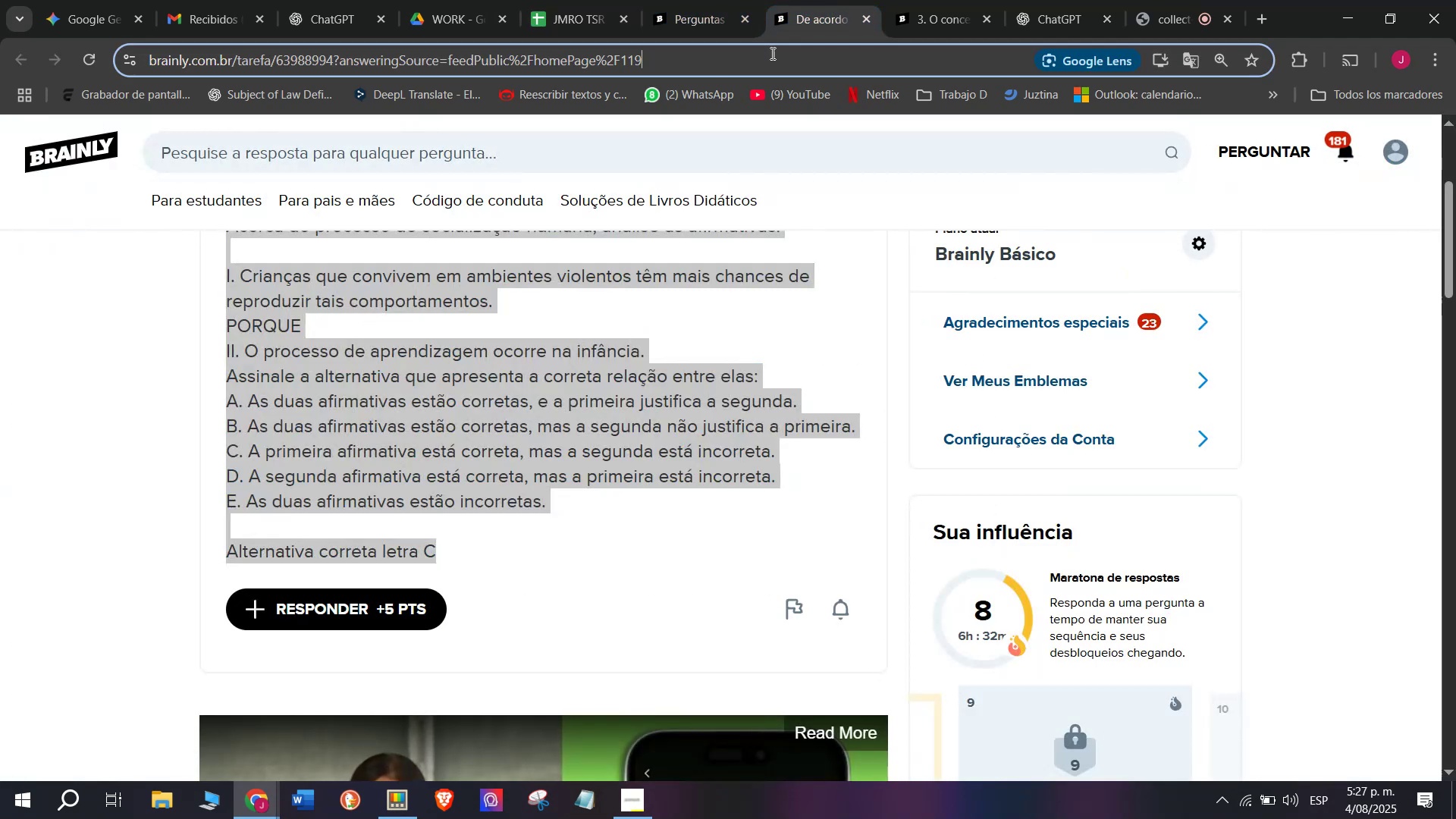 
double_click([771, 53])
 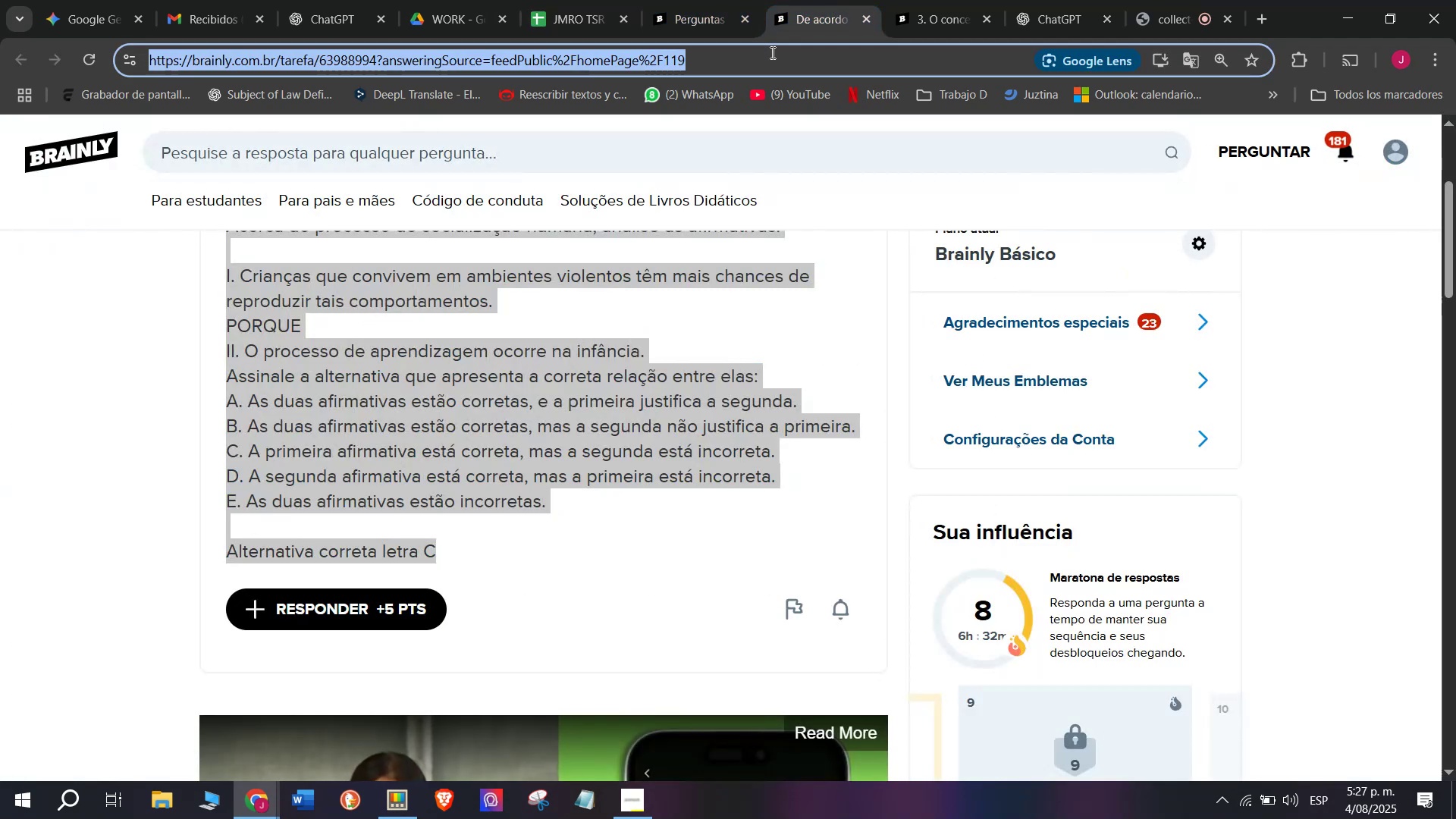 
triple_click([771, 52])
 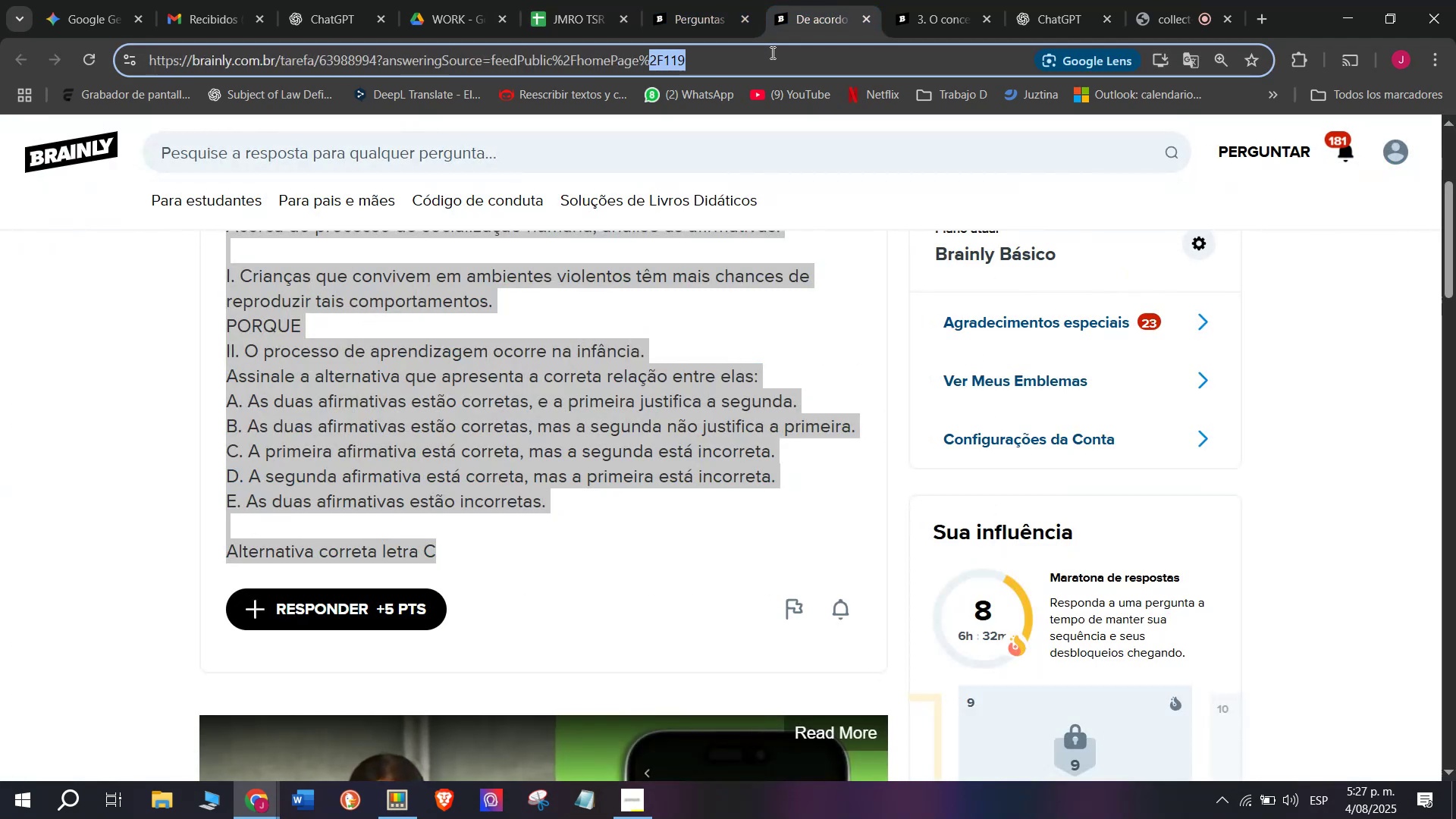 
triple_click([771, 52])
 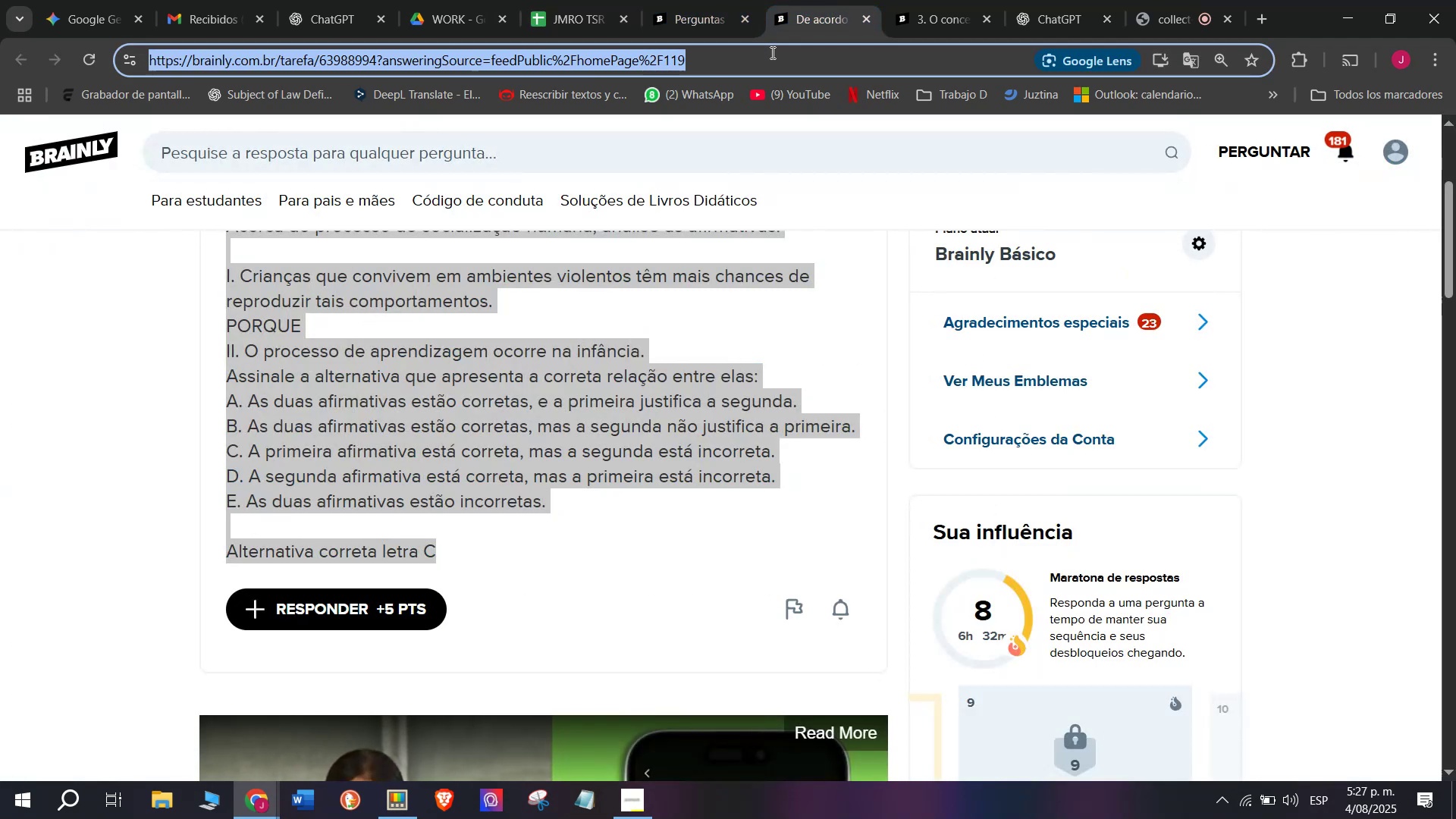 
triple_click([771, 52])
 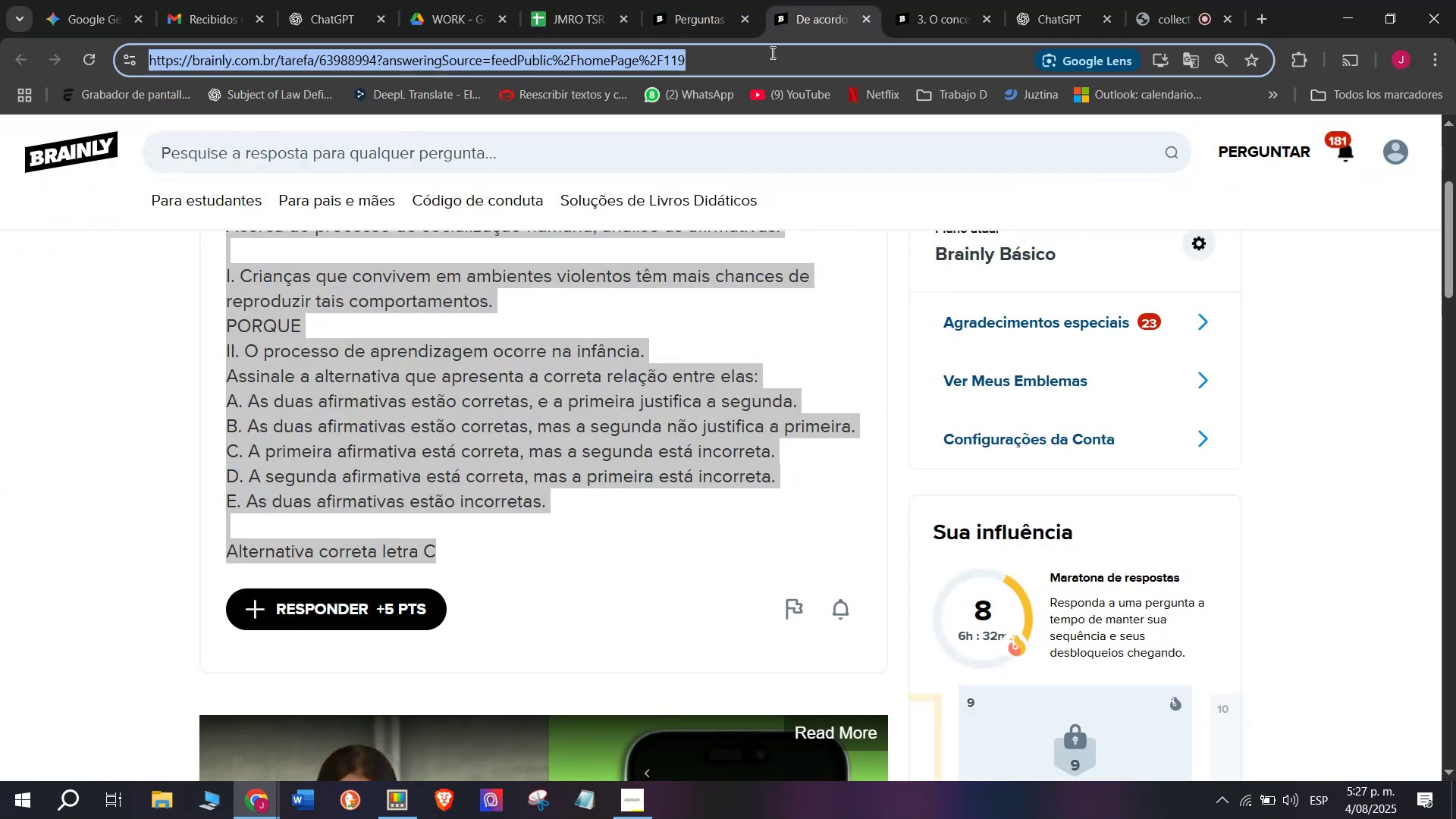 
key(Control+C)
 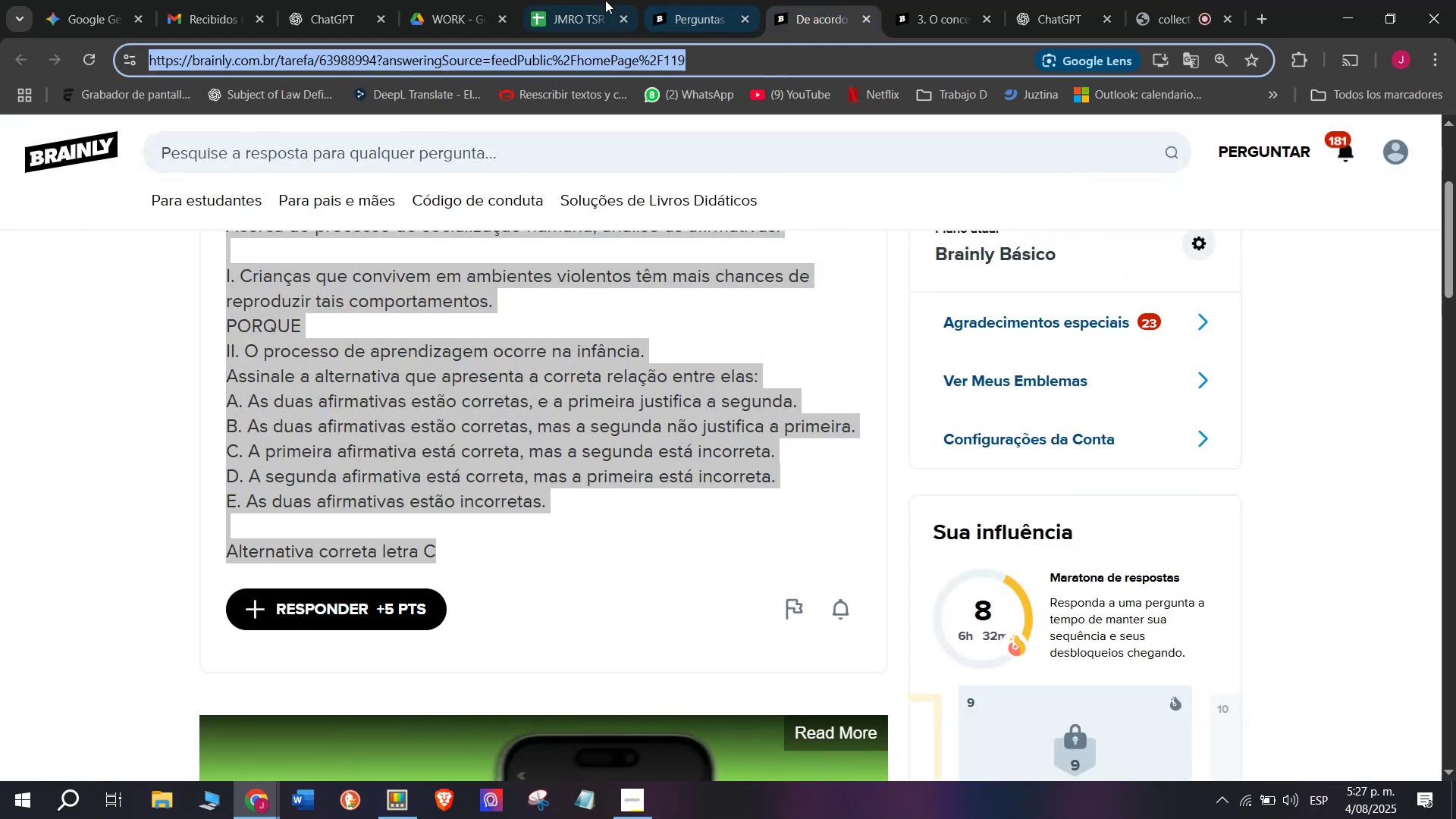 
left_click([602, 0])
 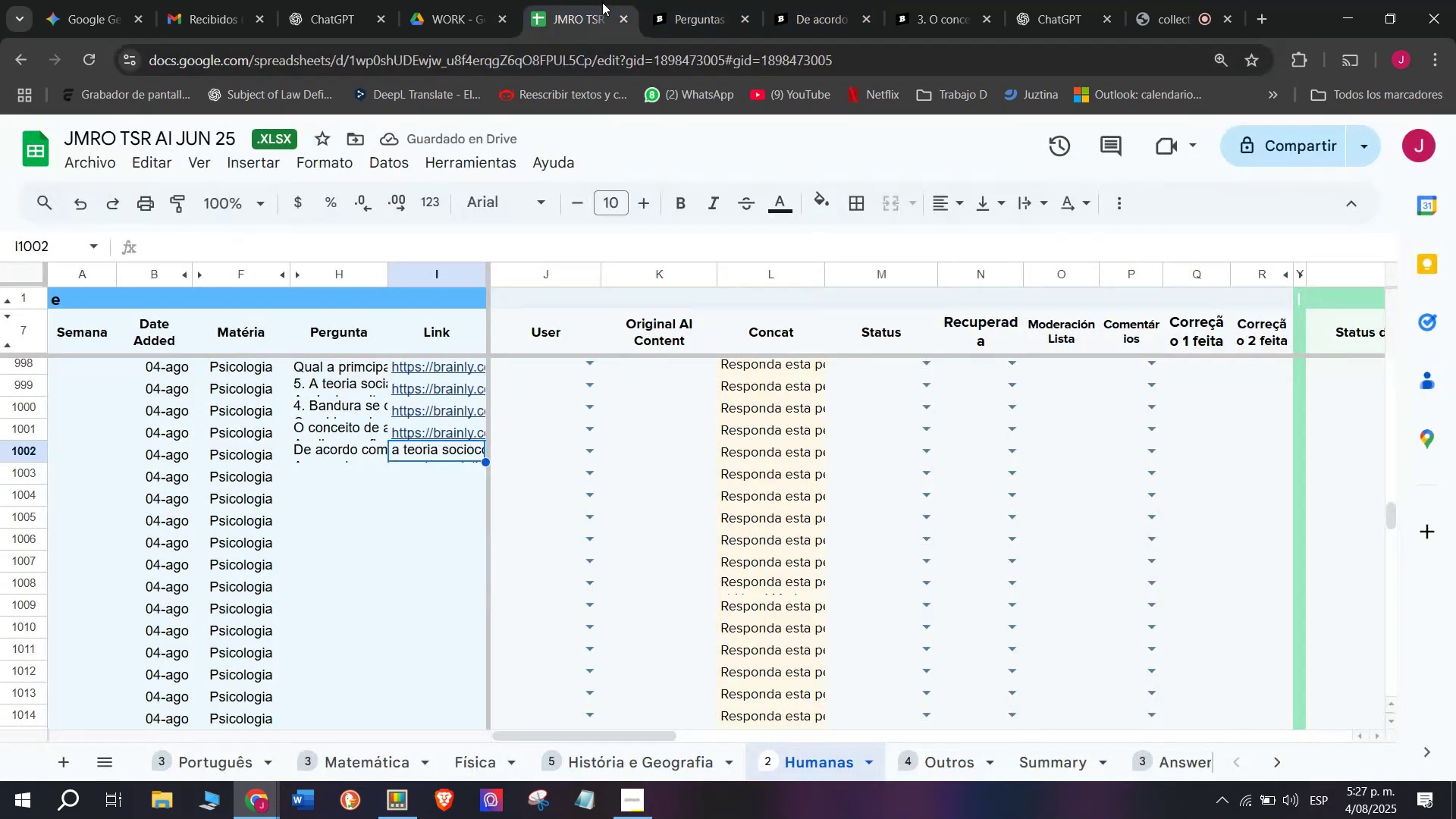 
key(Control+V)
 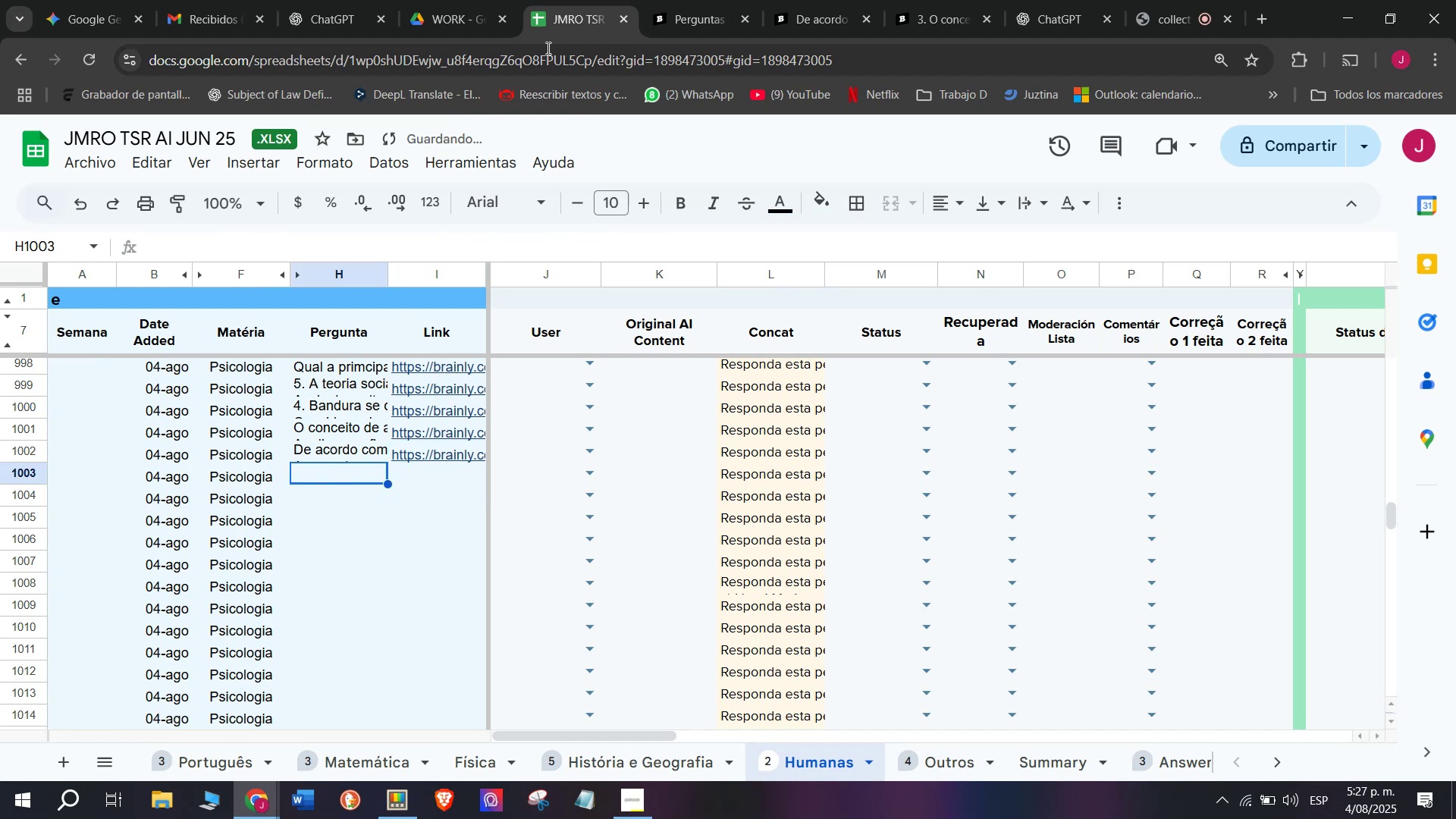 
left_click([681, 0])
 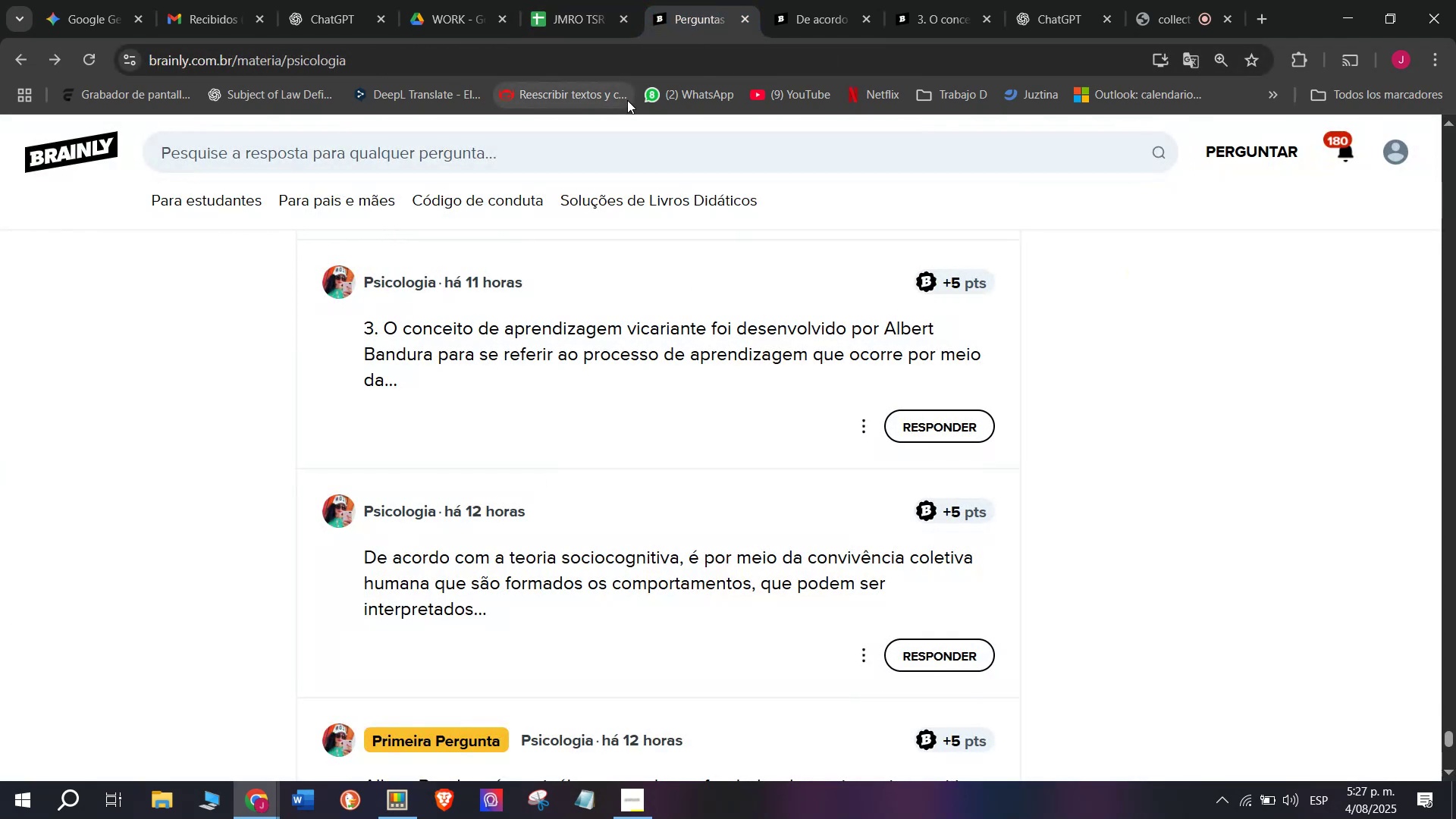 
left_click([780, 0])
 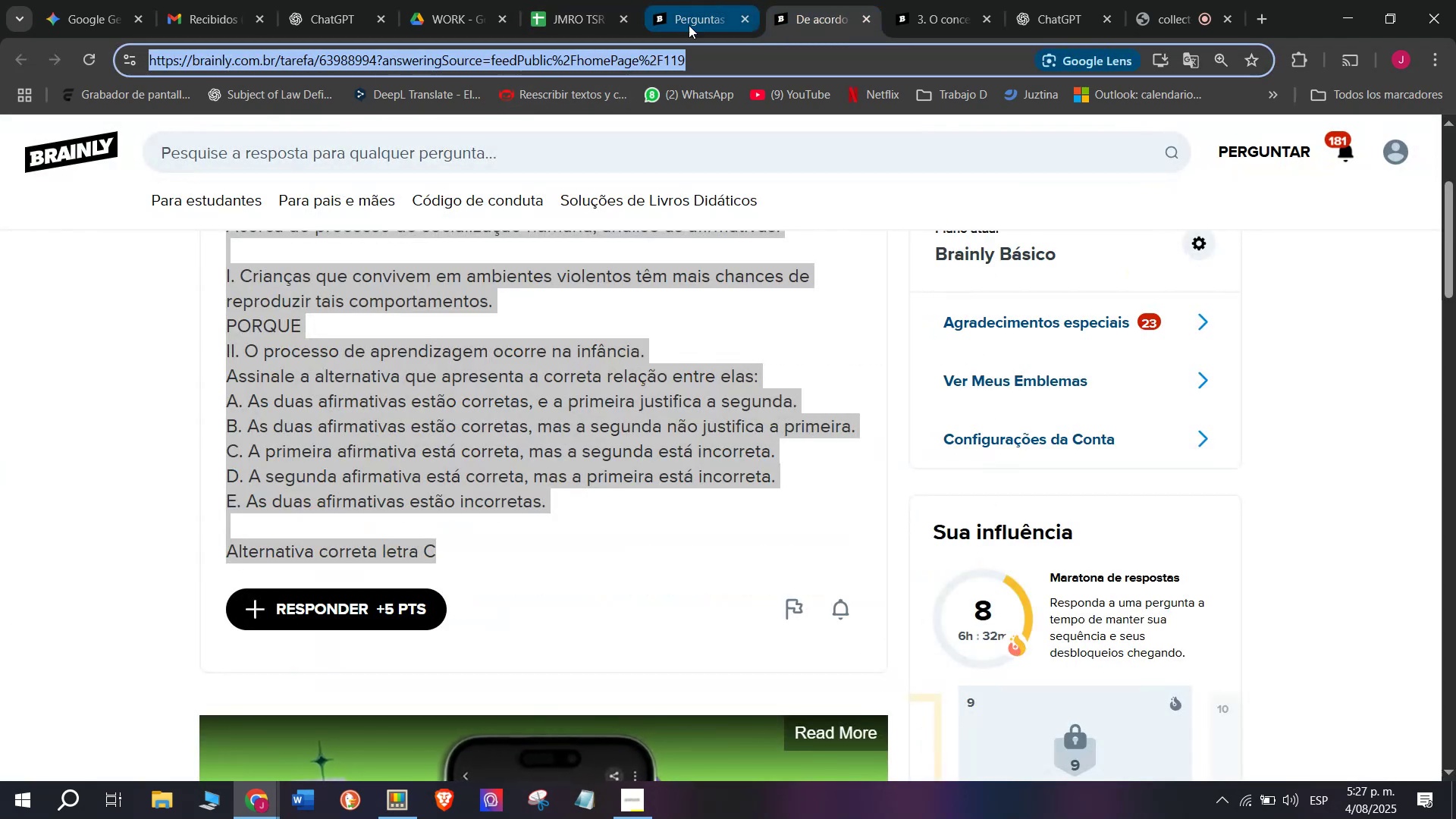 
scroll: coordinate [667, 404], scroll_direction: up, amount: 2.0
 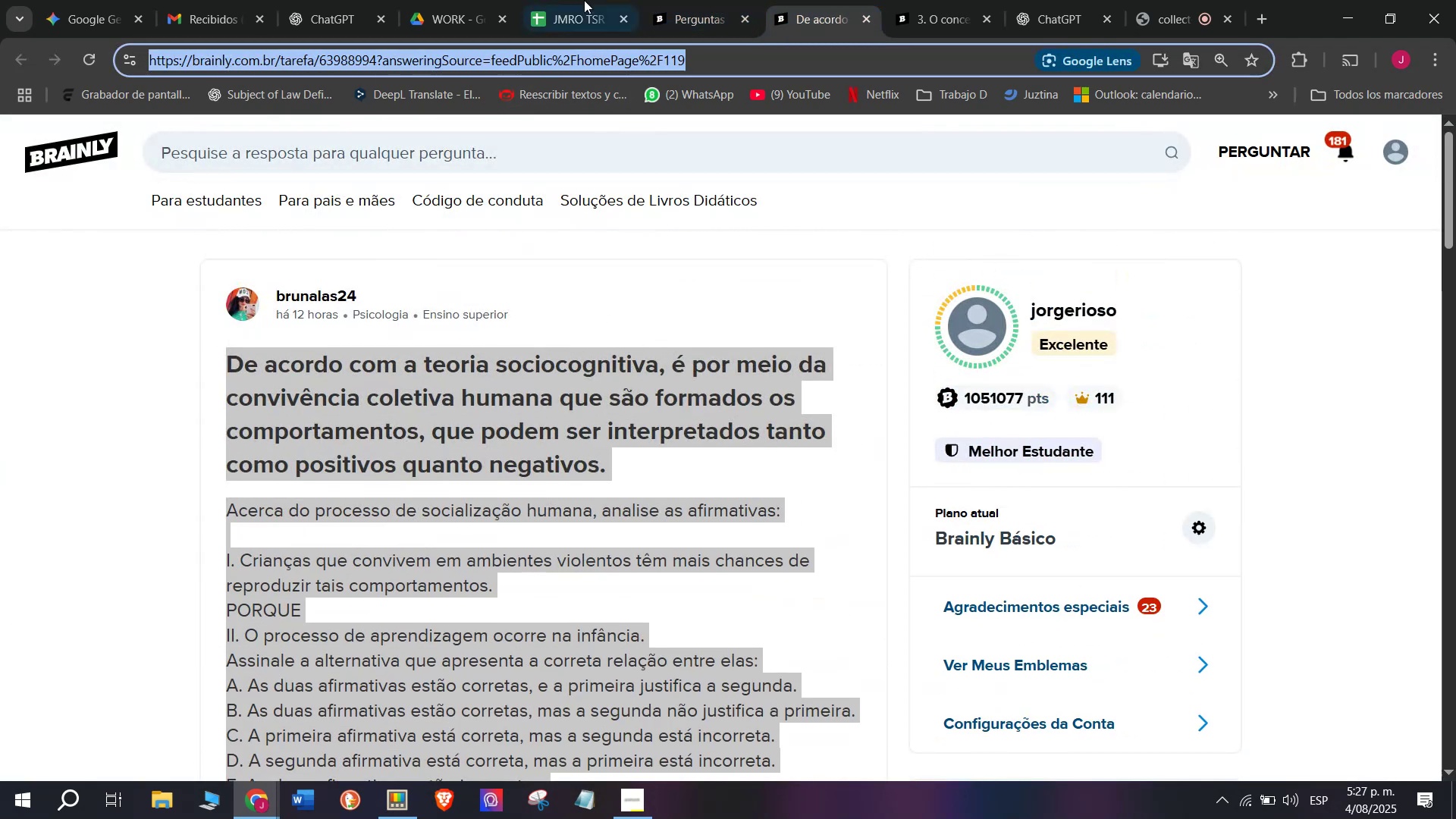 
left_click([579, 0])
 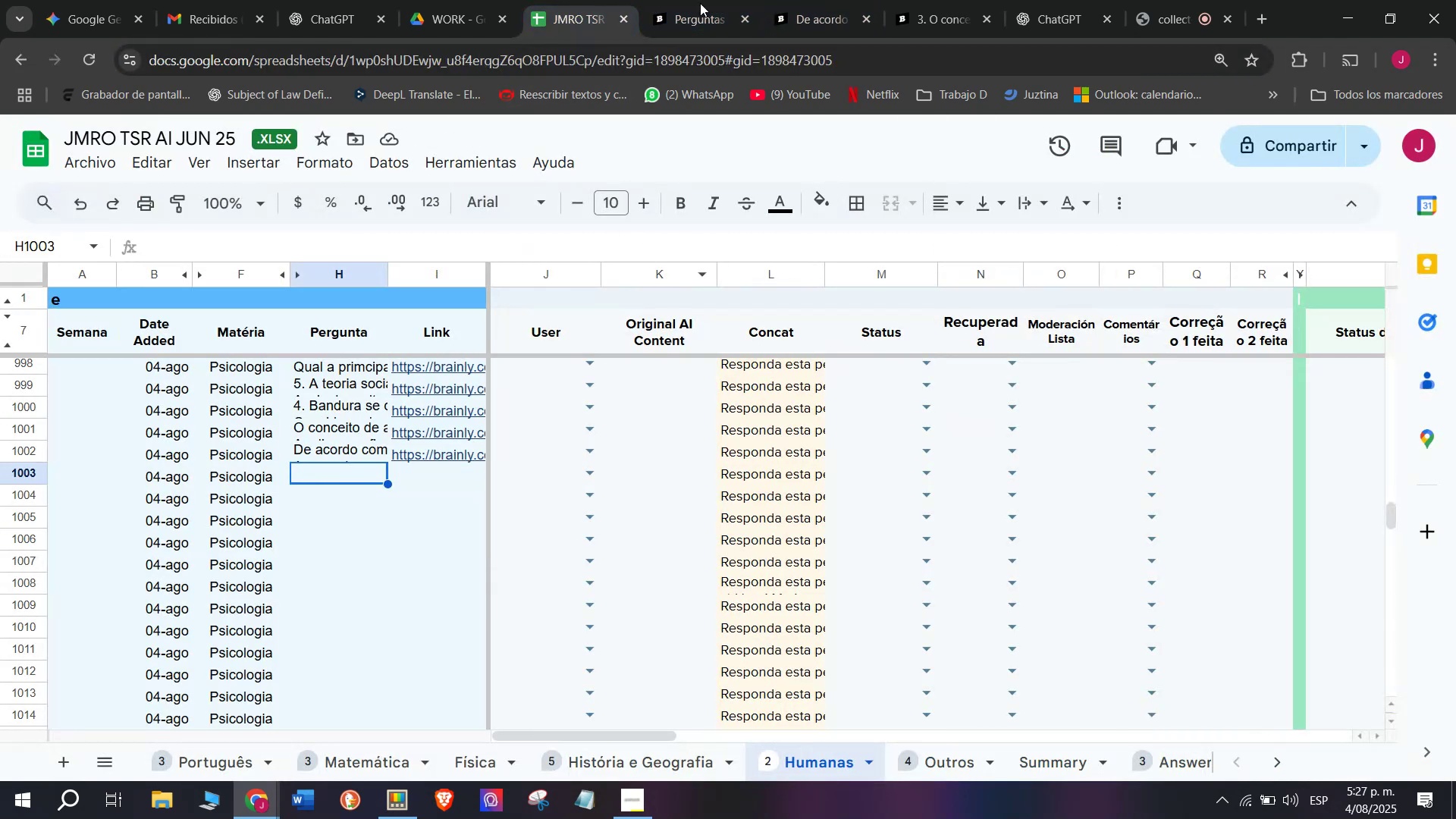 
left_click([714, 0])
 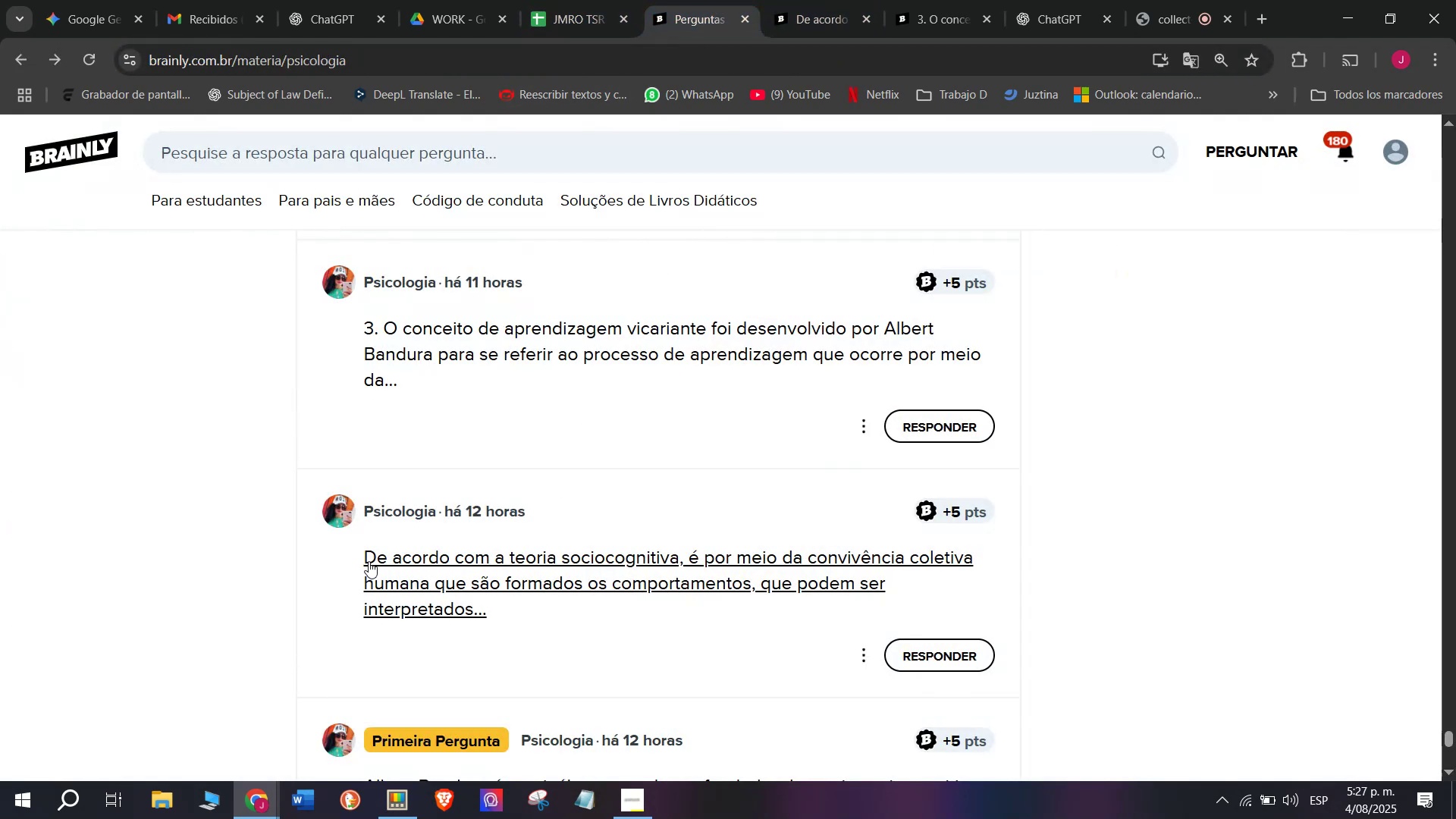 
scroll: coordinate [480, 541], scroll_direction: down, amount: 2.0
 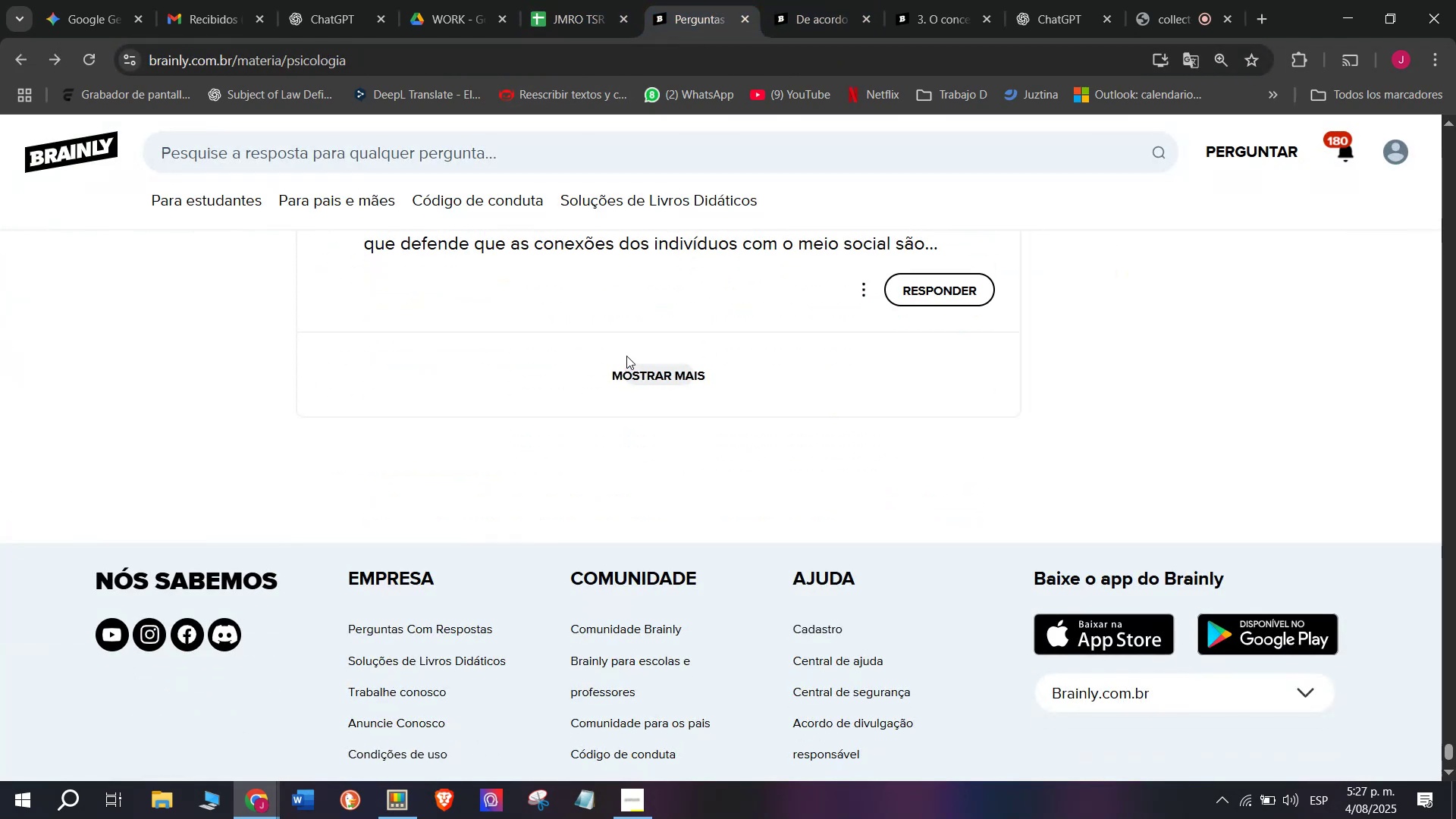 
scroll: coordinate [657, 412], scroll_direction: up, amount: 1.0
 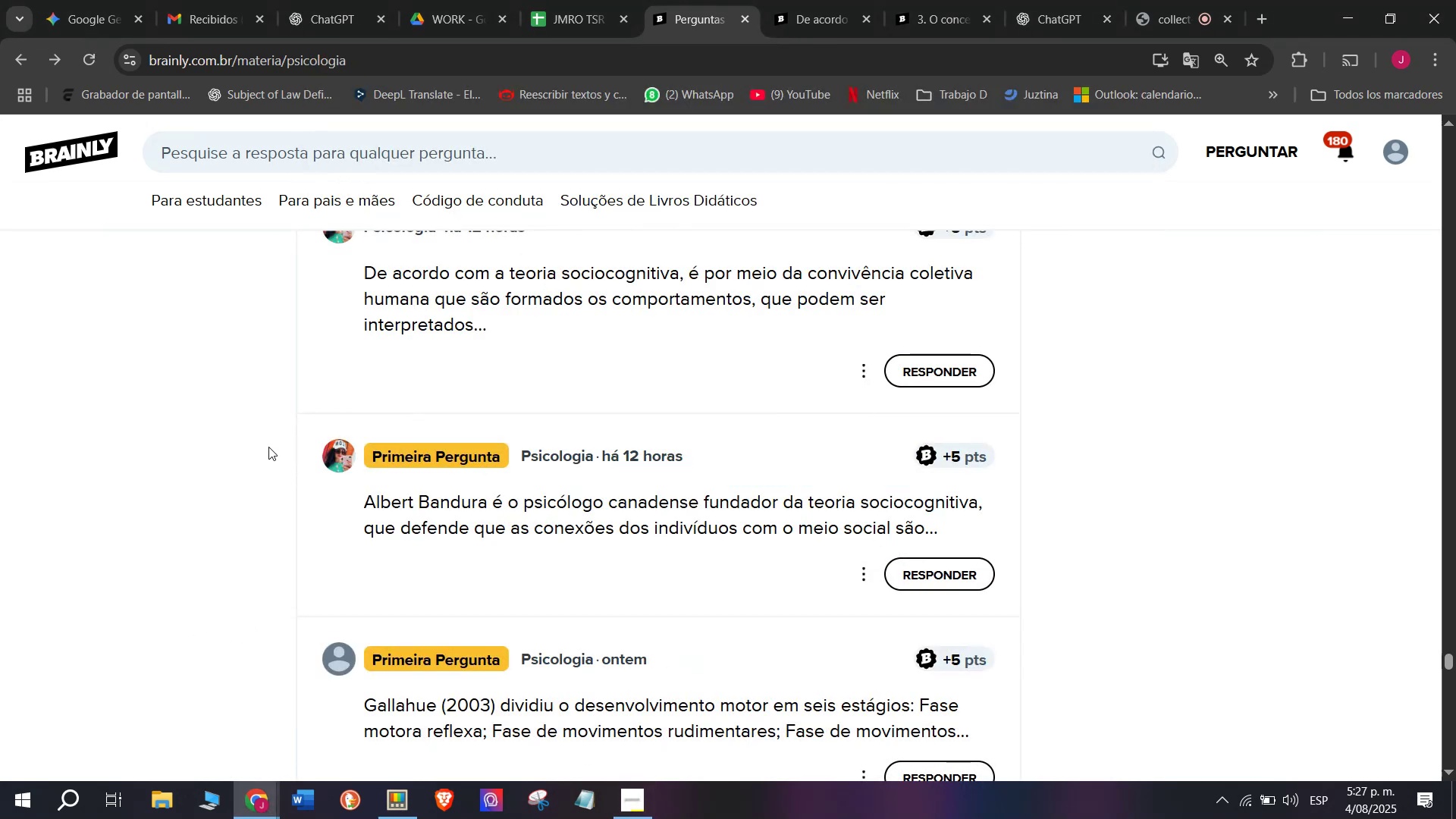 
right_click([542, 504])
 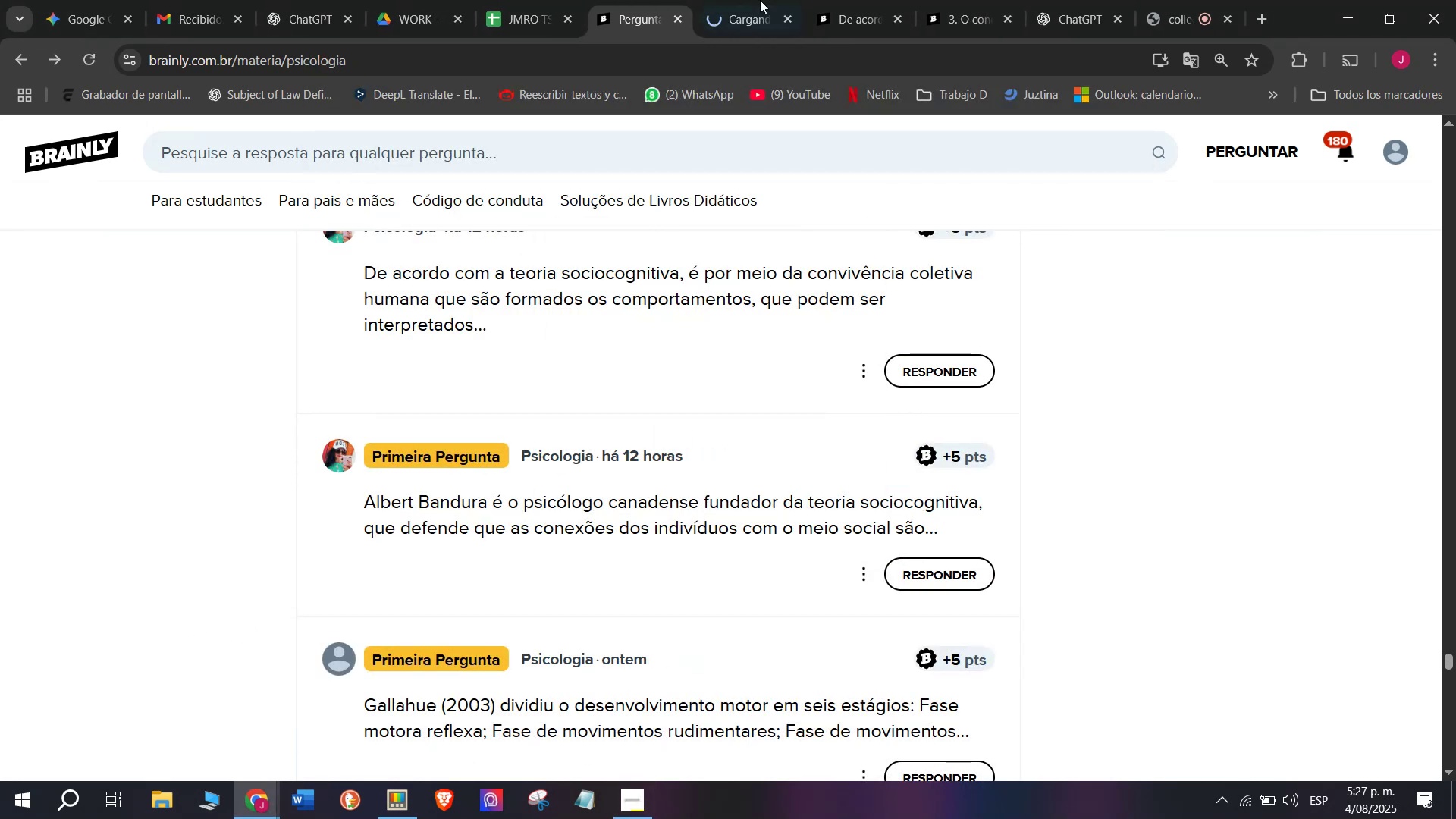 
left_click([846, 0])
 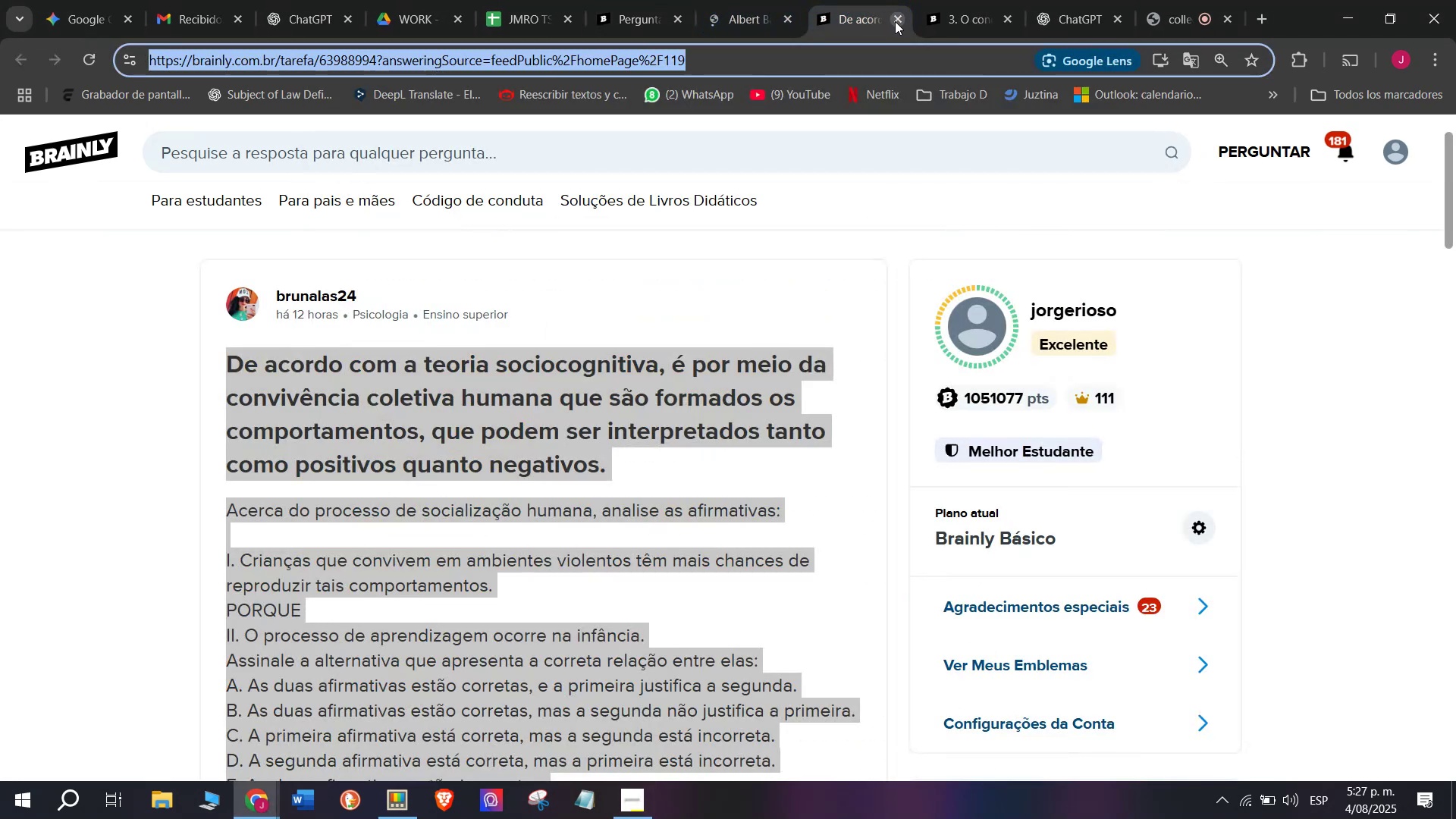 
left_click([895, 21])
 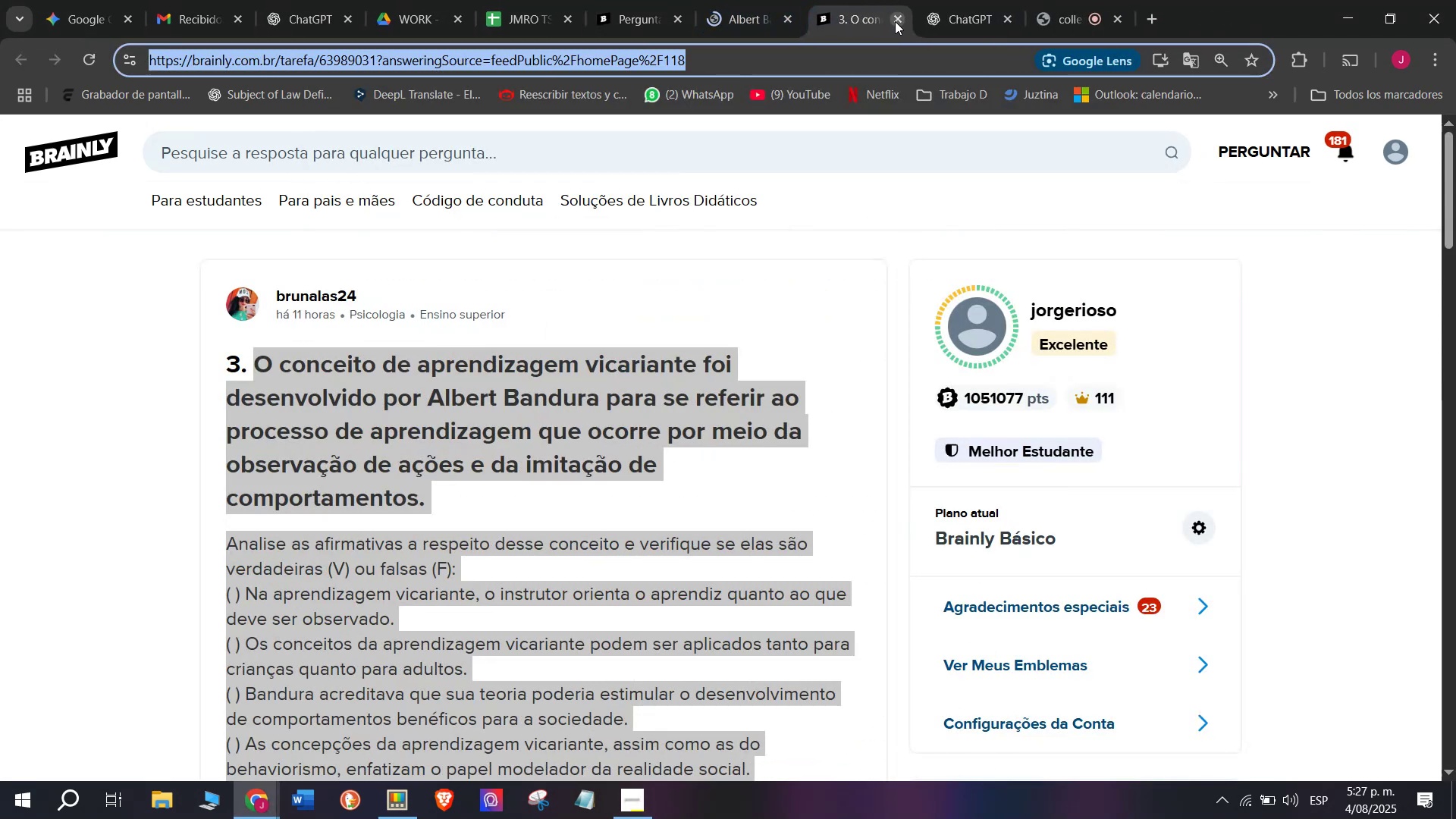 
left_click([895, 21])
 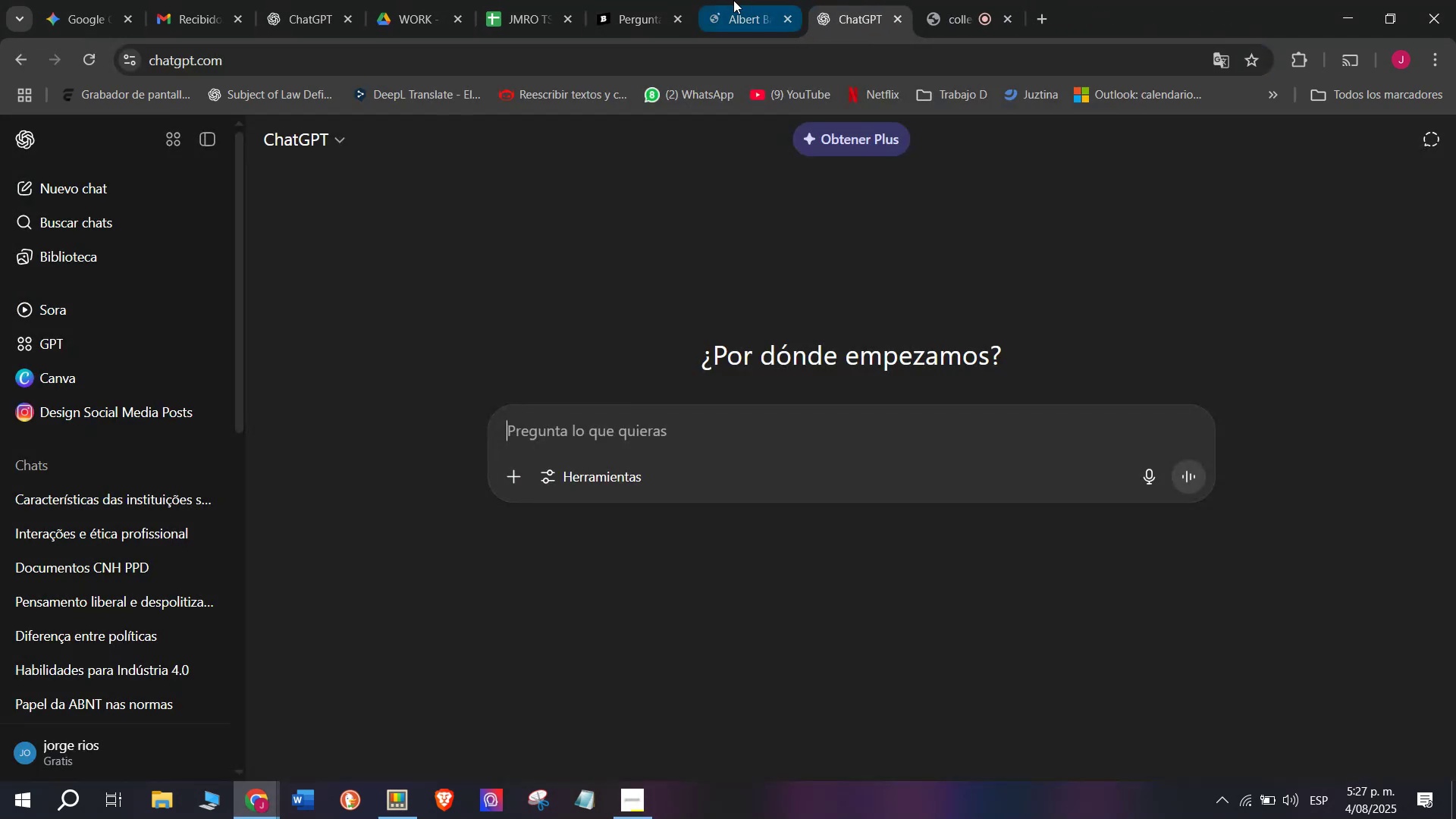 
left_click([733, 0])
 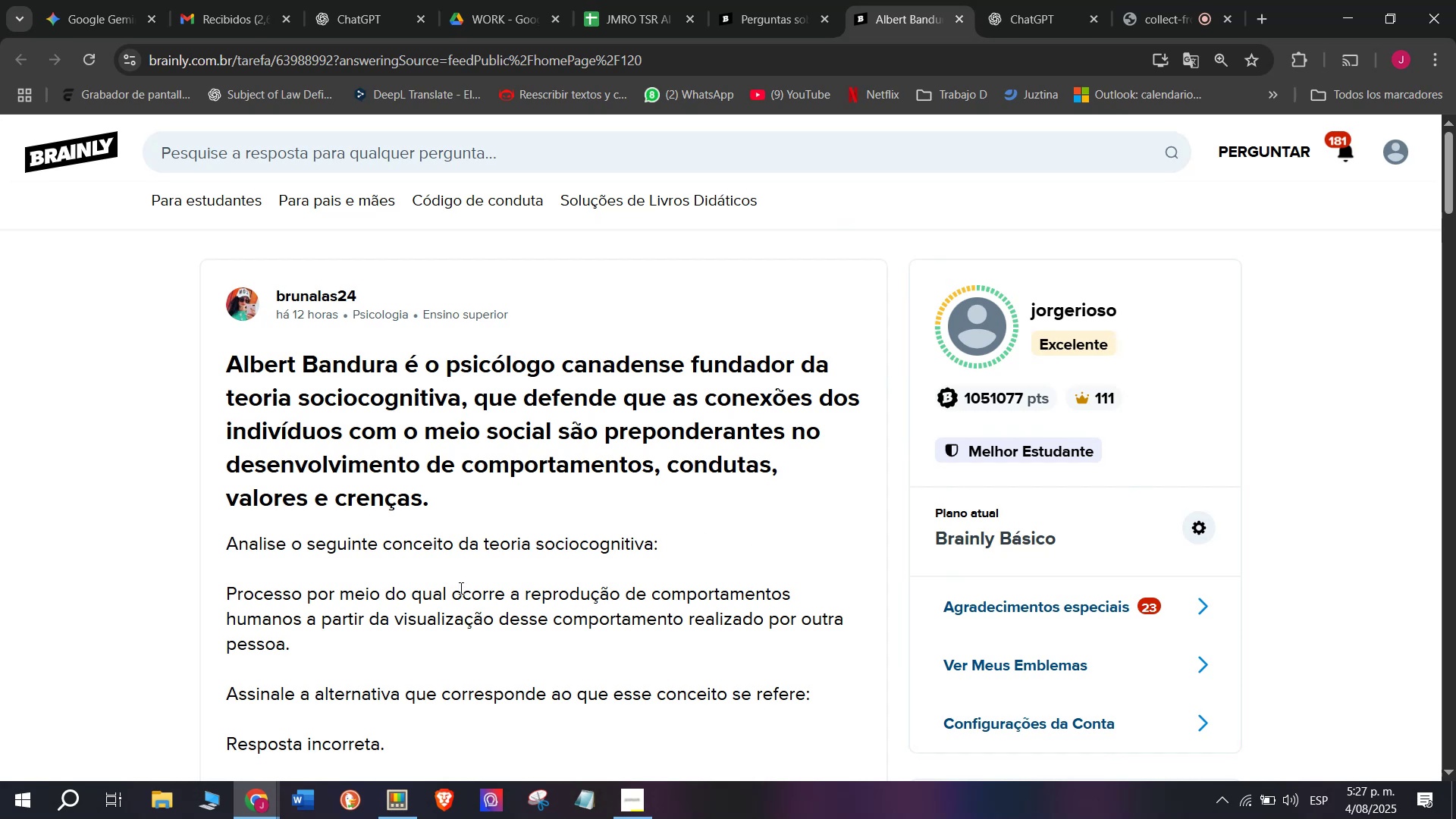 
wait(5.6)
 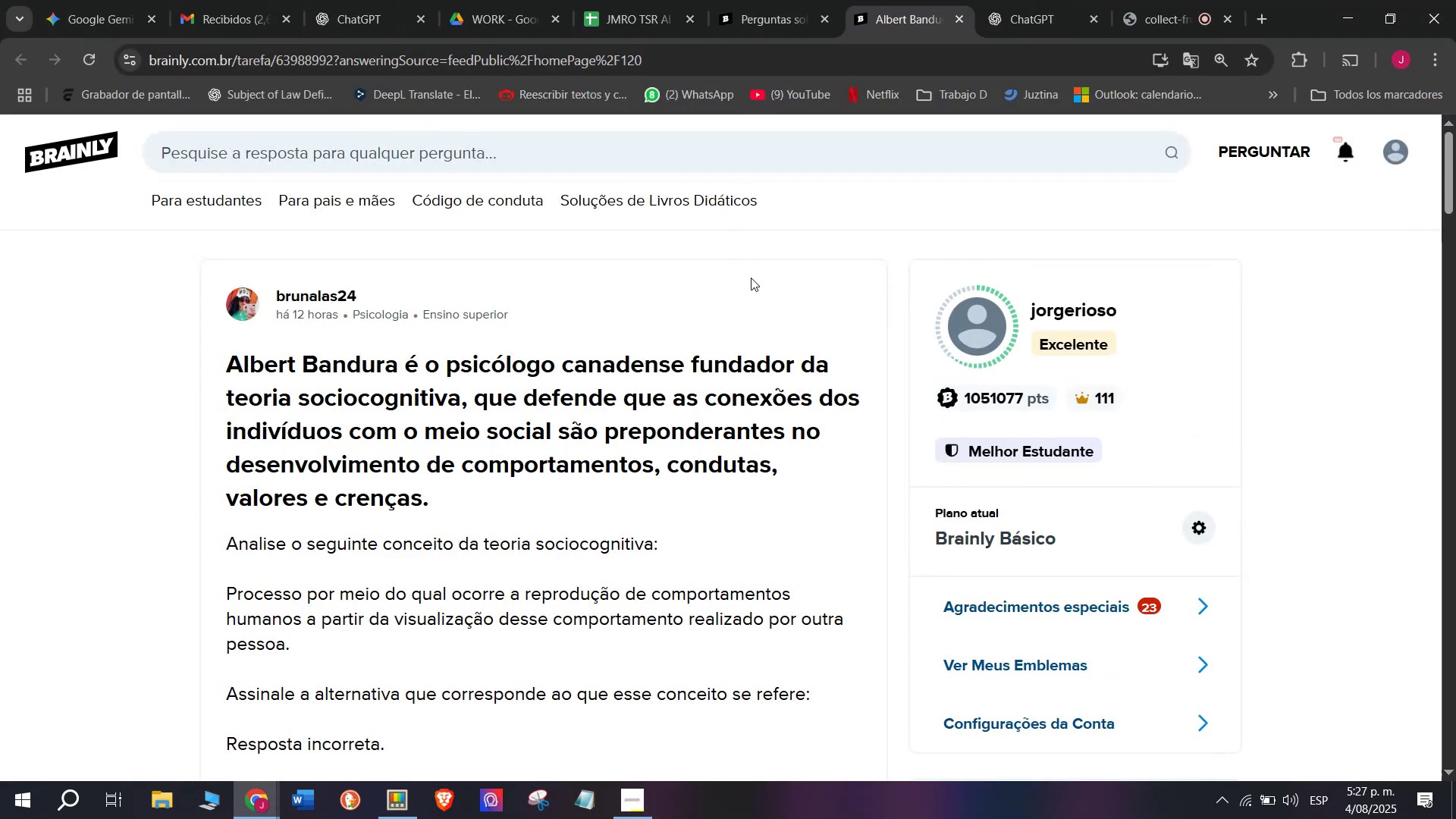 
left_click_drag(start_coordinate=[224, 362], to_coordinate=[526, 572])
 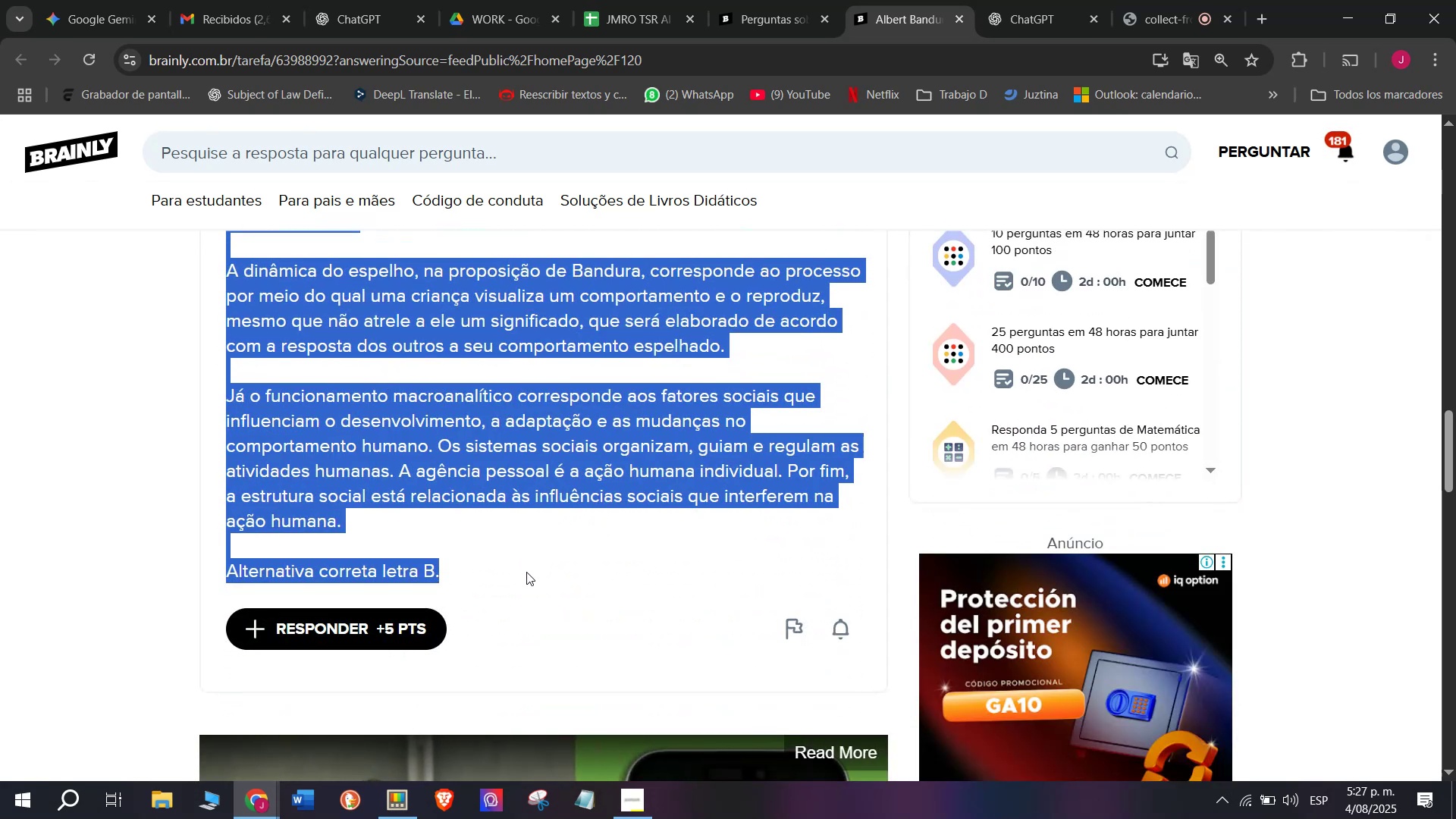 
scroll: coordinate [531, 527], scroll_direction: down, amount: 8.0
 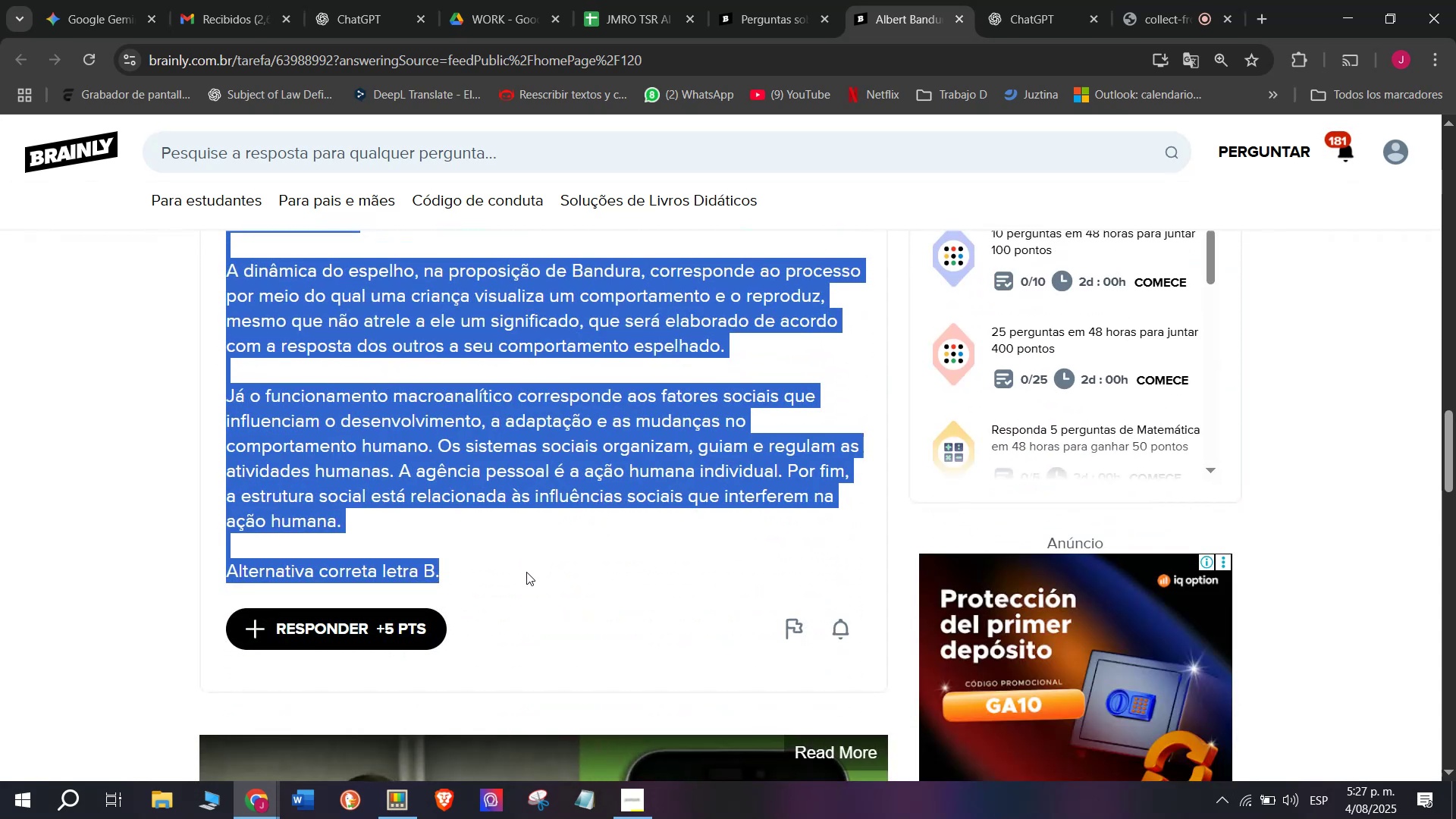 
key(Control+C)
 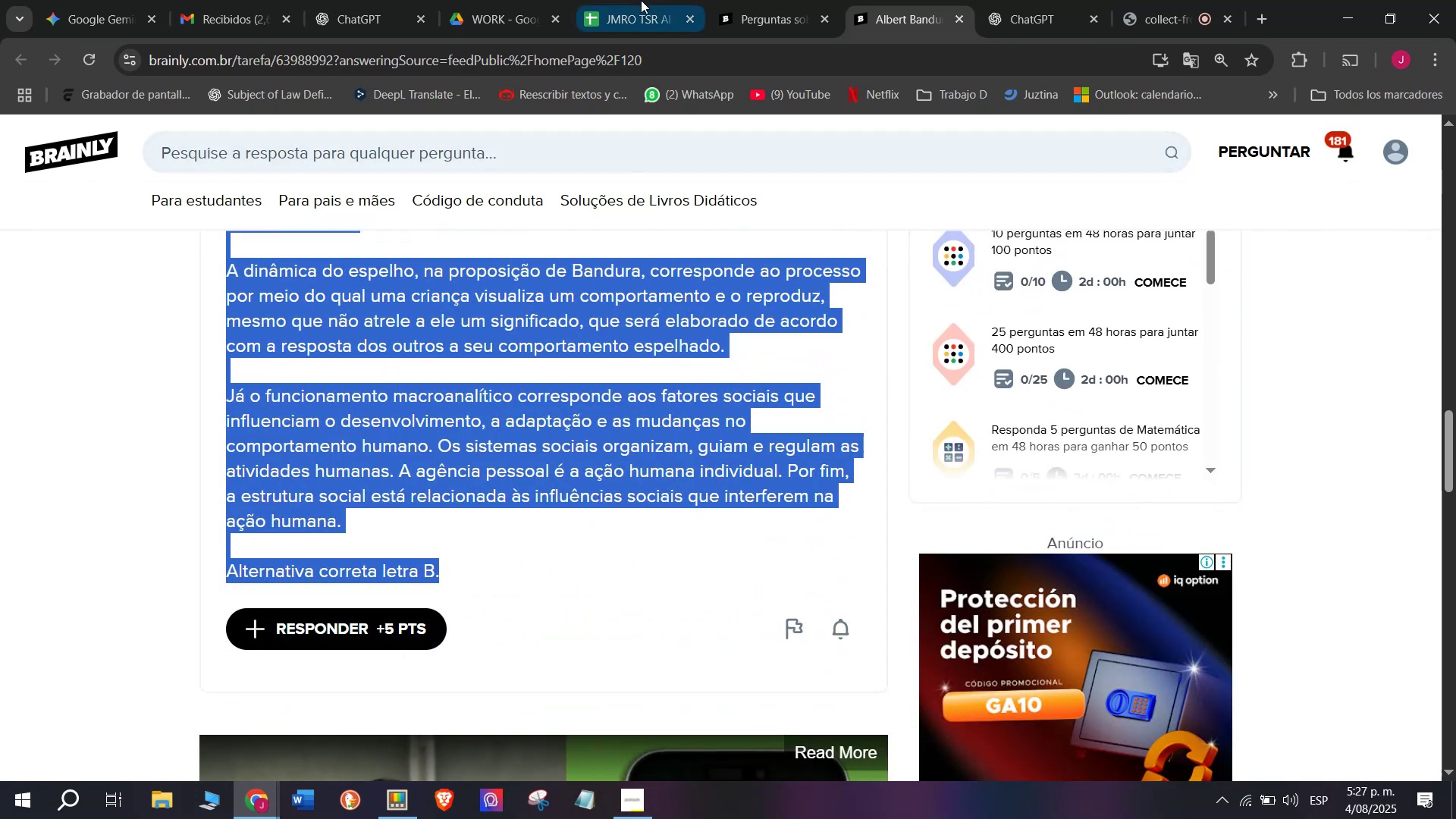 
left_click([632, 0])
 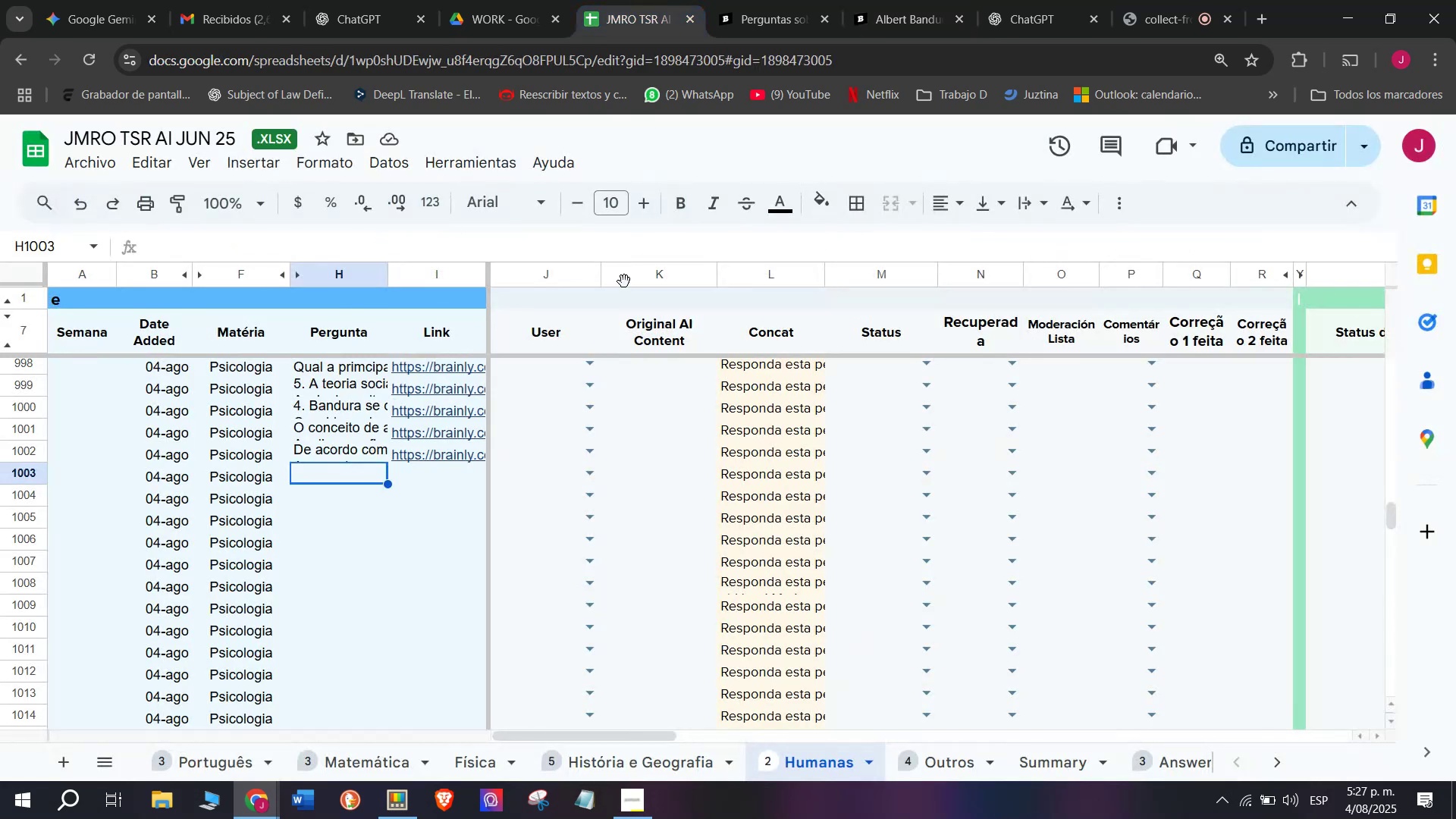 
key(Control+V)
 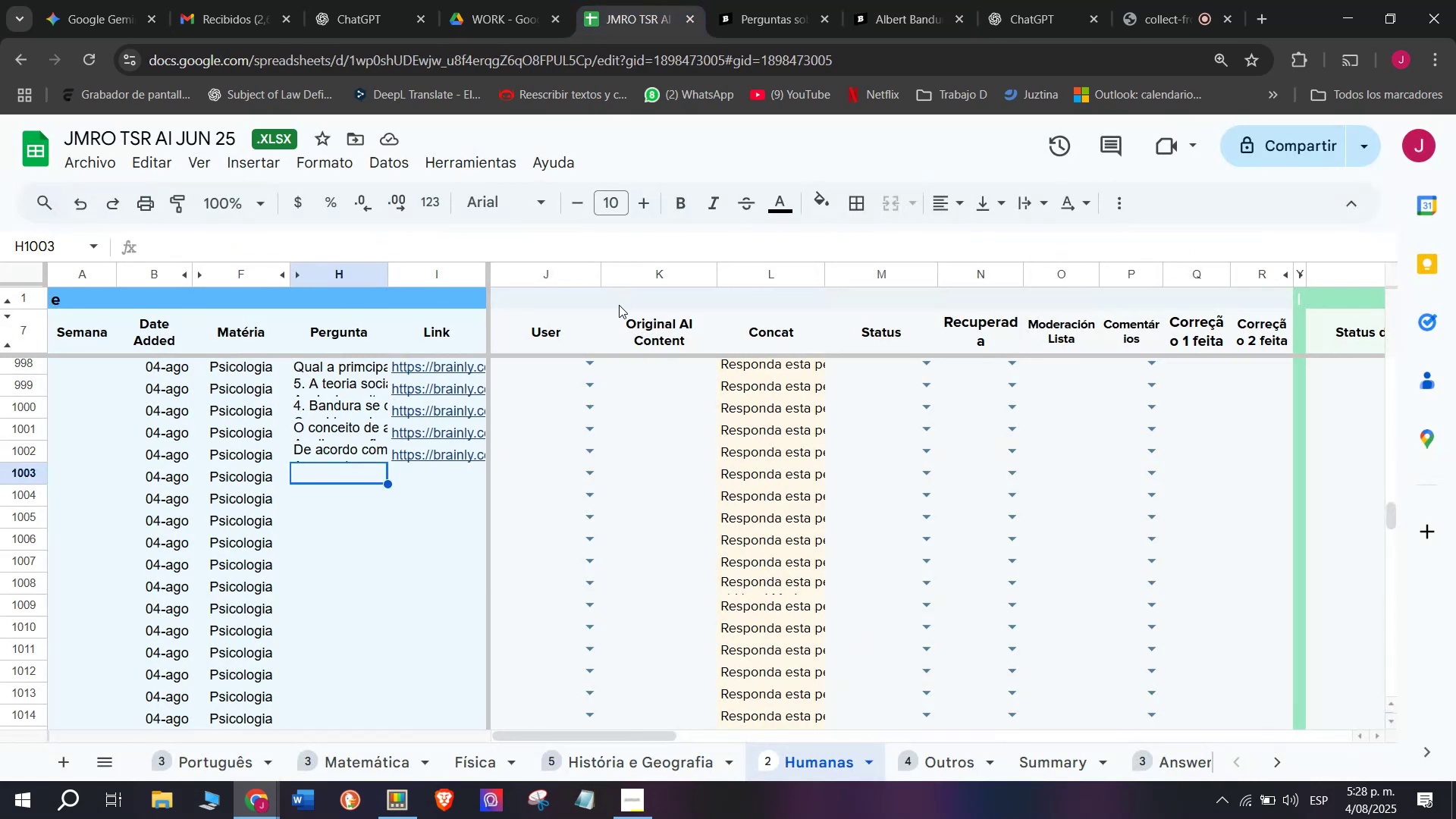 
key(Control+C)
 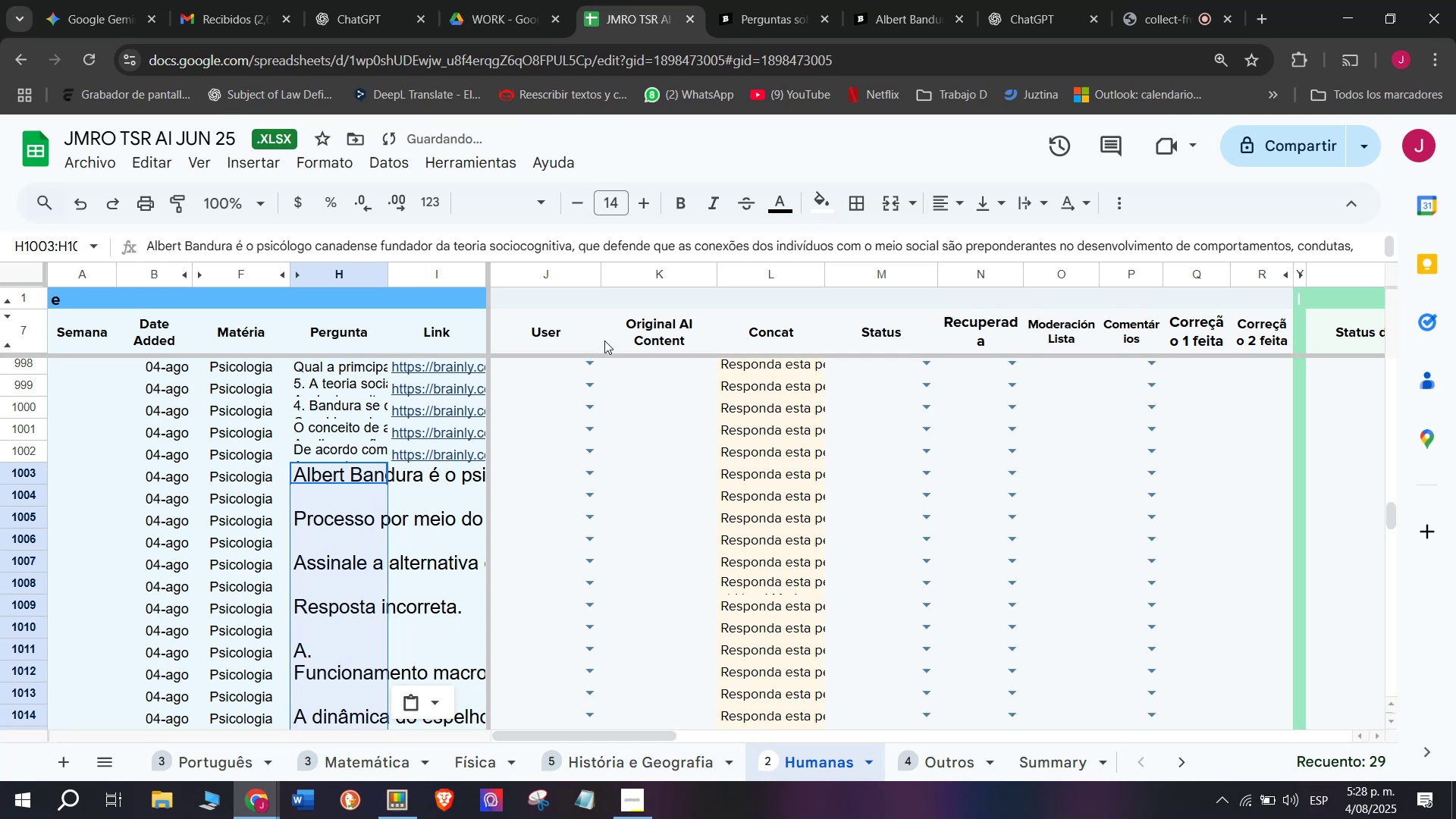 
key(Control+Z)
 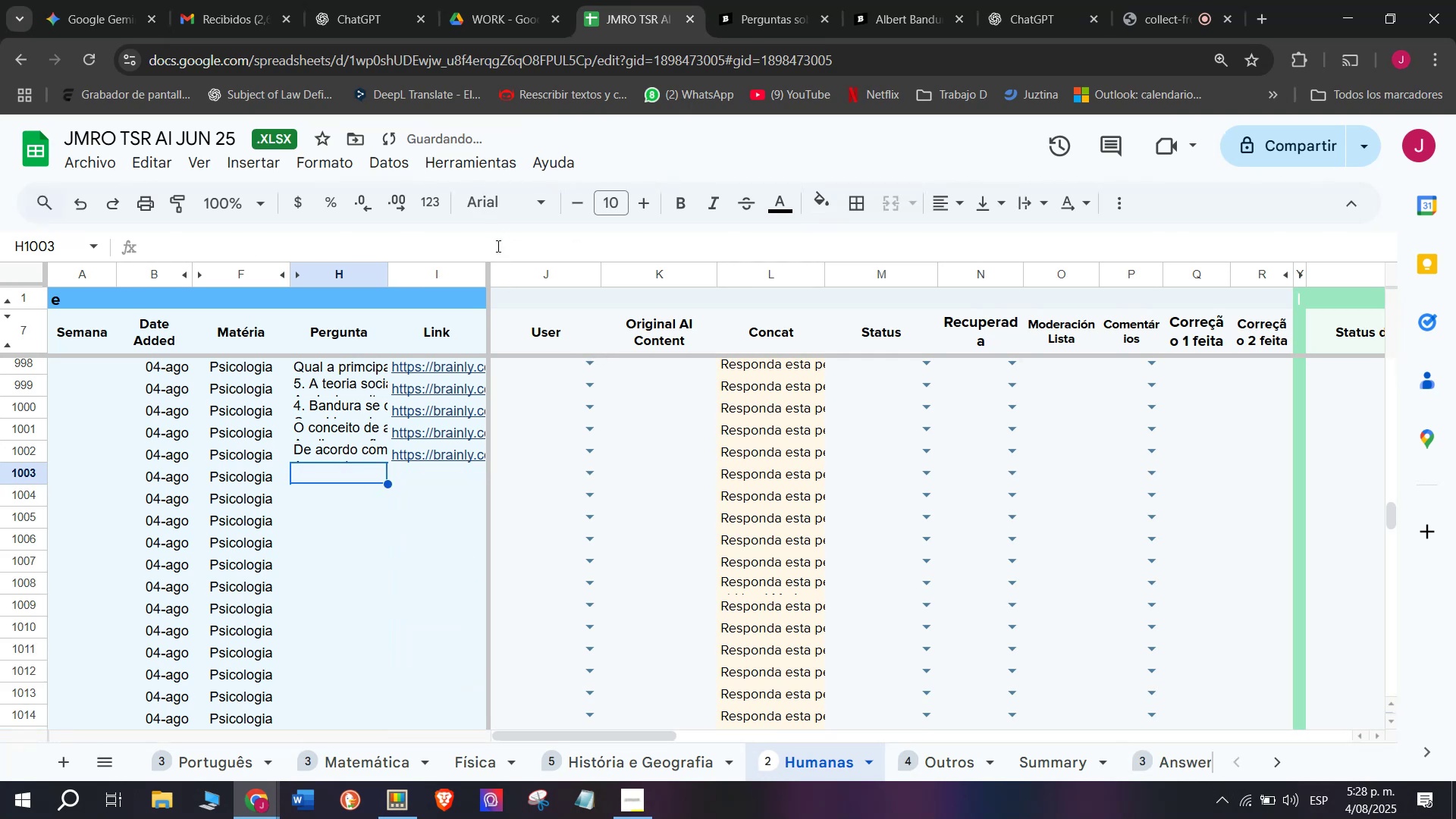 
left_click([497, 246])
 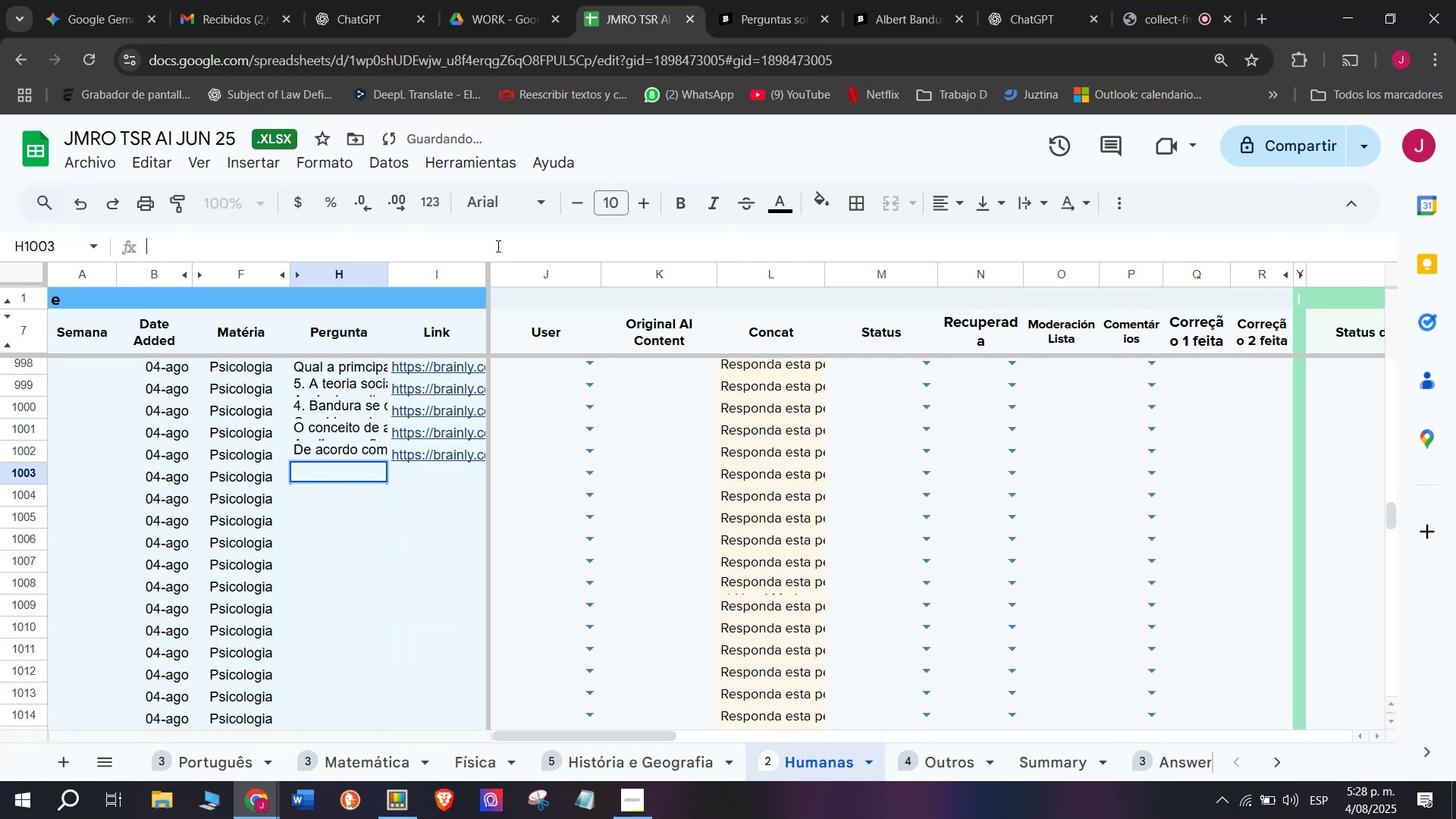 
key(Control+V)
 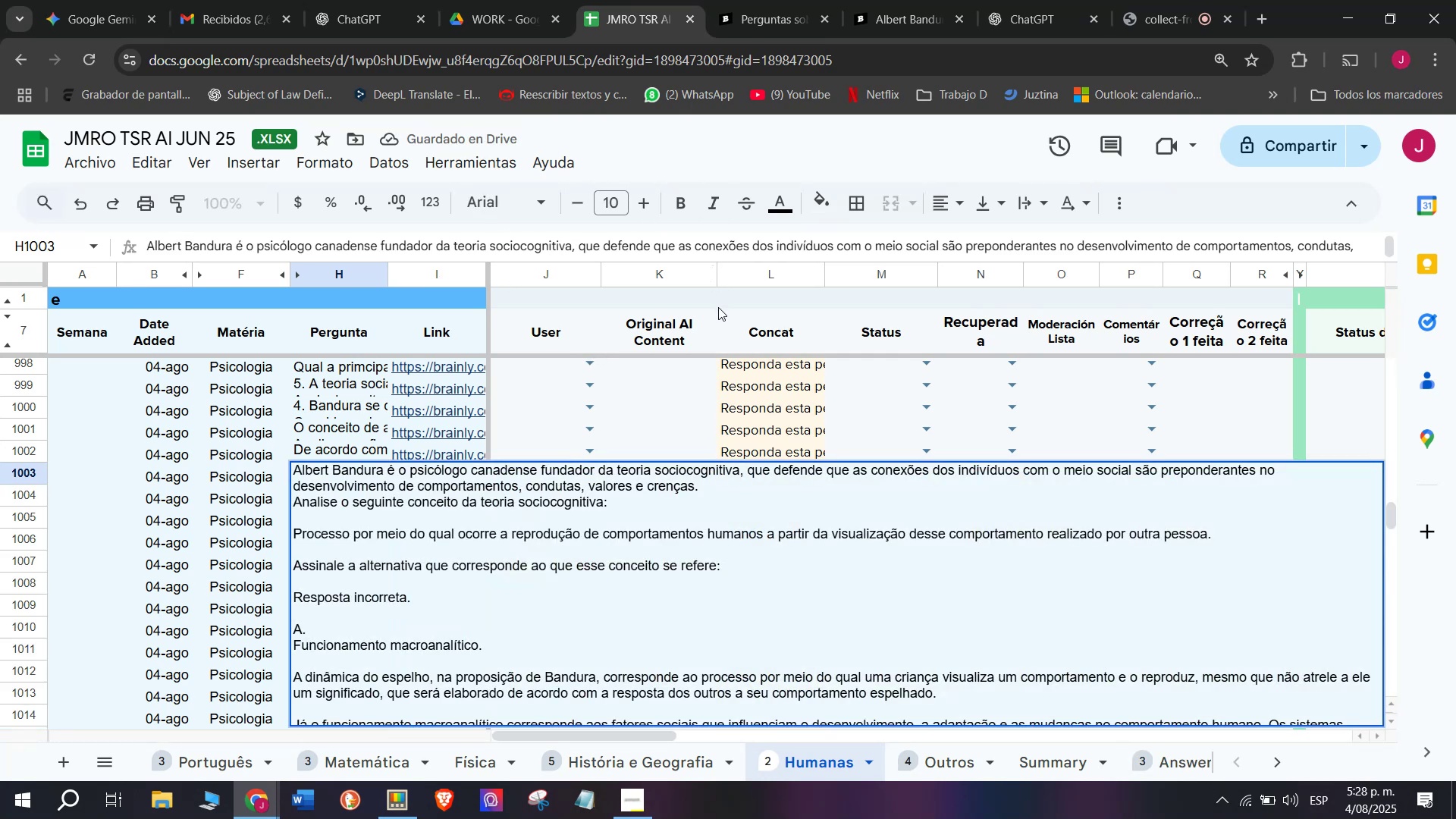 
key(Enter)
 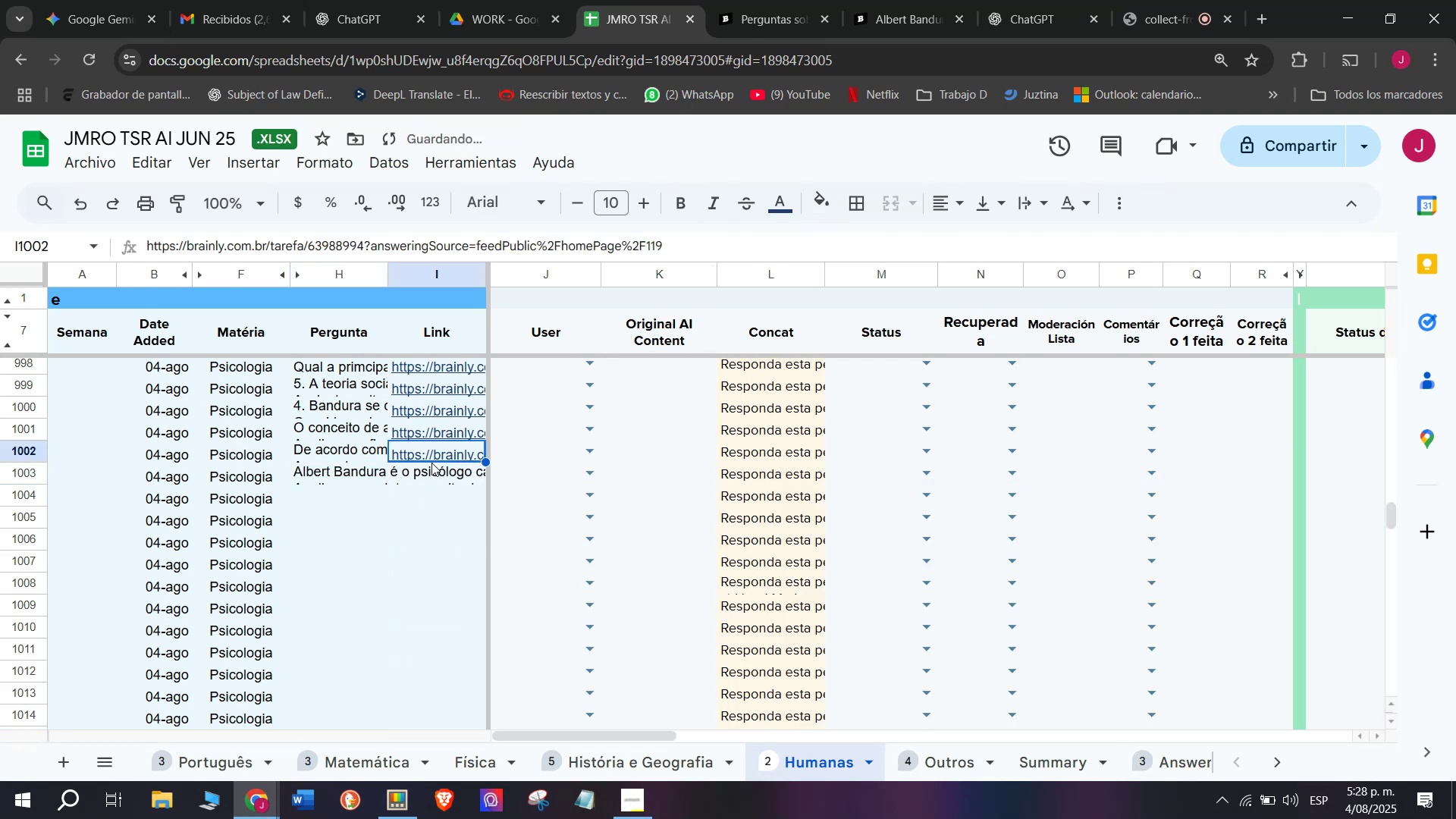 
left_click([447, 472])
 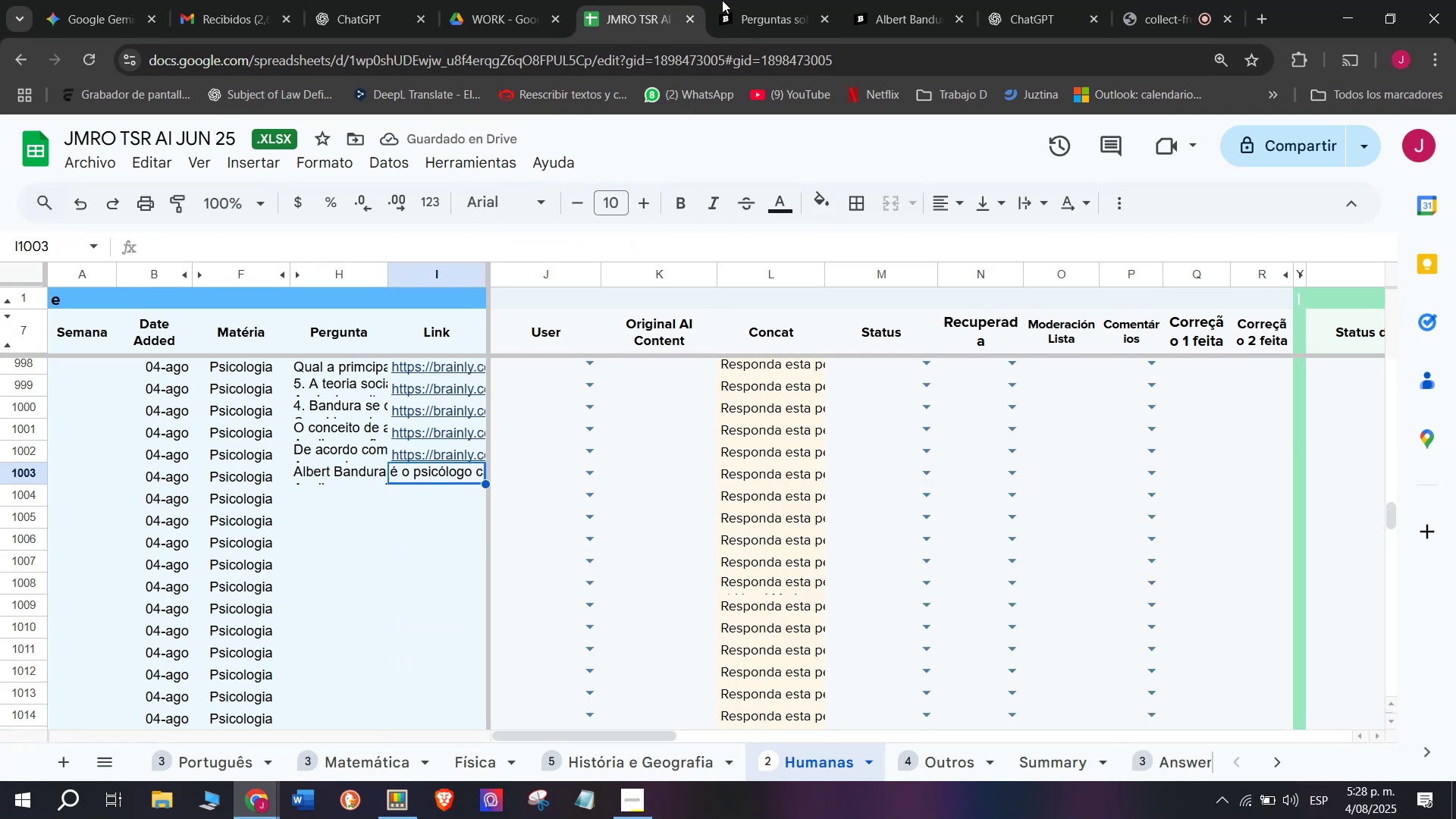 
left_click([751, 0])
 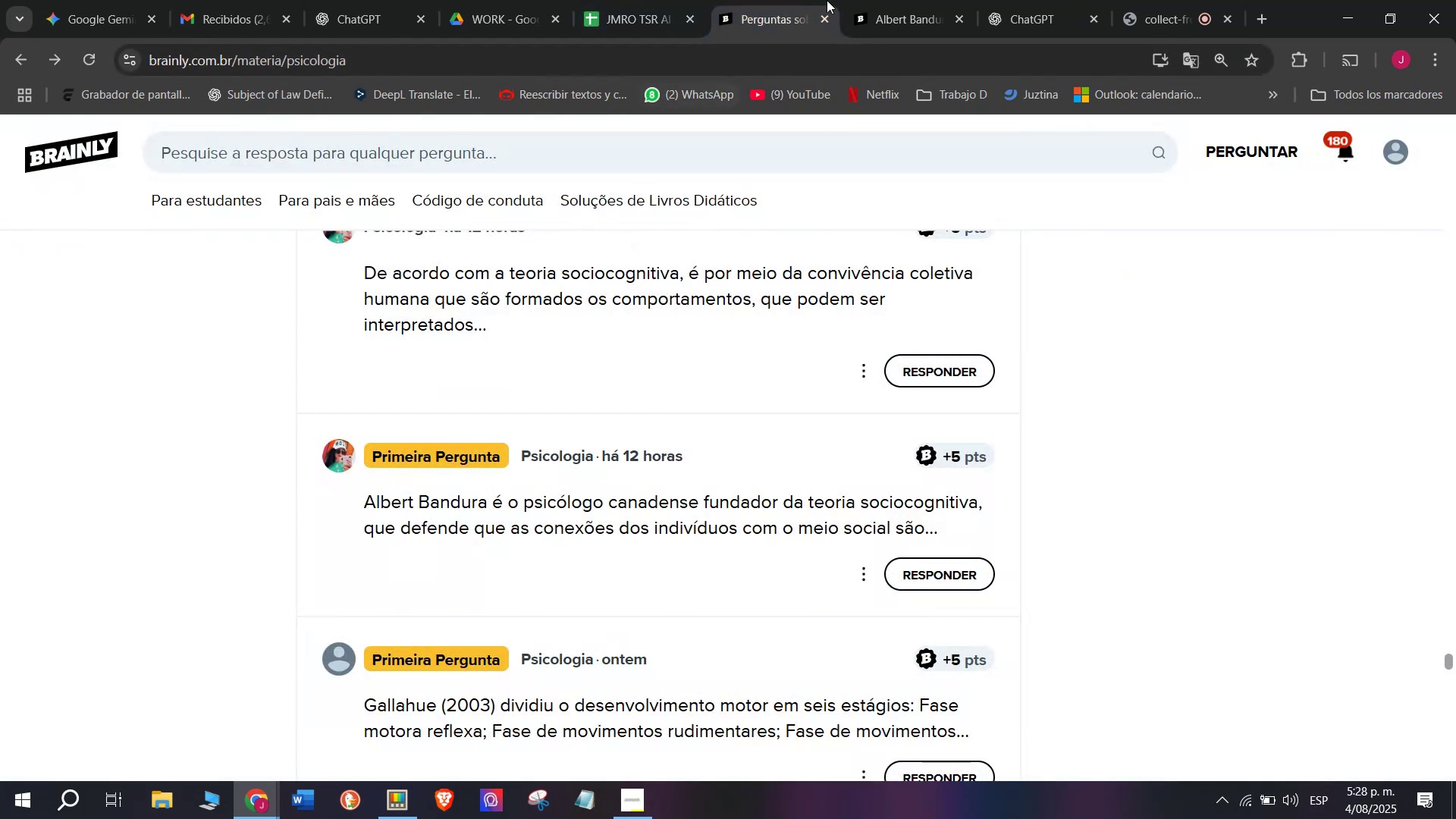 
left_click([856, 0])
 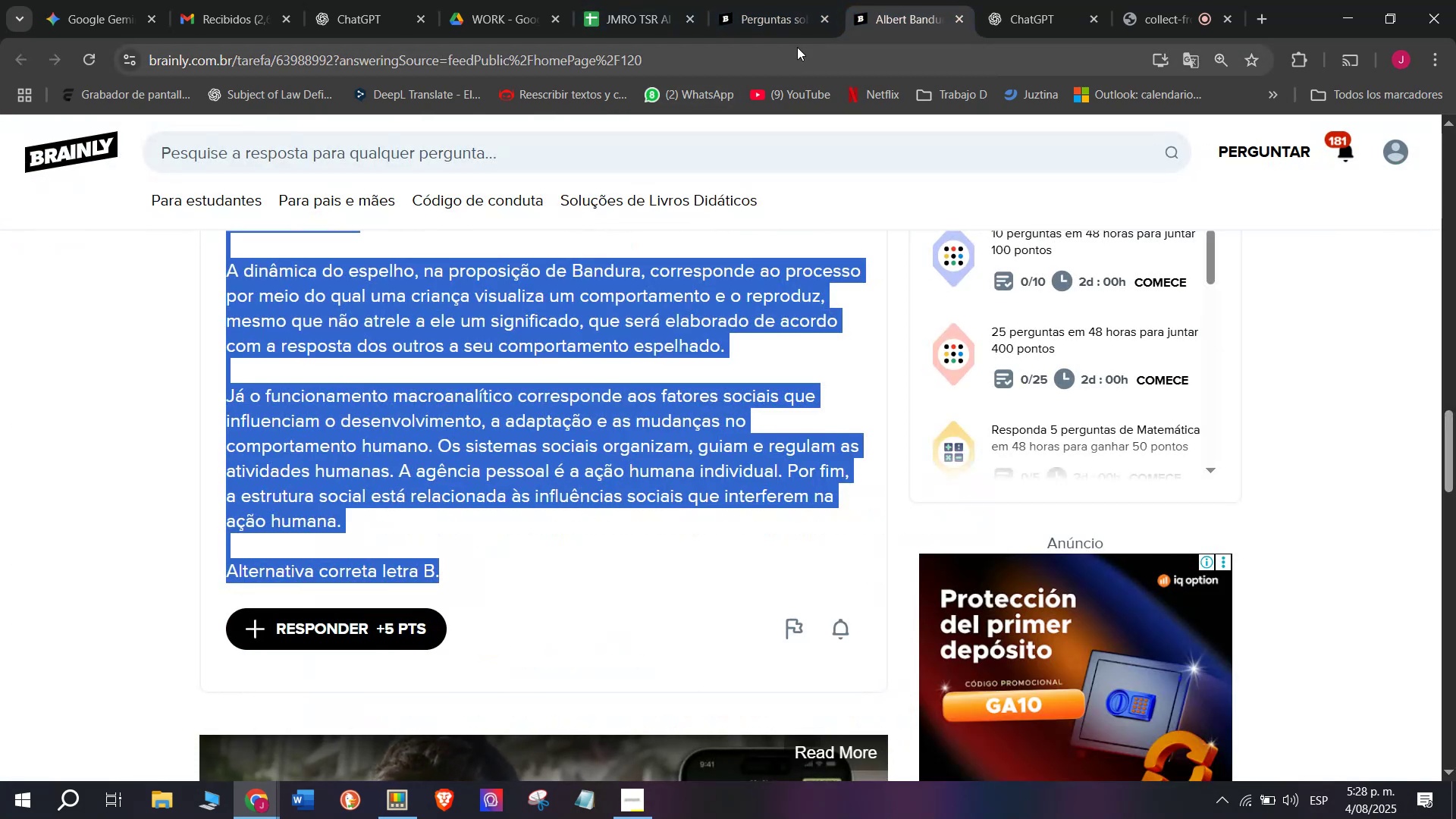 
double_click([797, 47])
 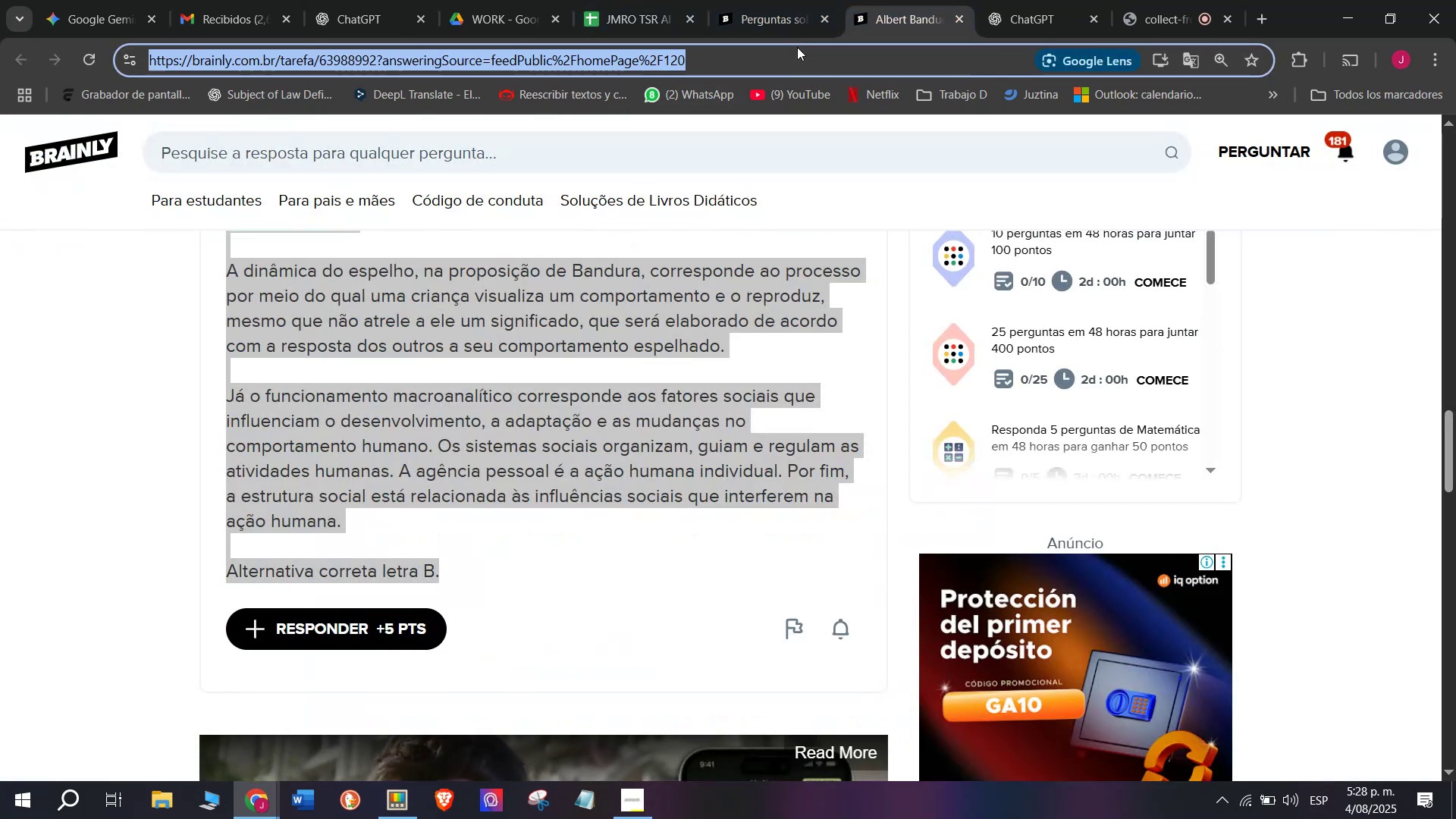 
triple_click([797, 47])
 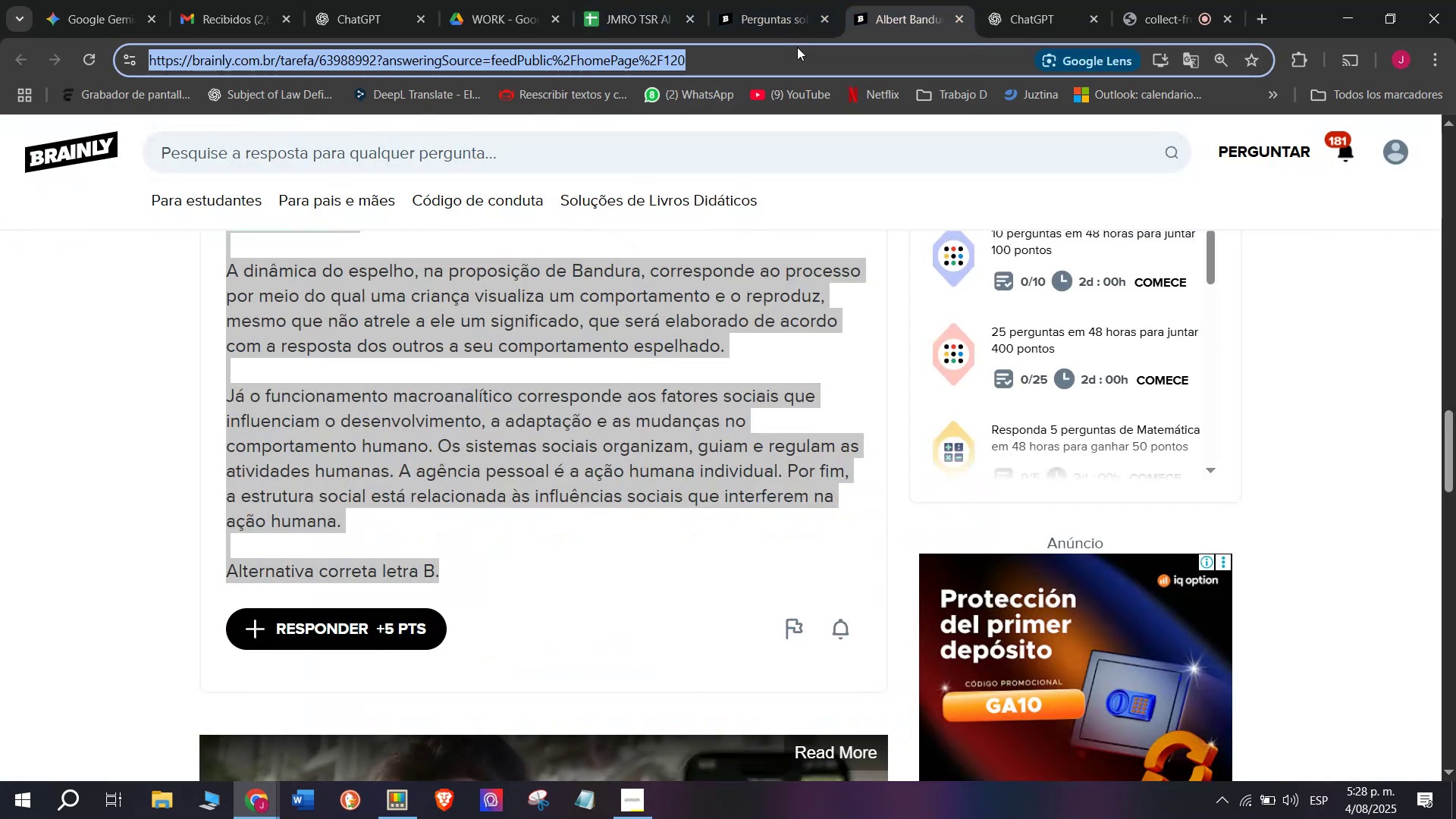 
key(Control+C)
 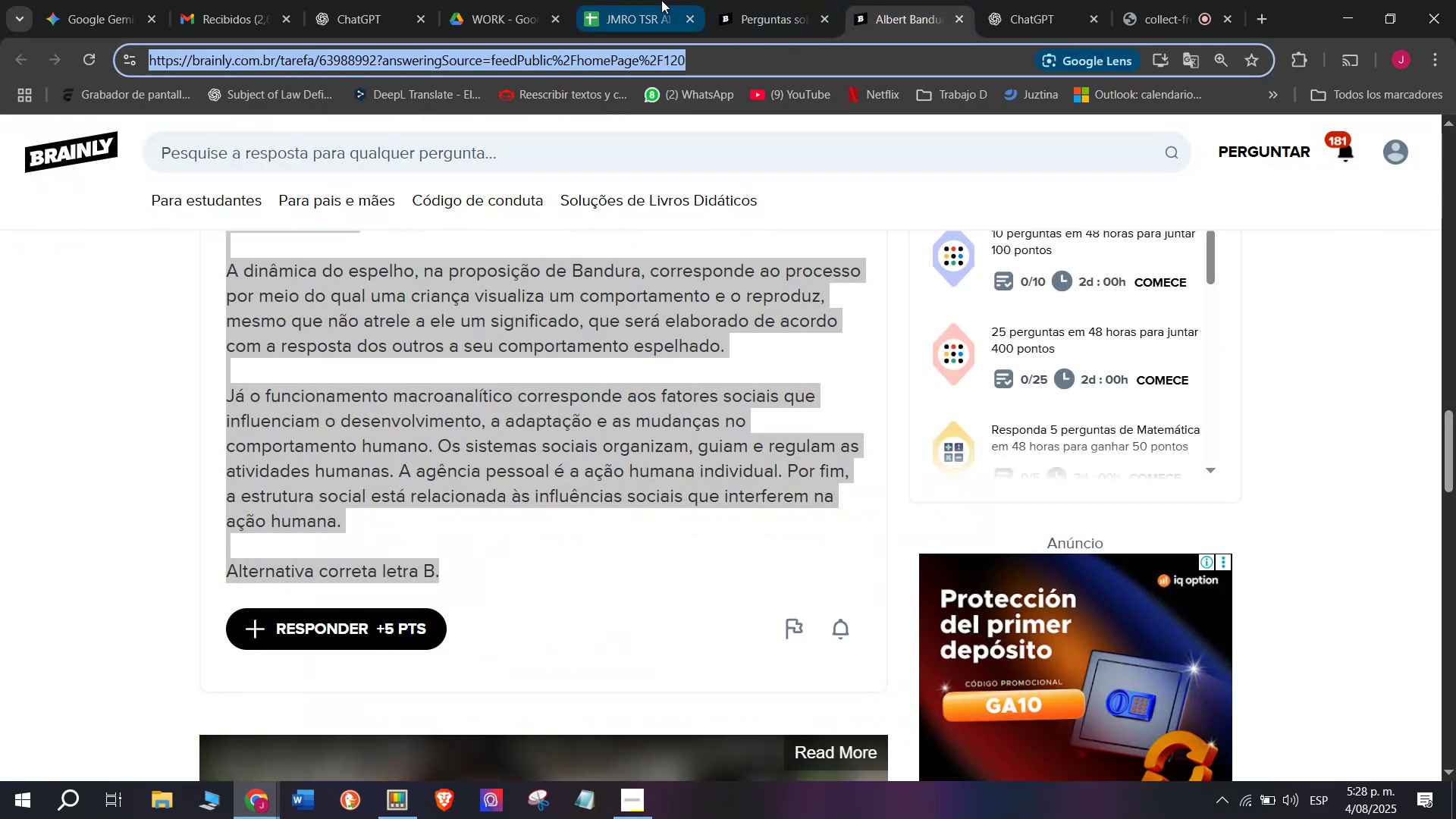 
left_click([661, 0])
 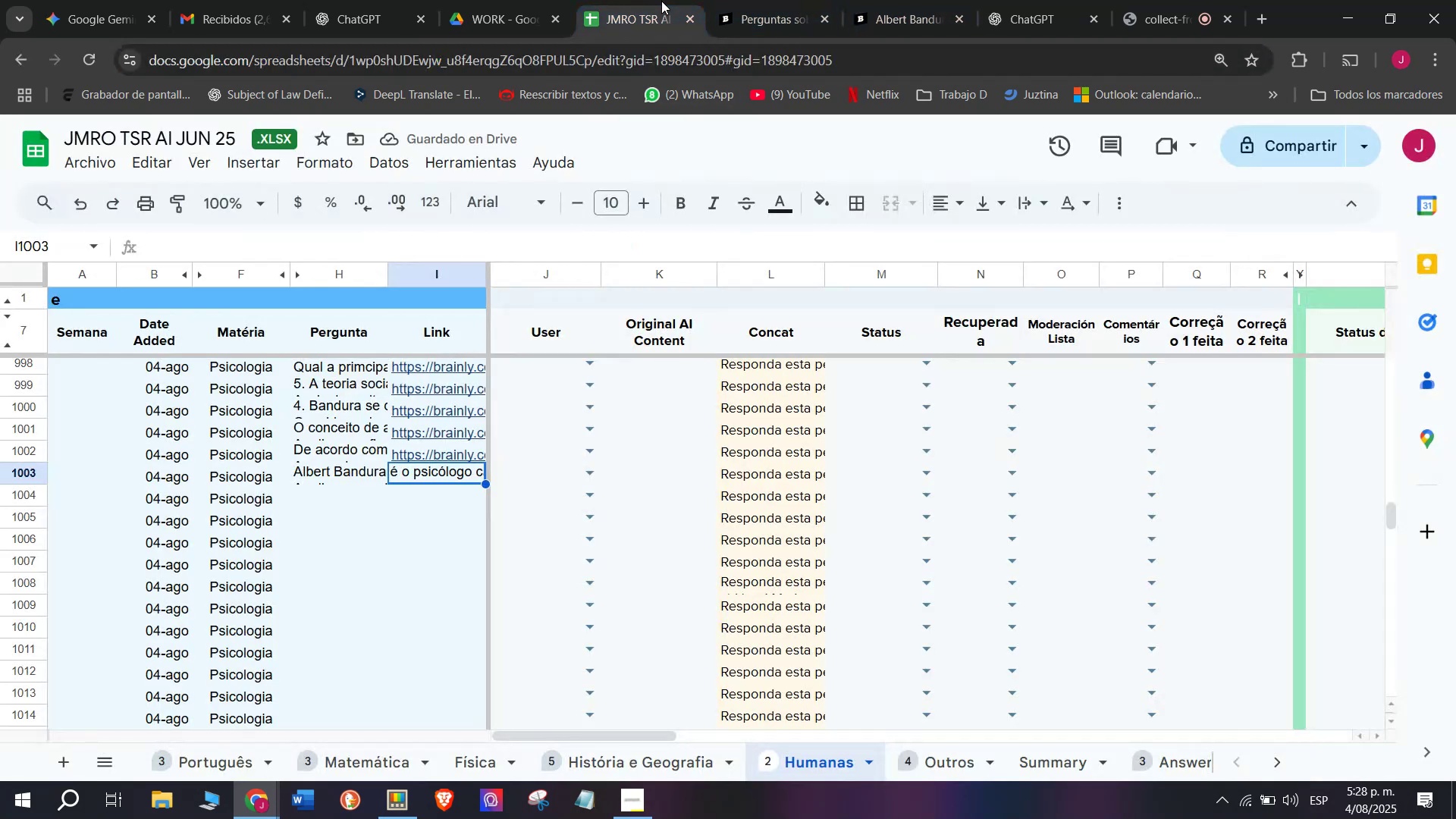 
key(Control+V)
 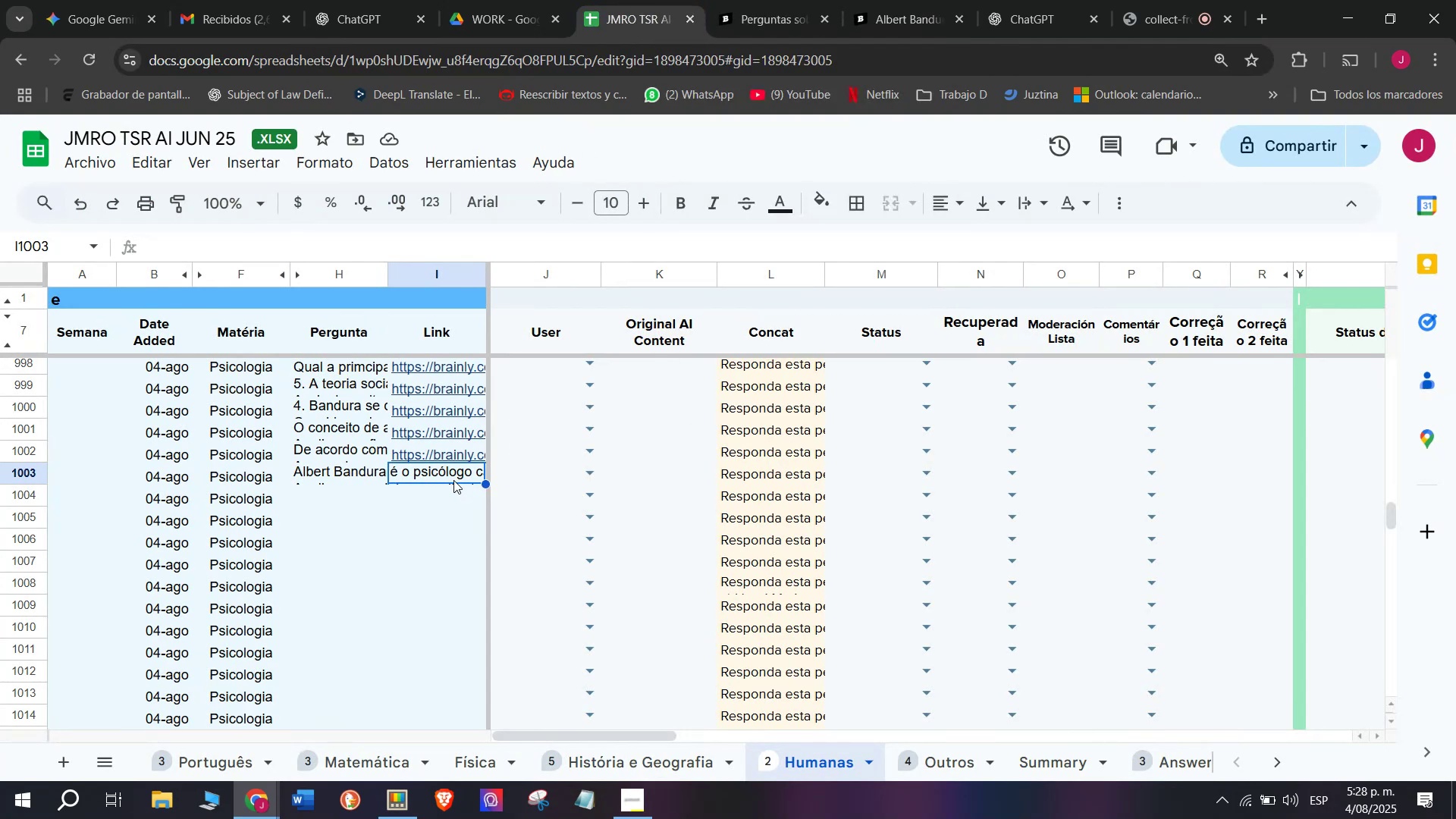 
key(Control+V)
 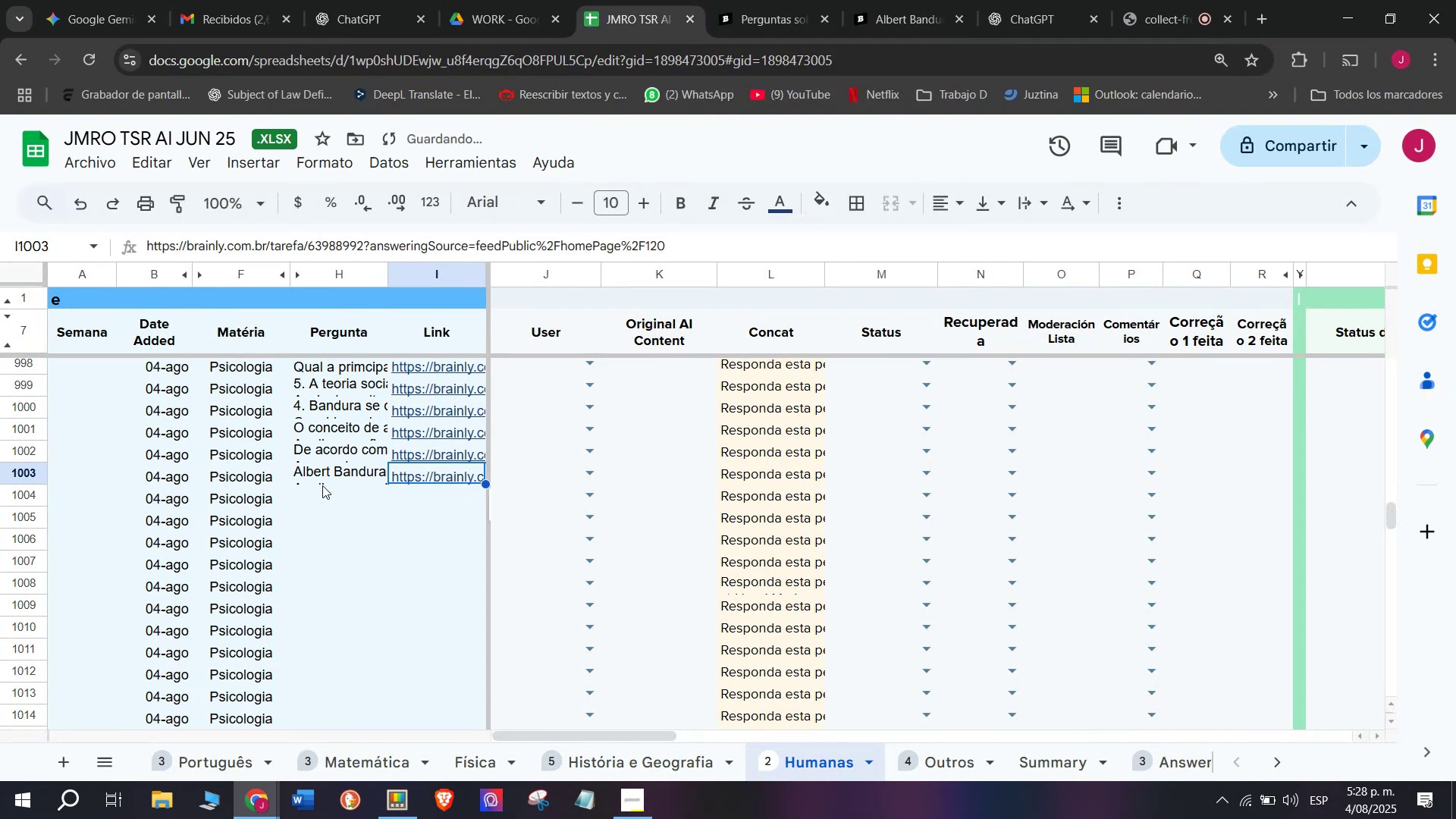 
left_click([323, 489])
 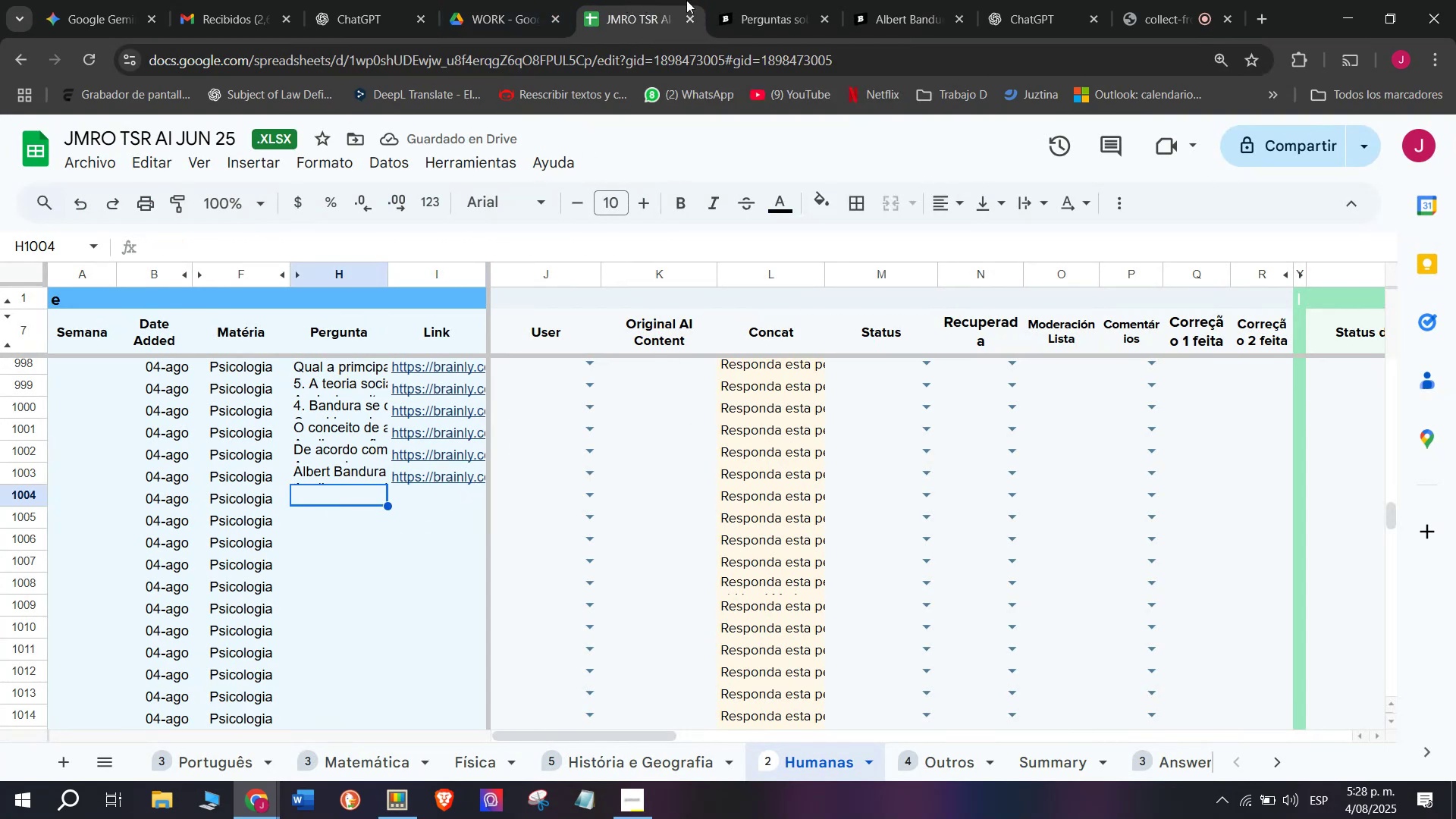 
left_click([740, 0])
 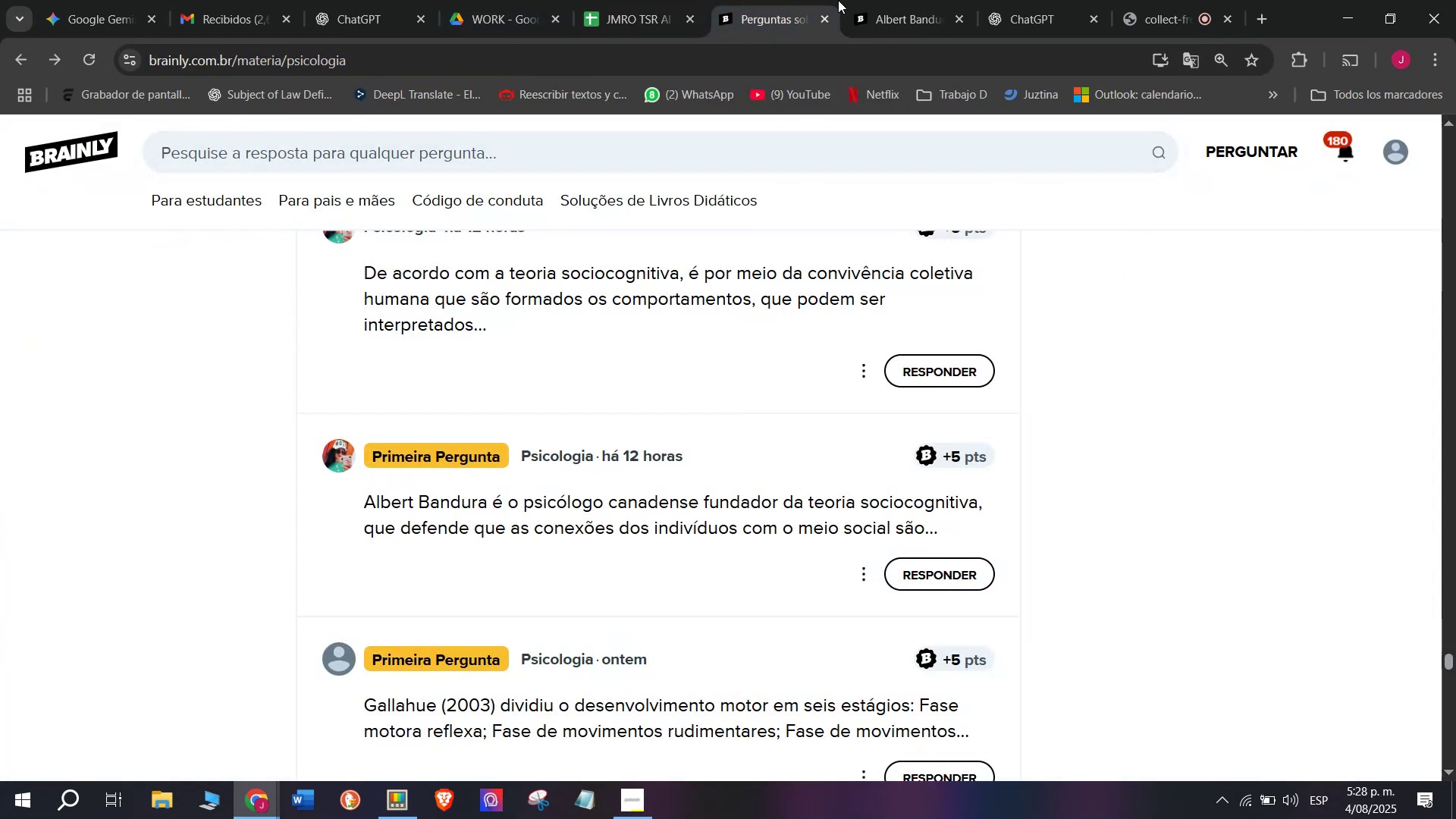 
left_click([664, 11])
 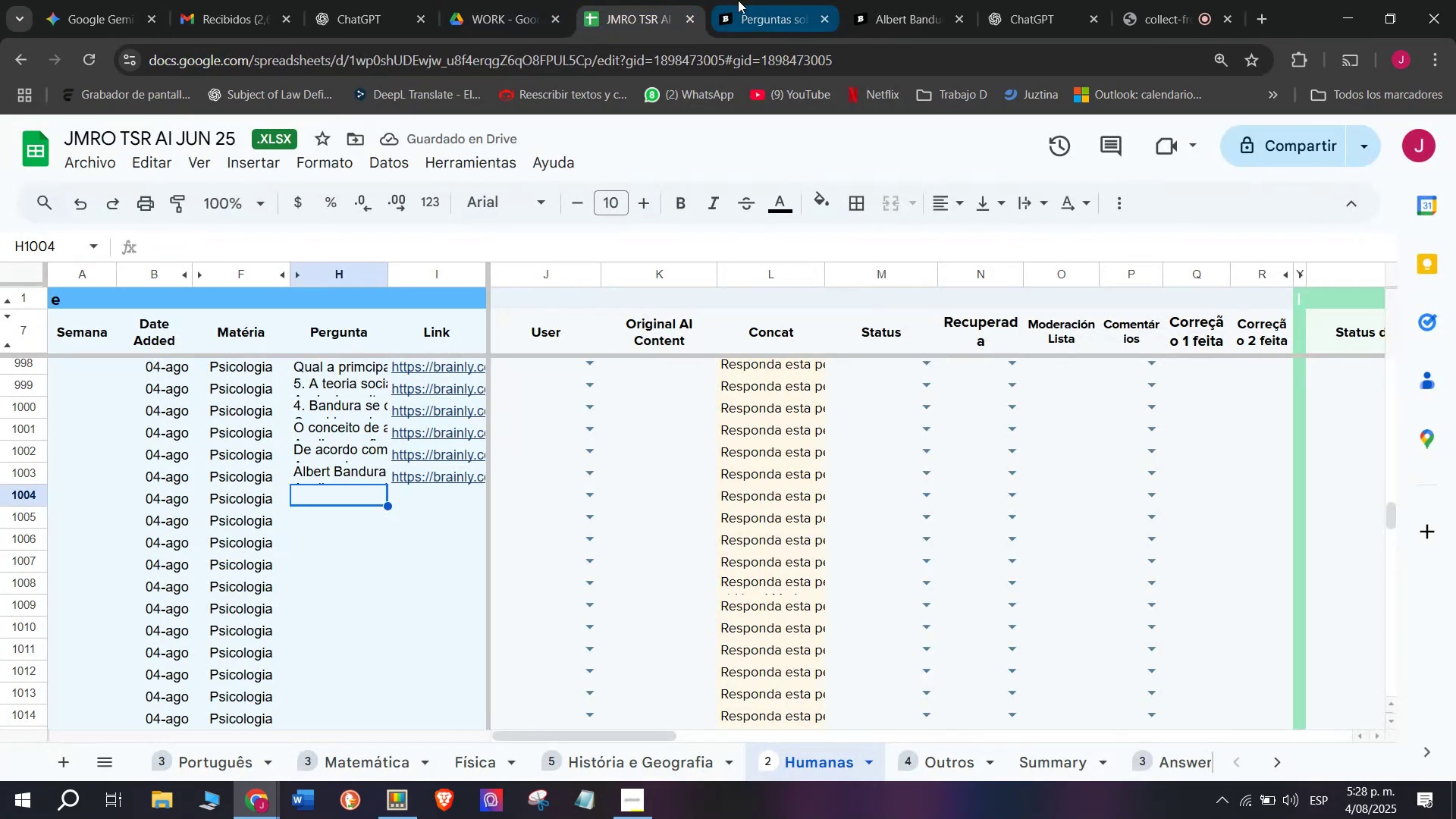 
left_click([768, 0])
 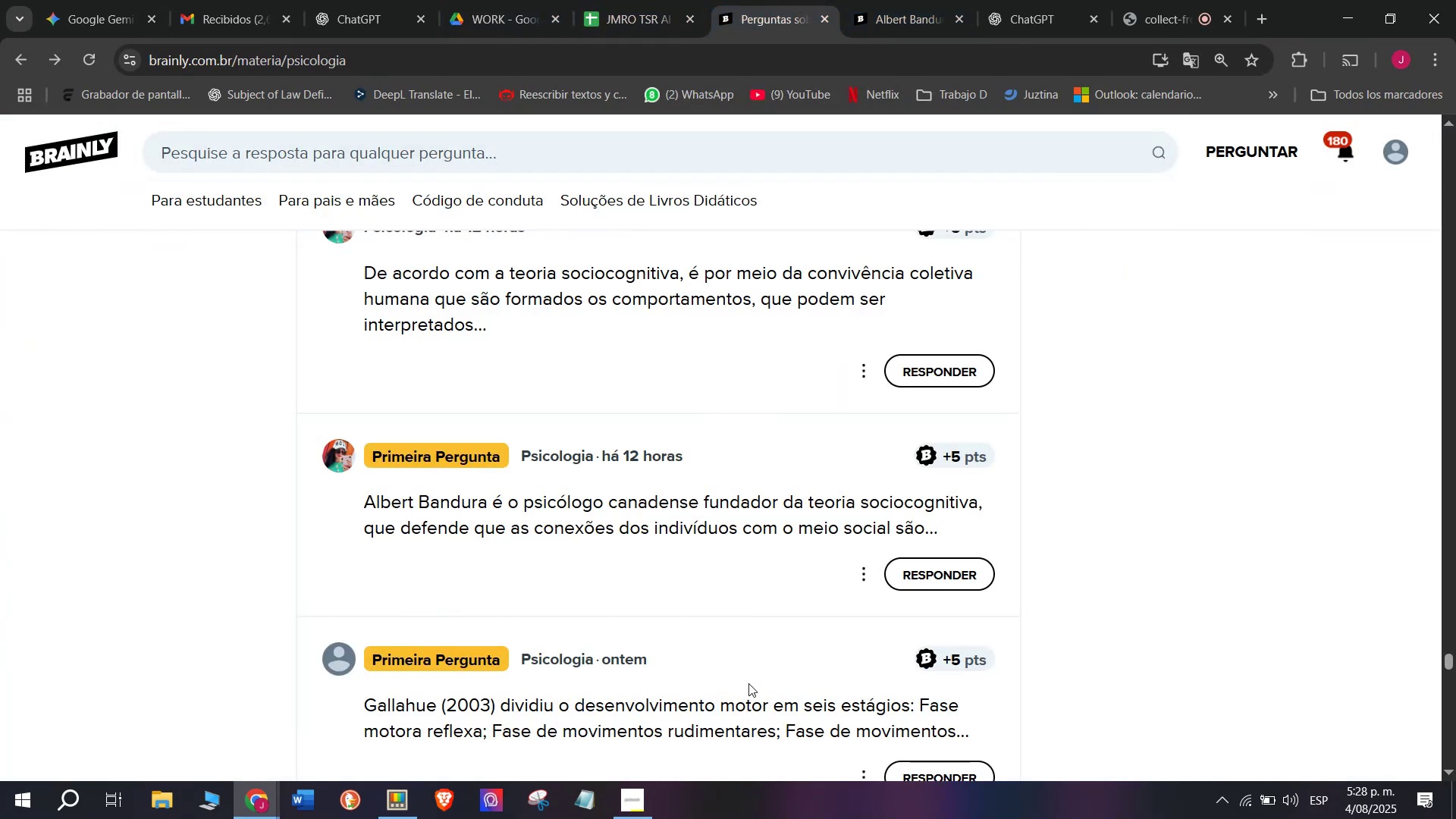 
right_click([759, 707])
 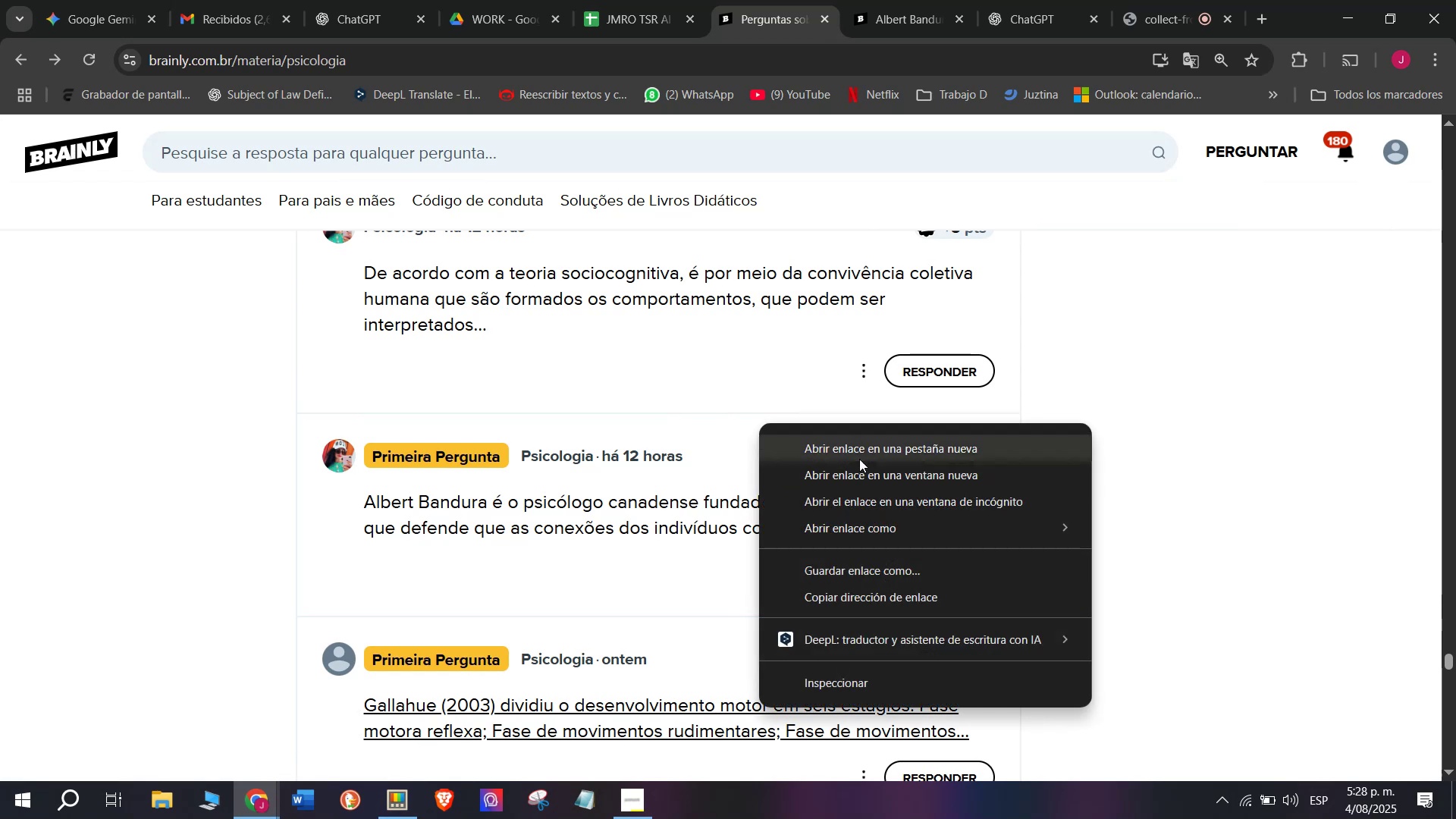 
left_click([863, 454])
 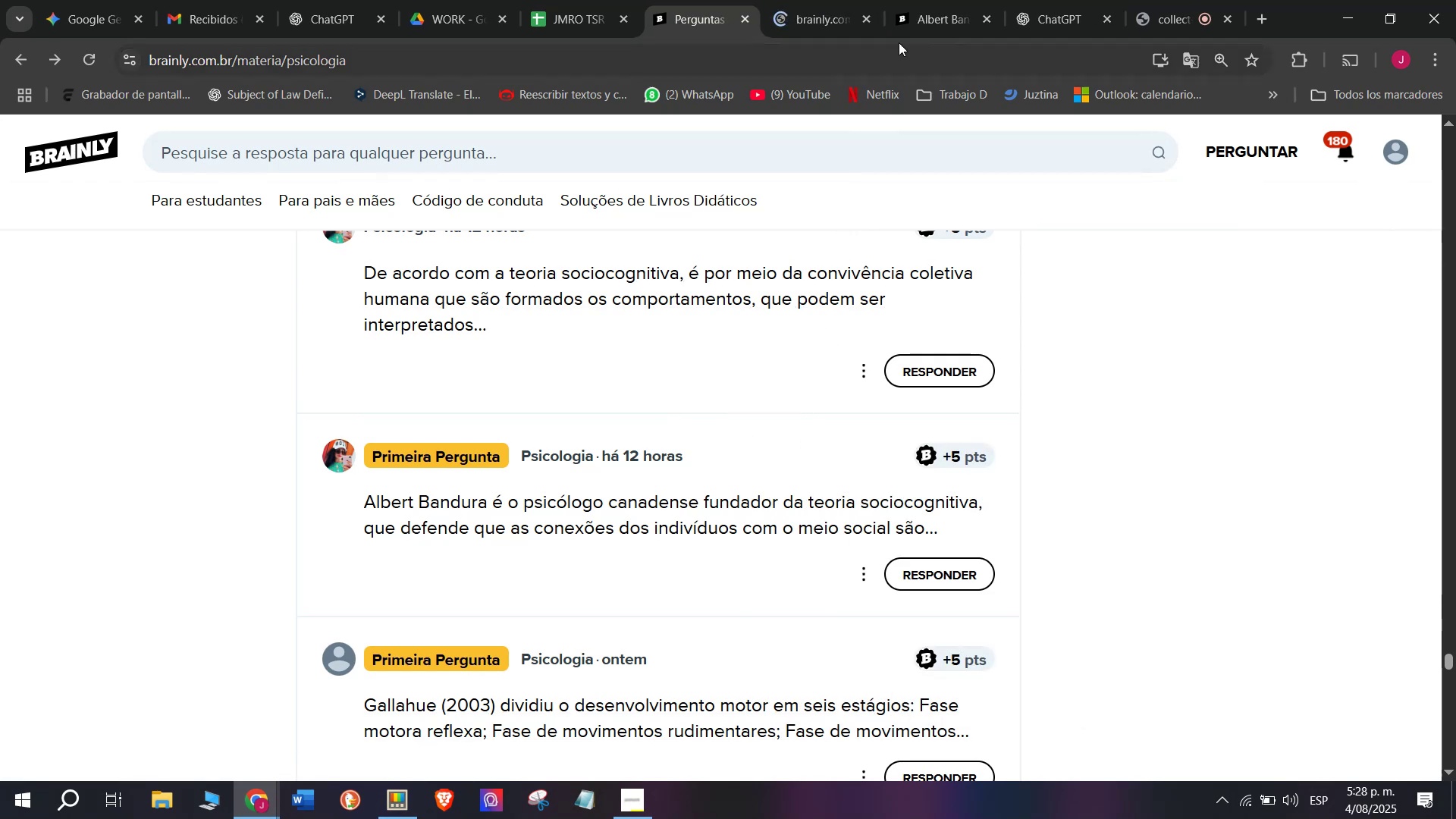 
left_click([943, 0])
 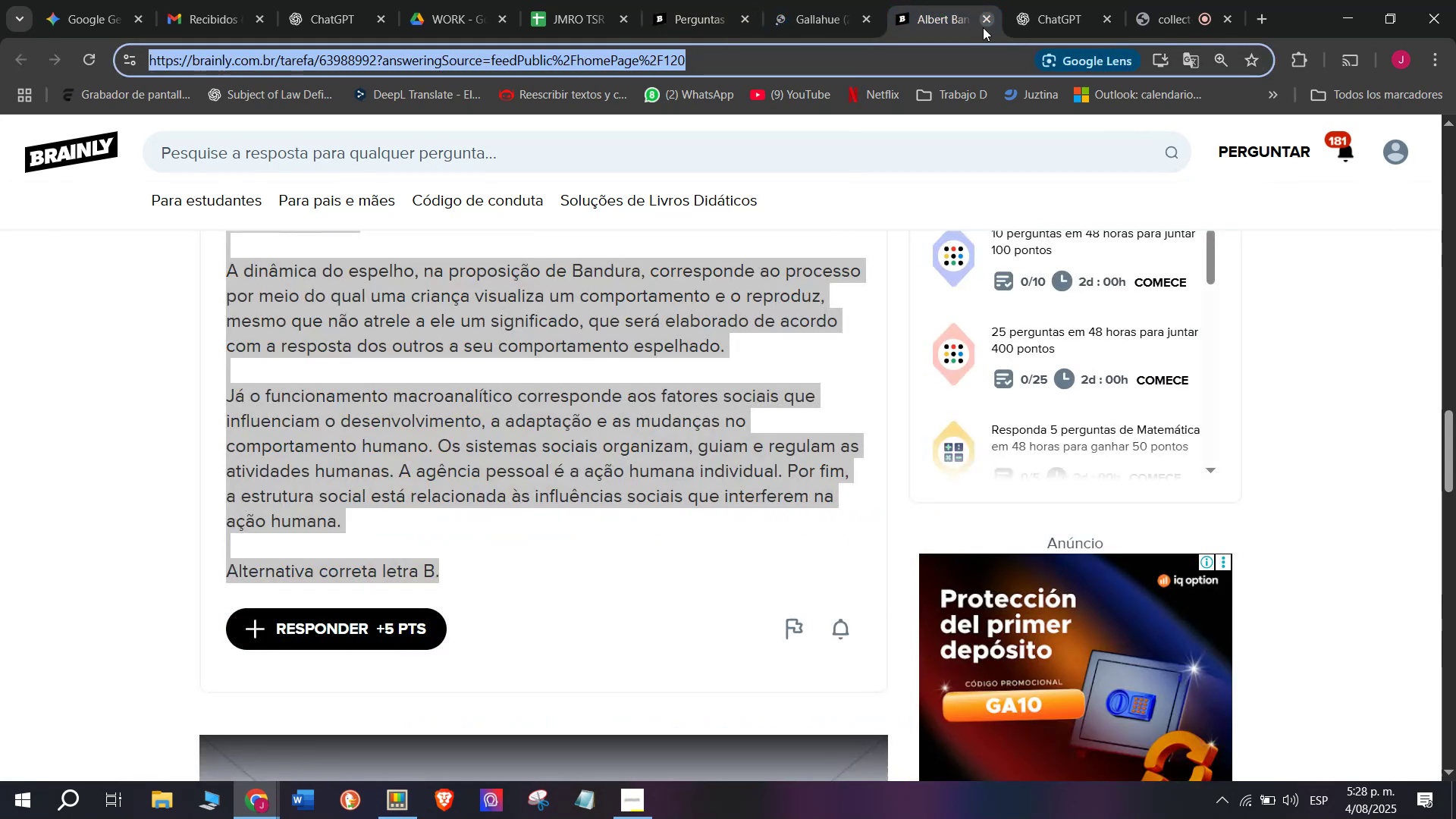 
left_click([983, 27])
 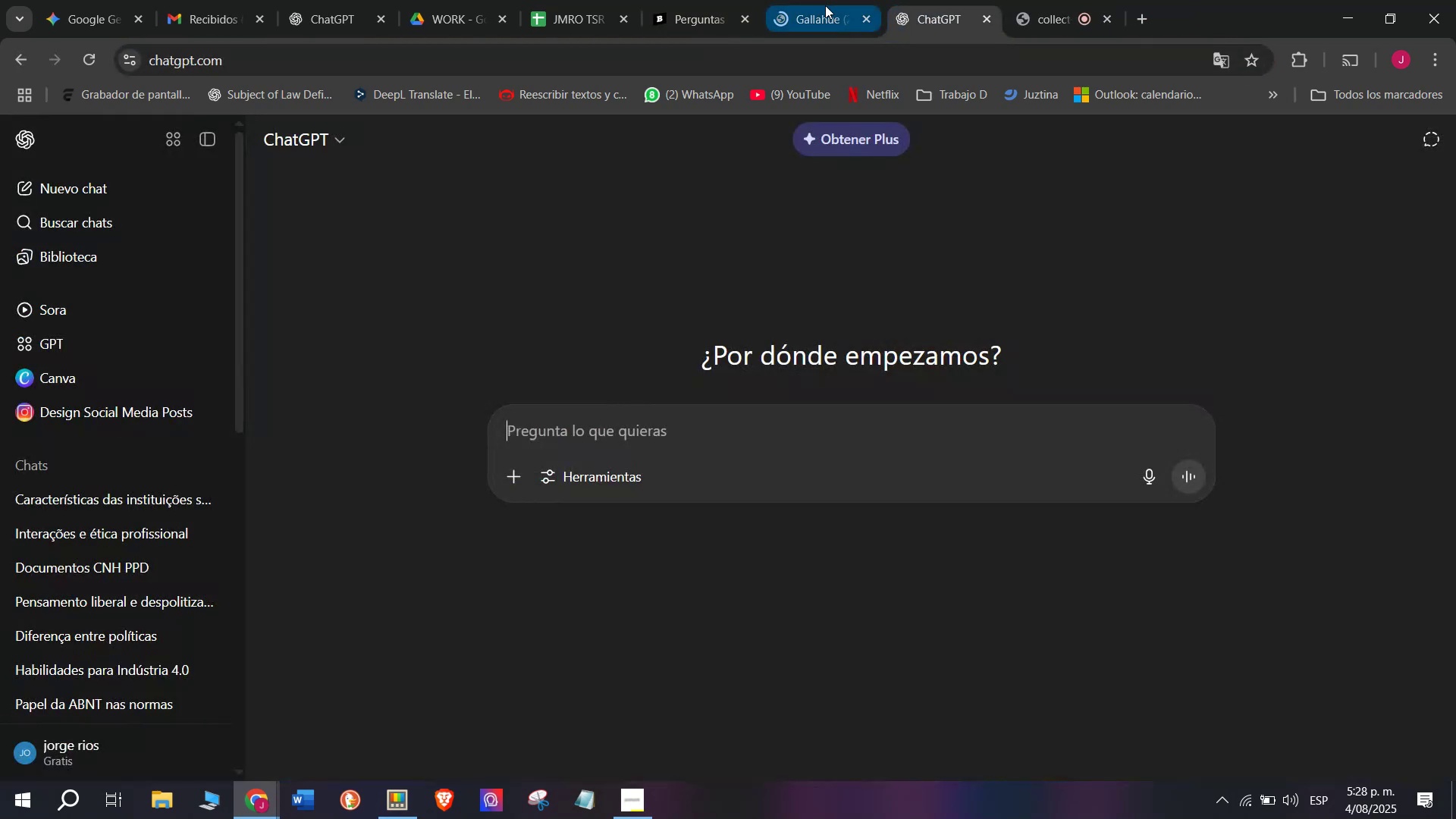 
left_click([822, 0])
 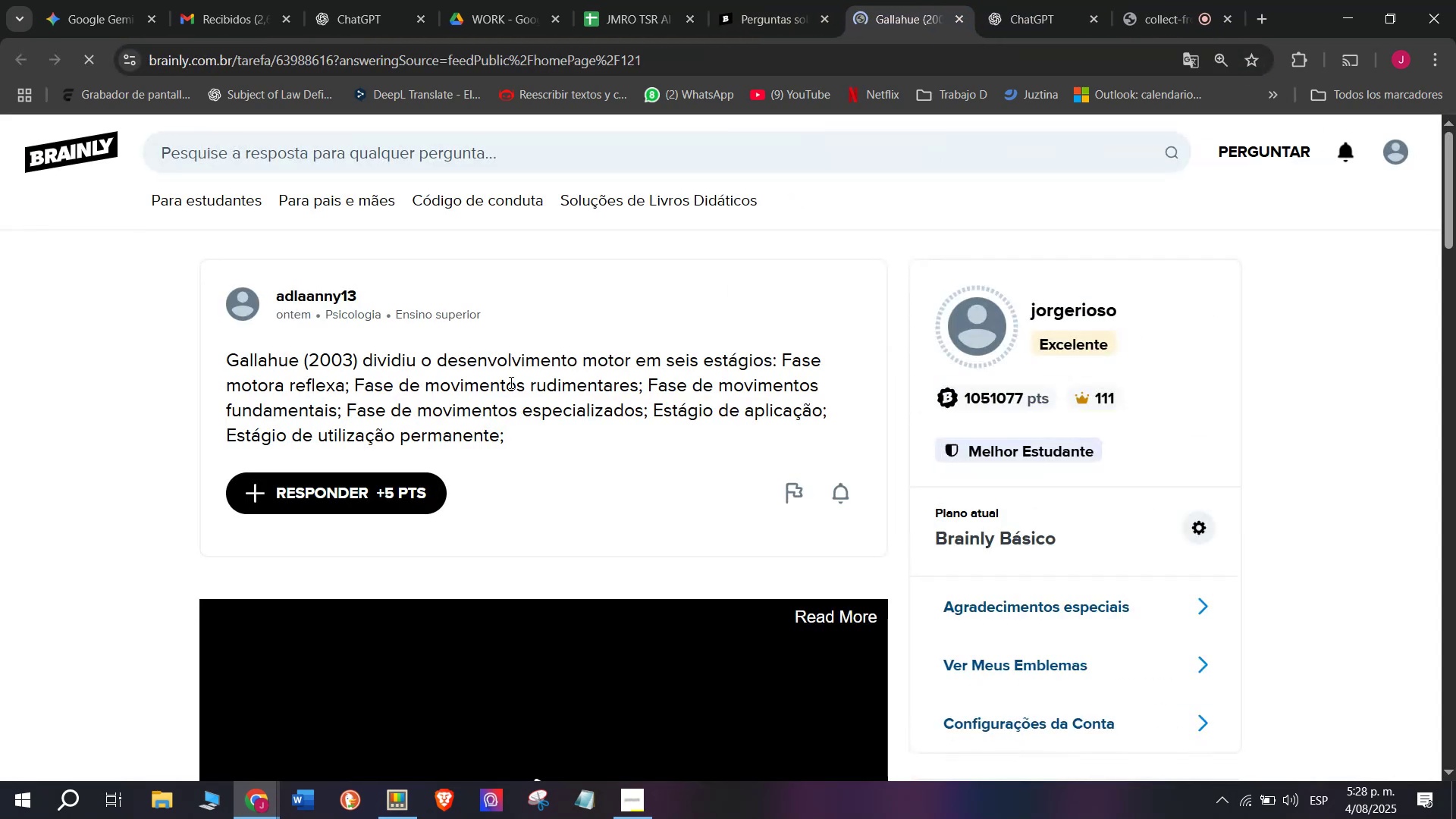 
double_click([510, 379])
 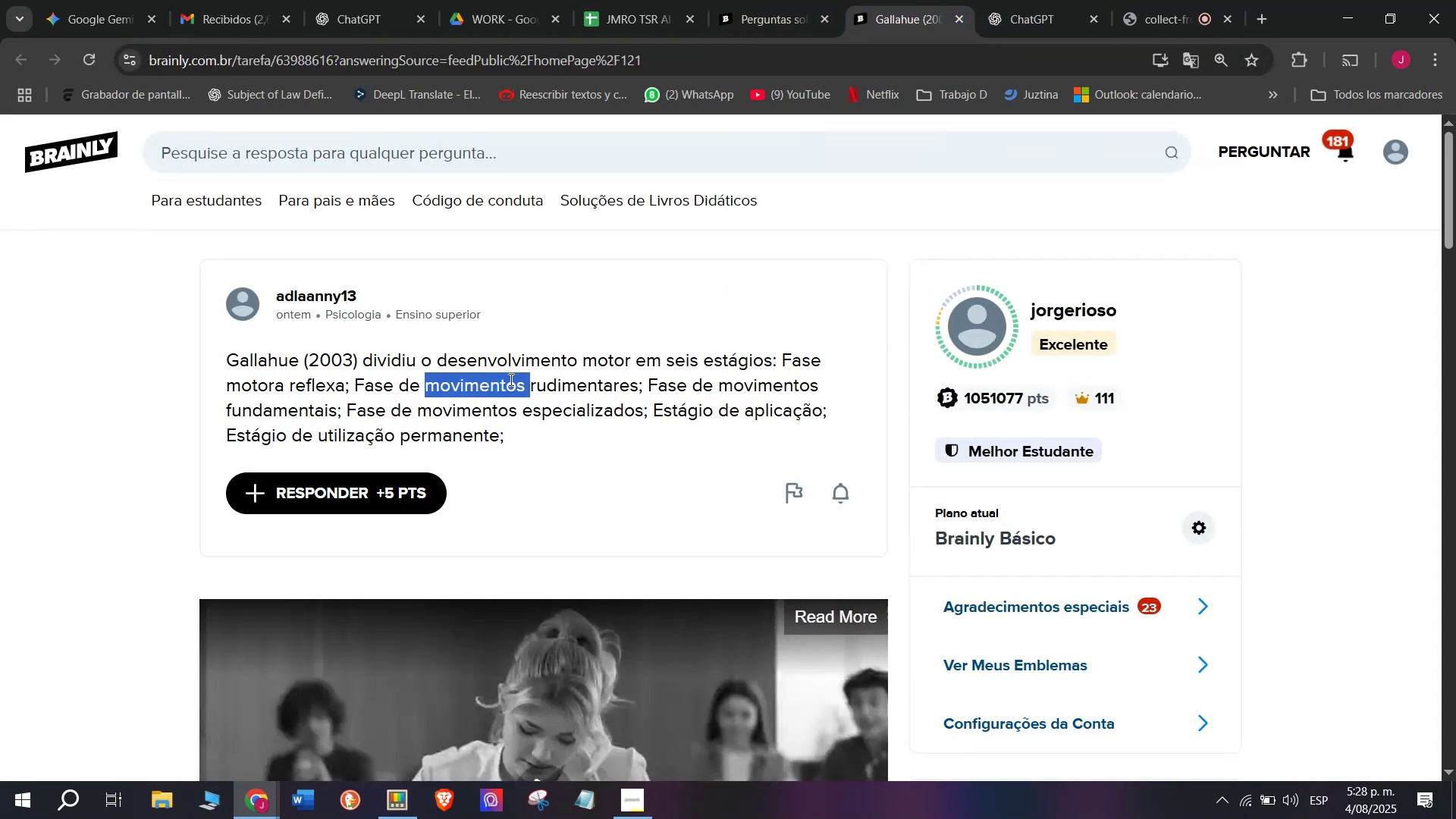 
triple_click([510, 379])
 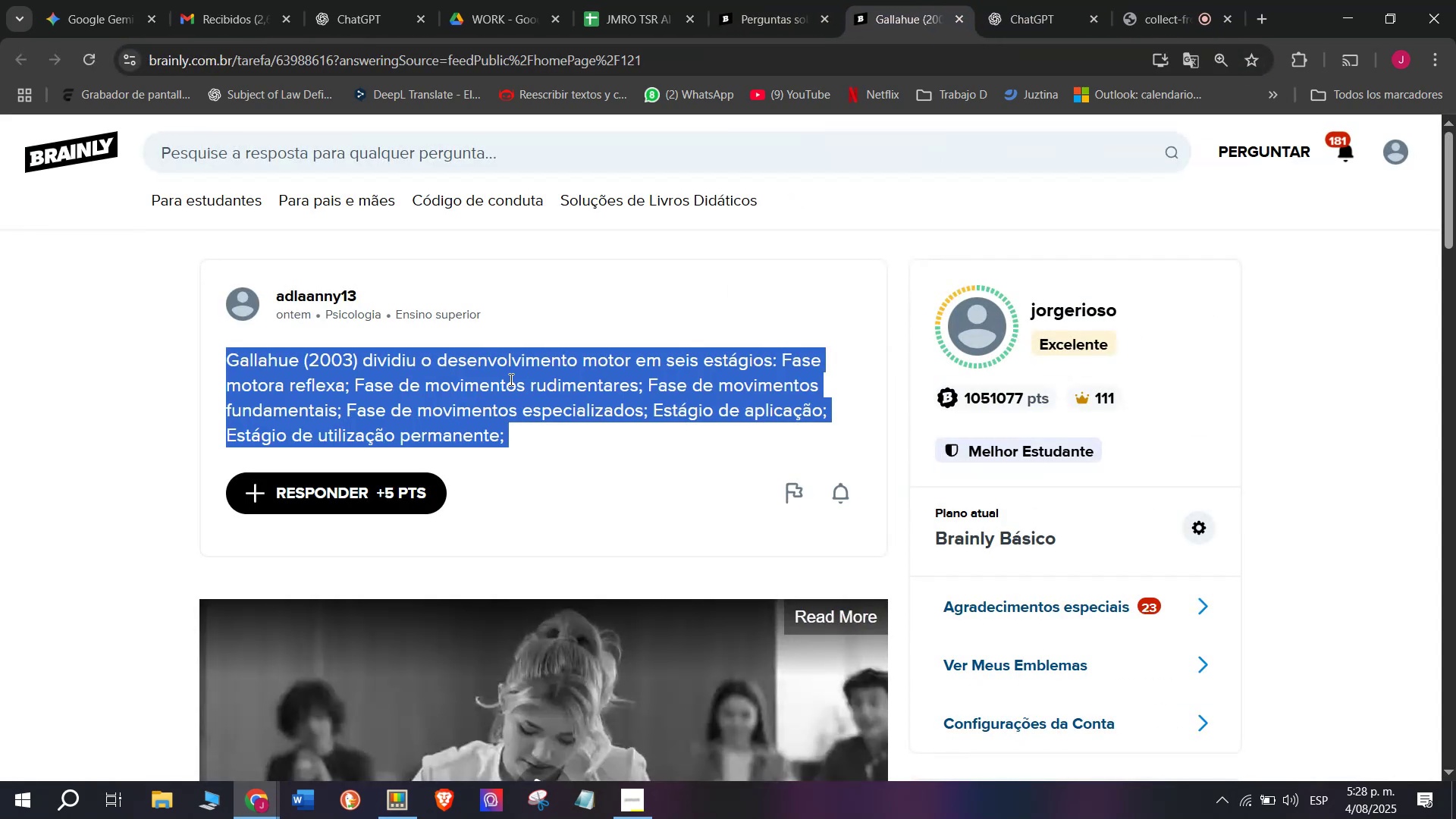 
key(Control+C)
 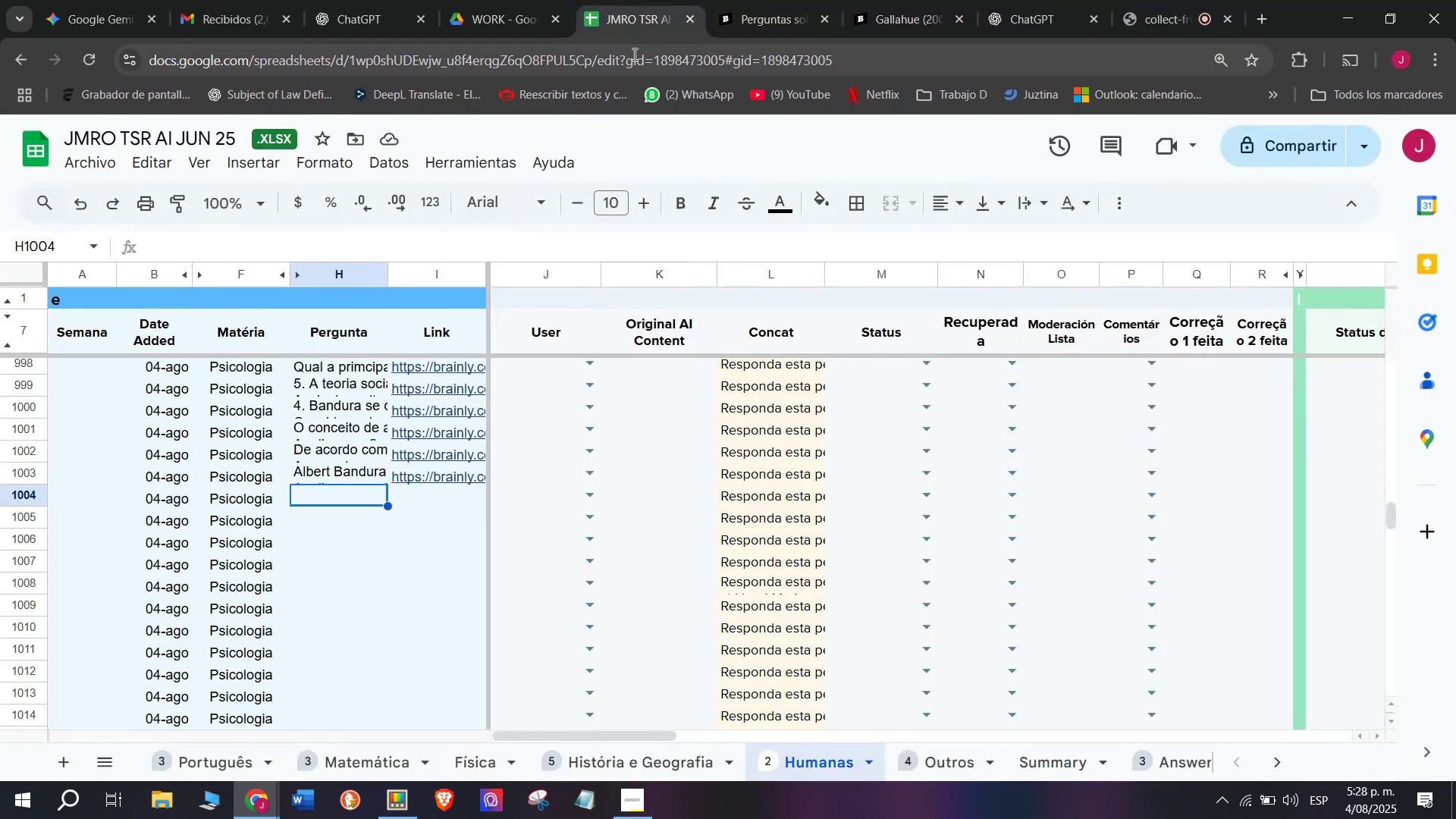 
left_click([863, 0])
 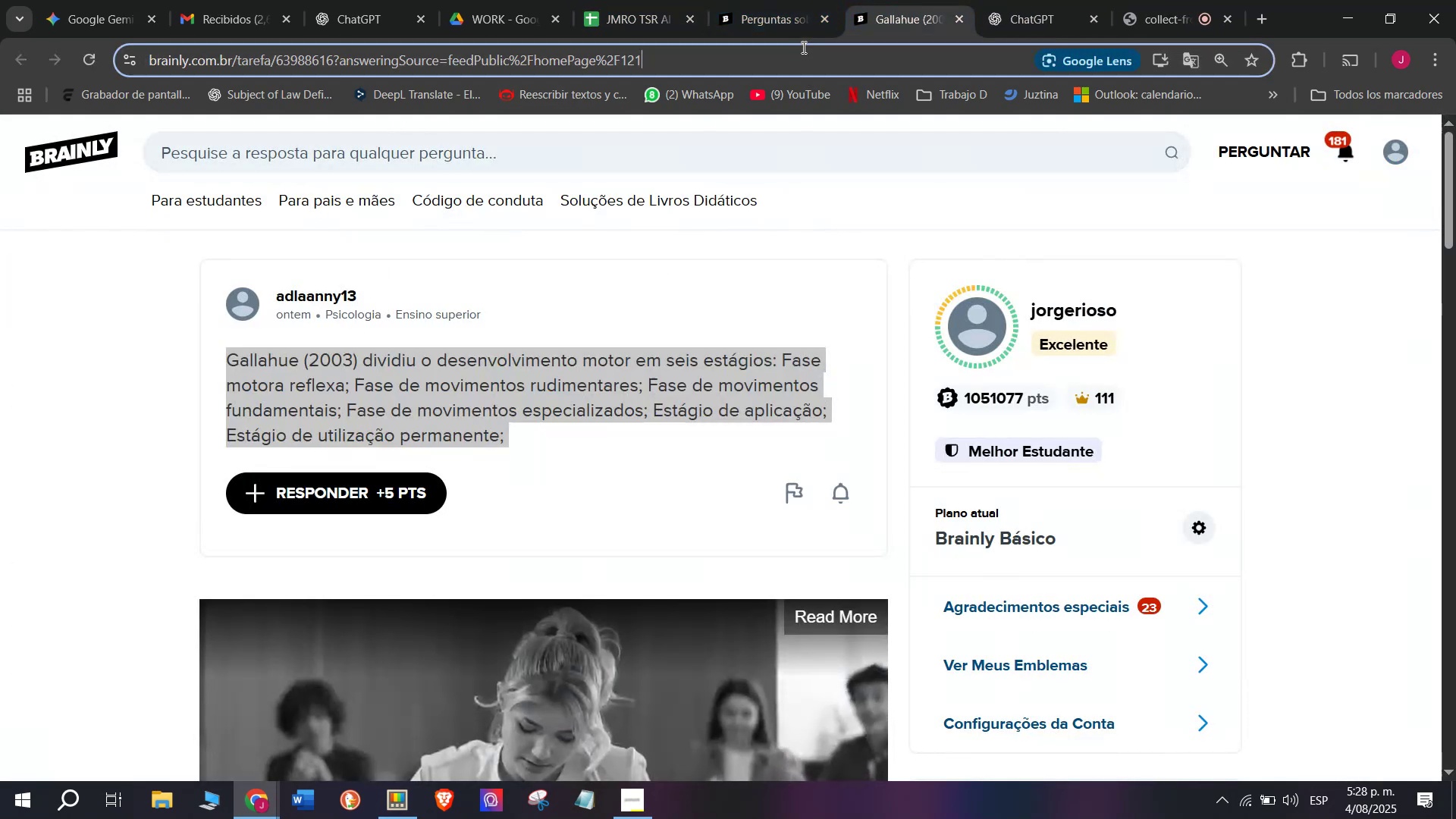 
double_click([802, 47])
 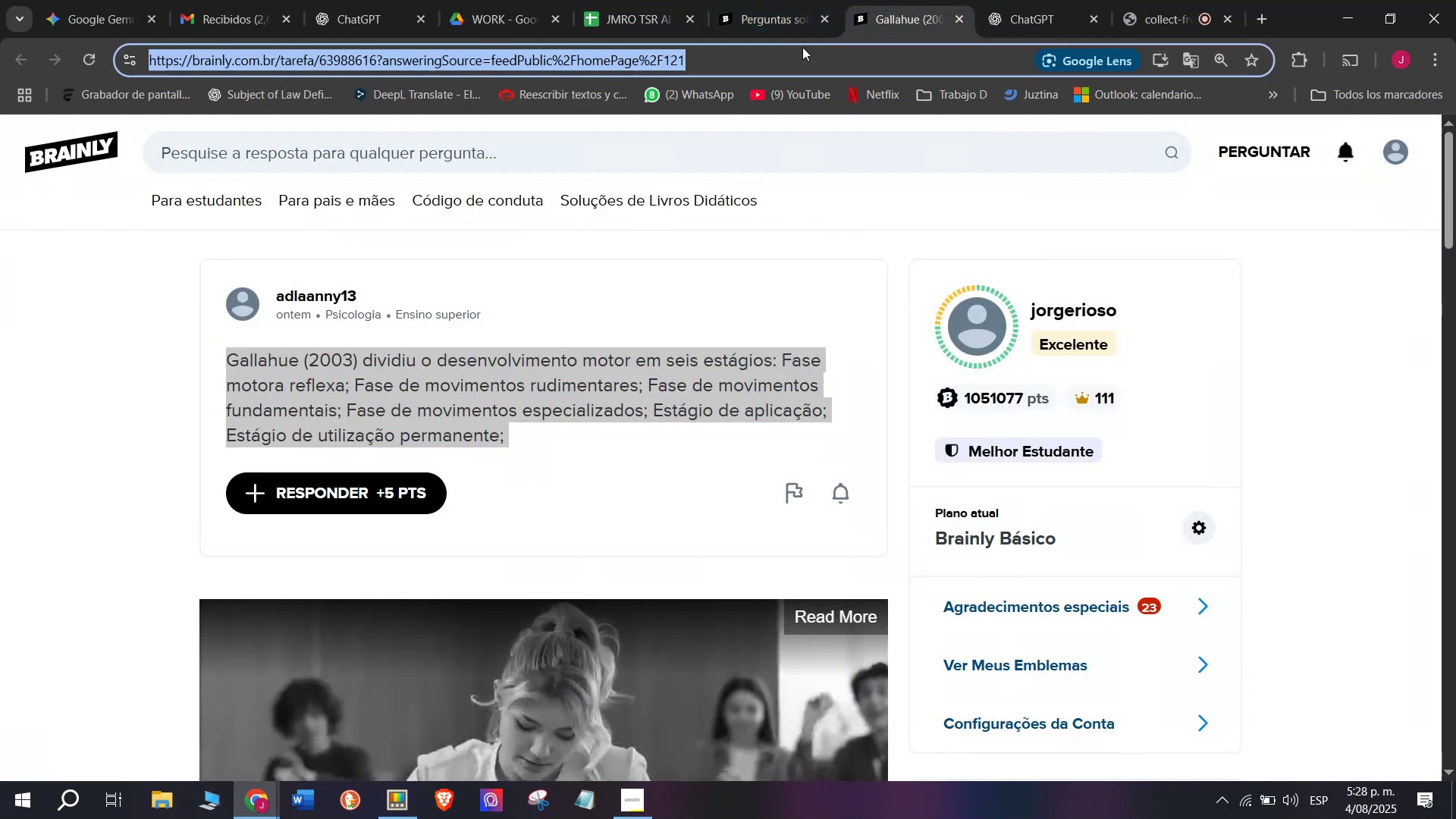 
triple_click([802, 47])
 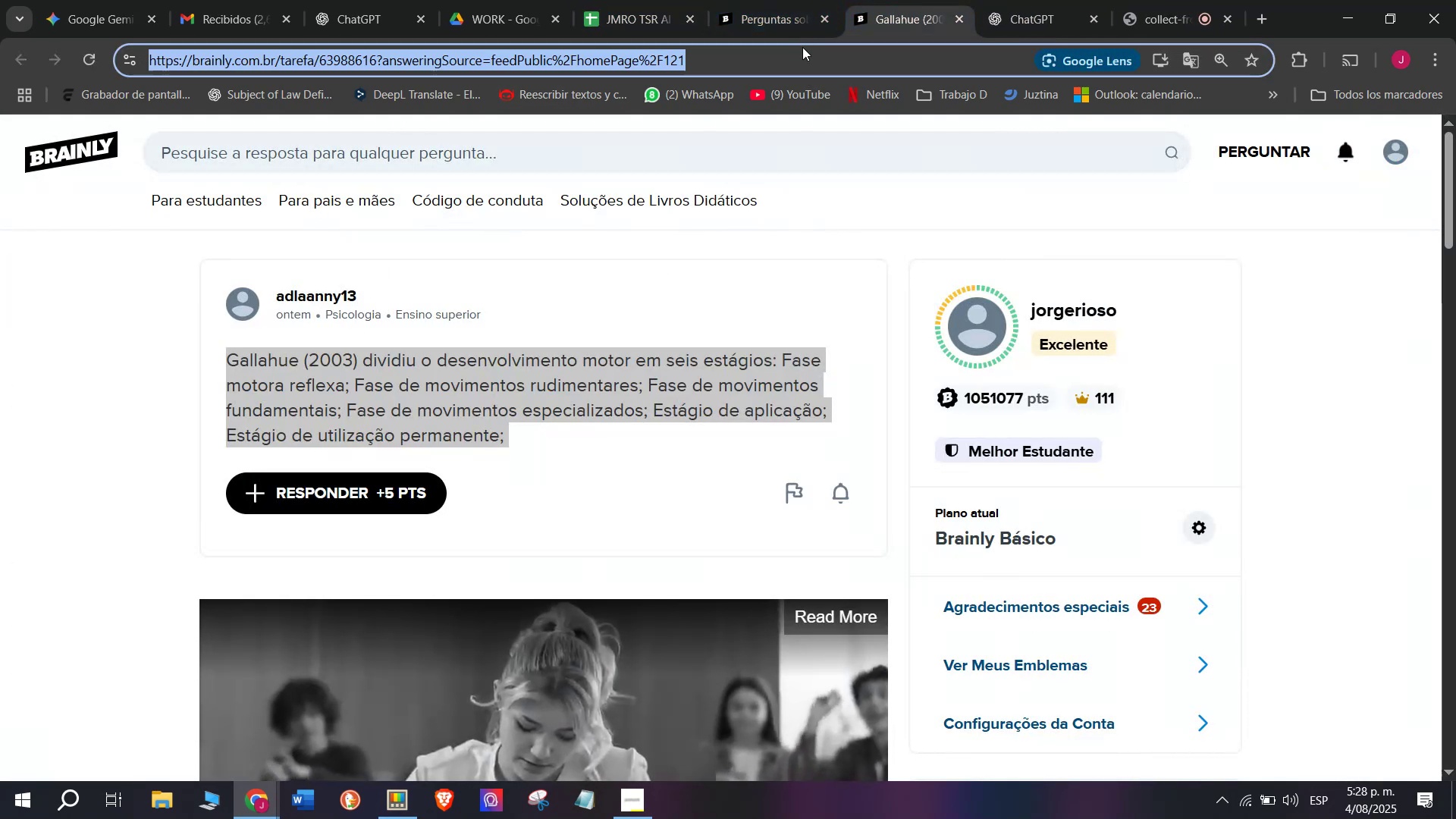 
key(Control+C)
 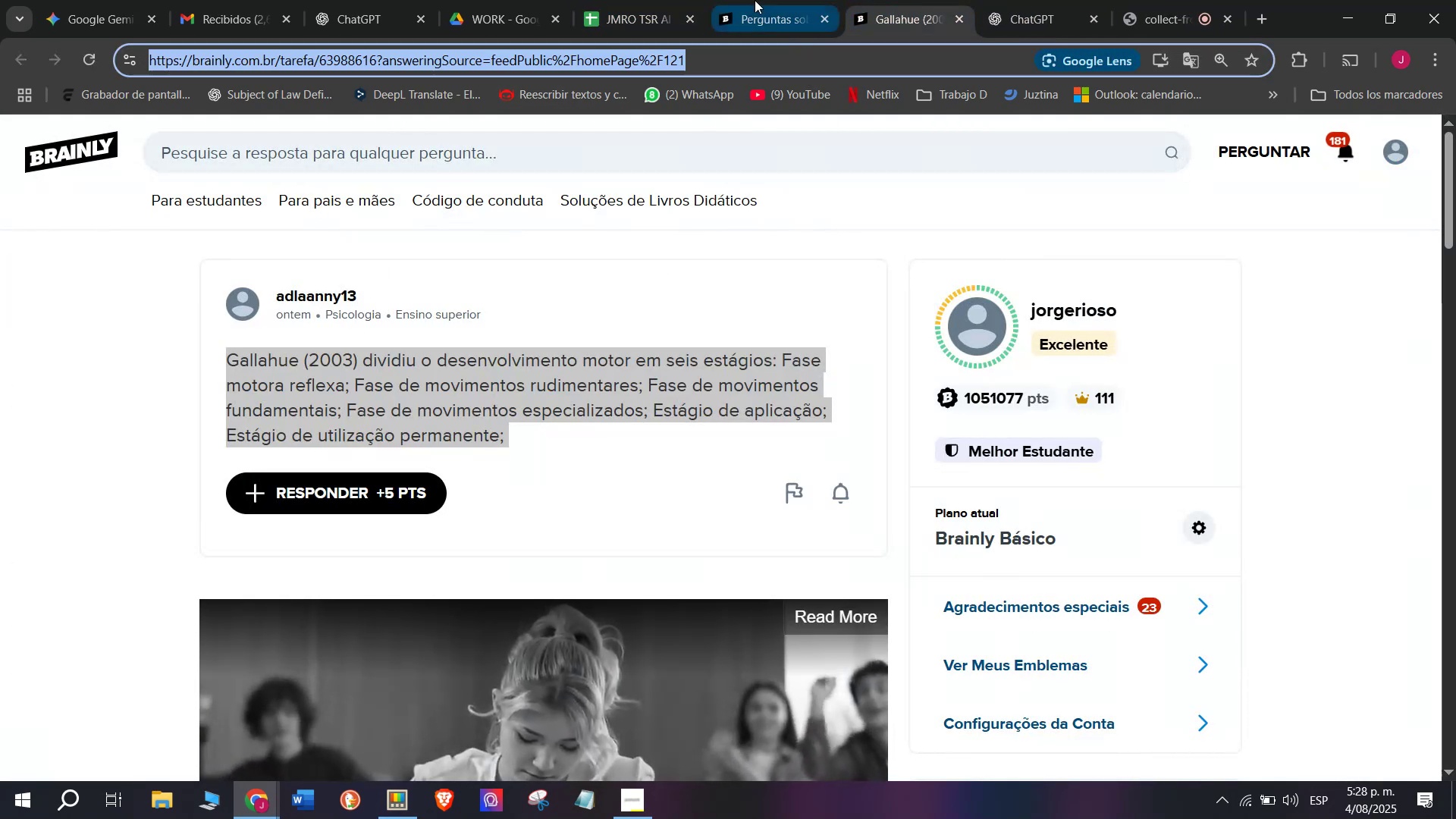 
left_click([754, 0])
 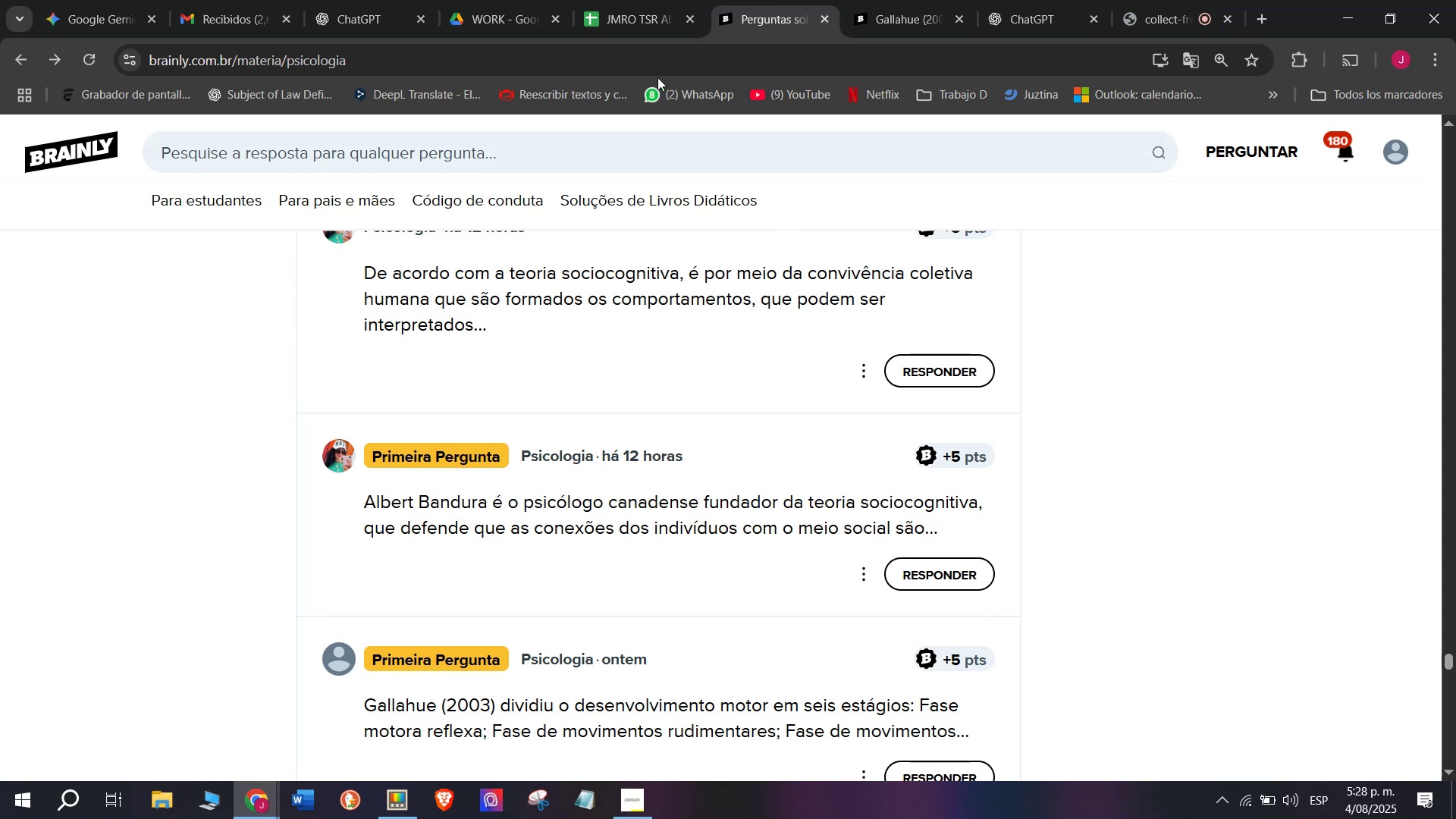 
left_click([630, 0])
 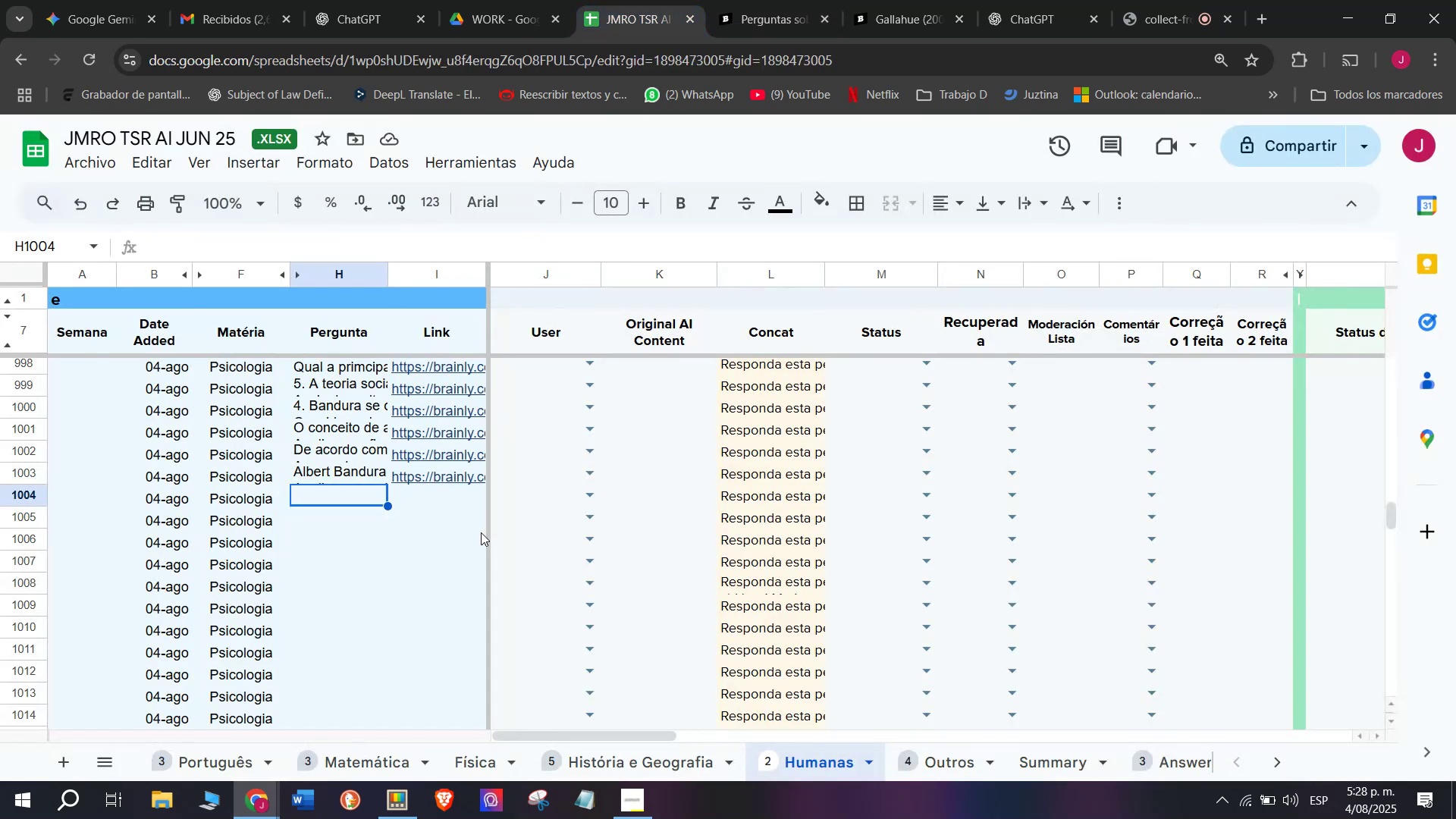 
key(Meta+V)
 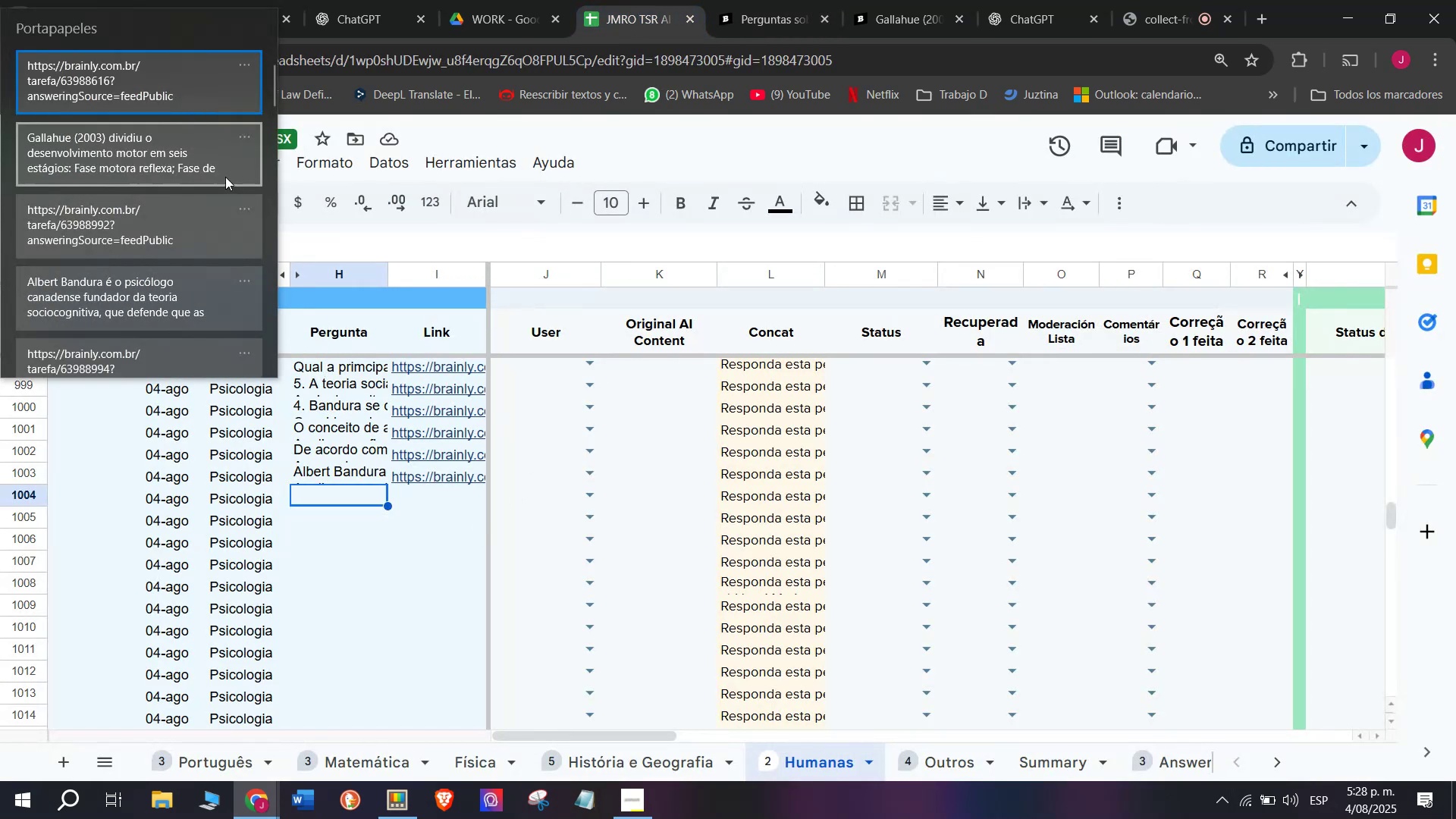 
left_click([196, 187])
 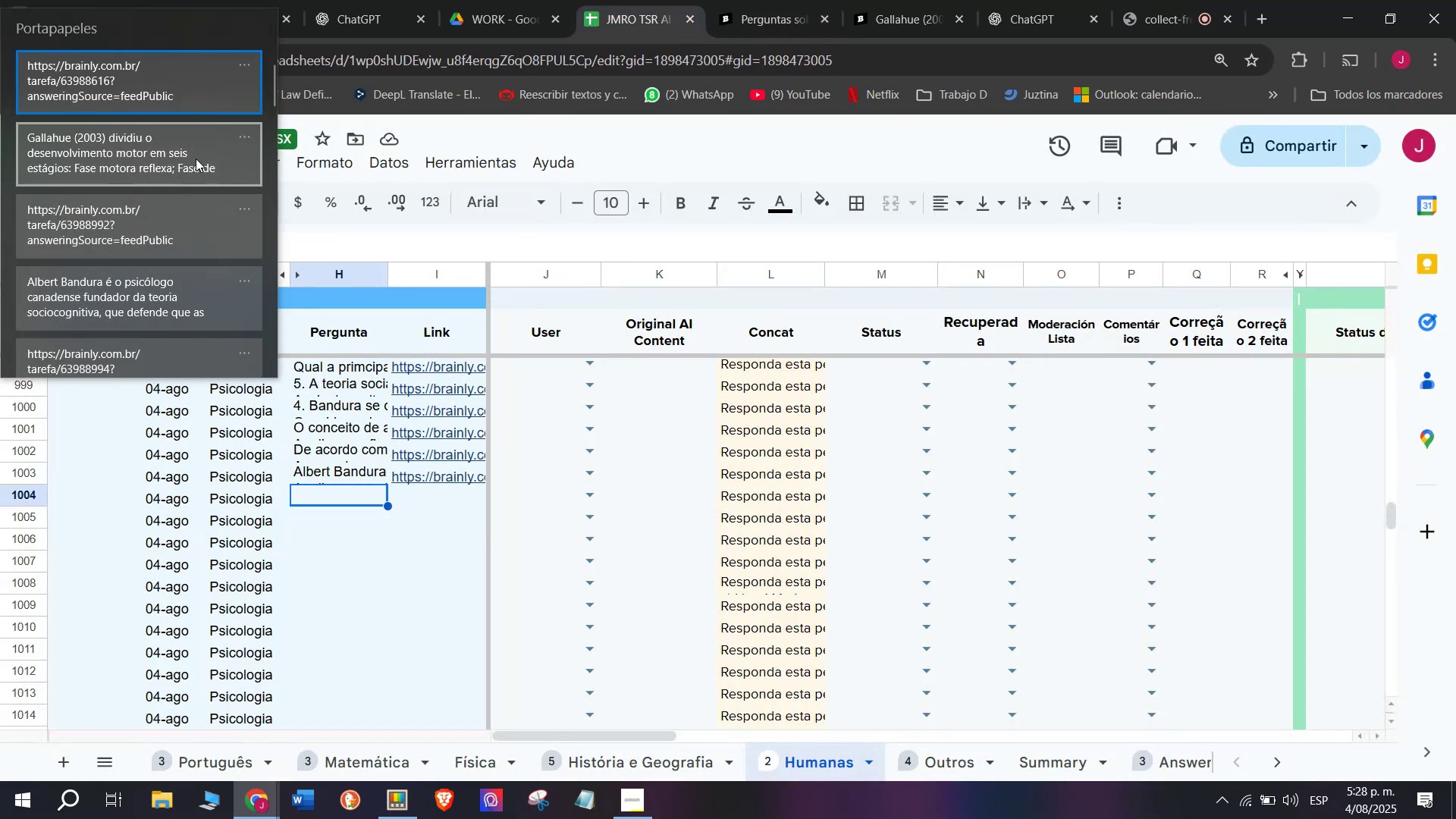 
key(Control+ControlLeft)
 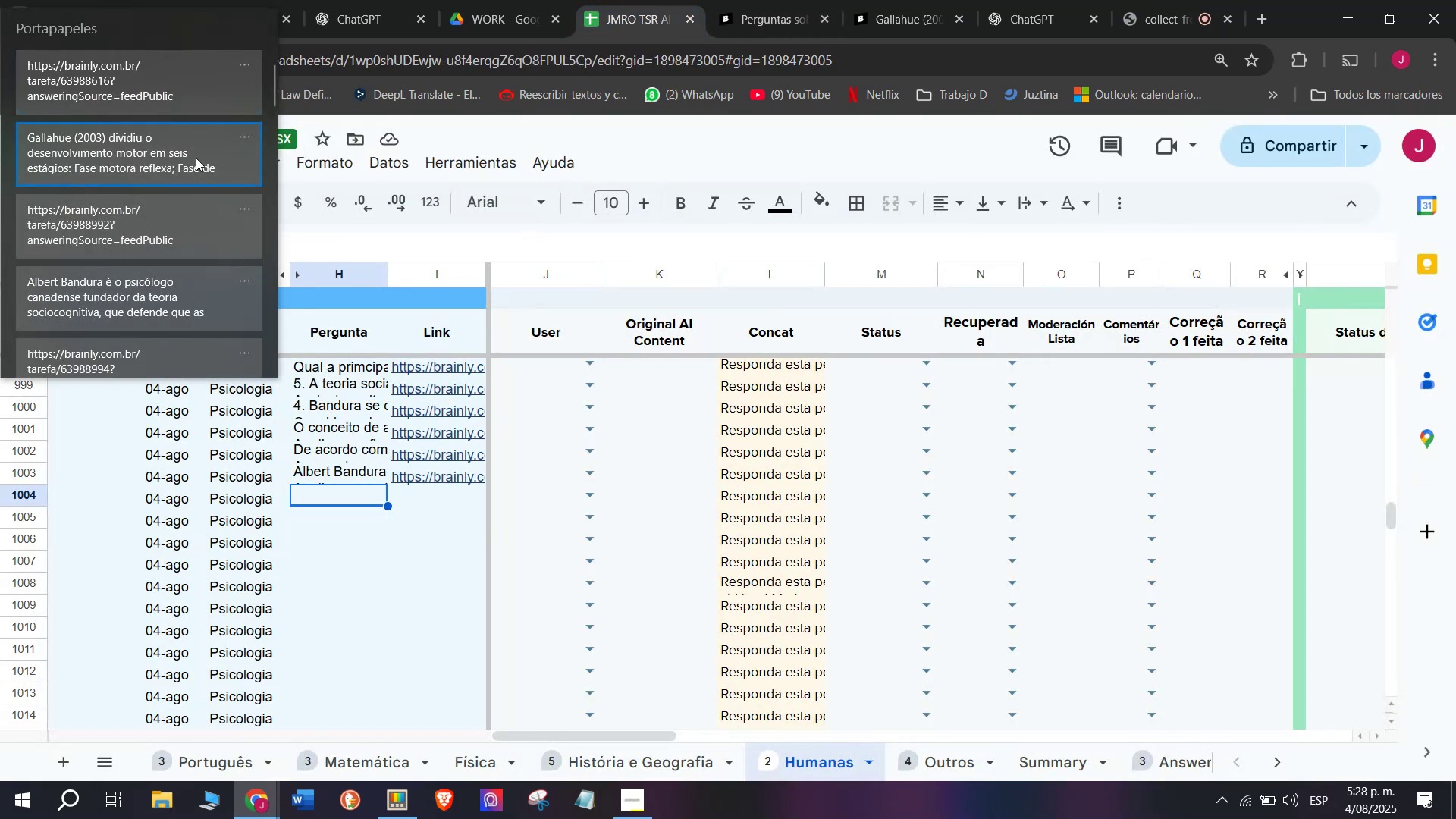 
key(Control+V)
 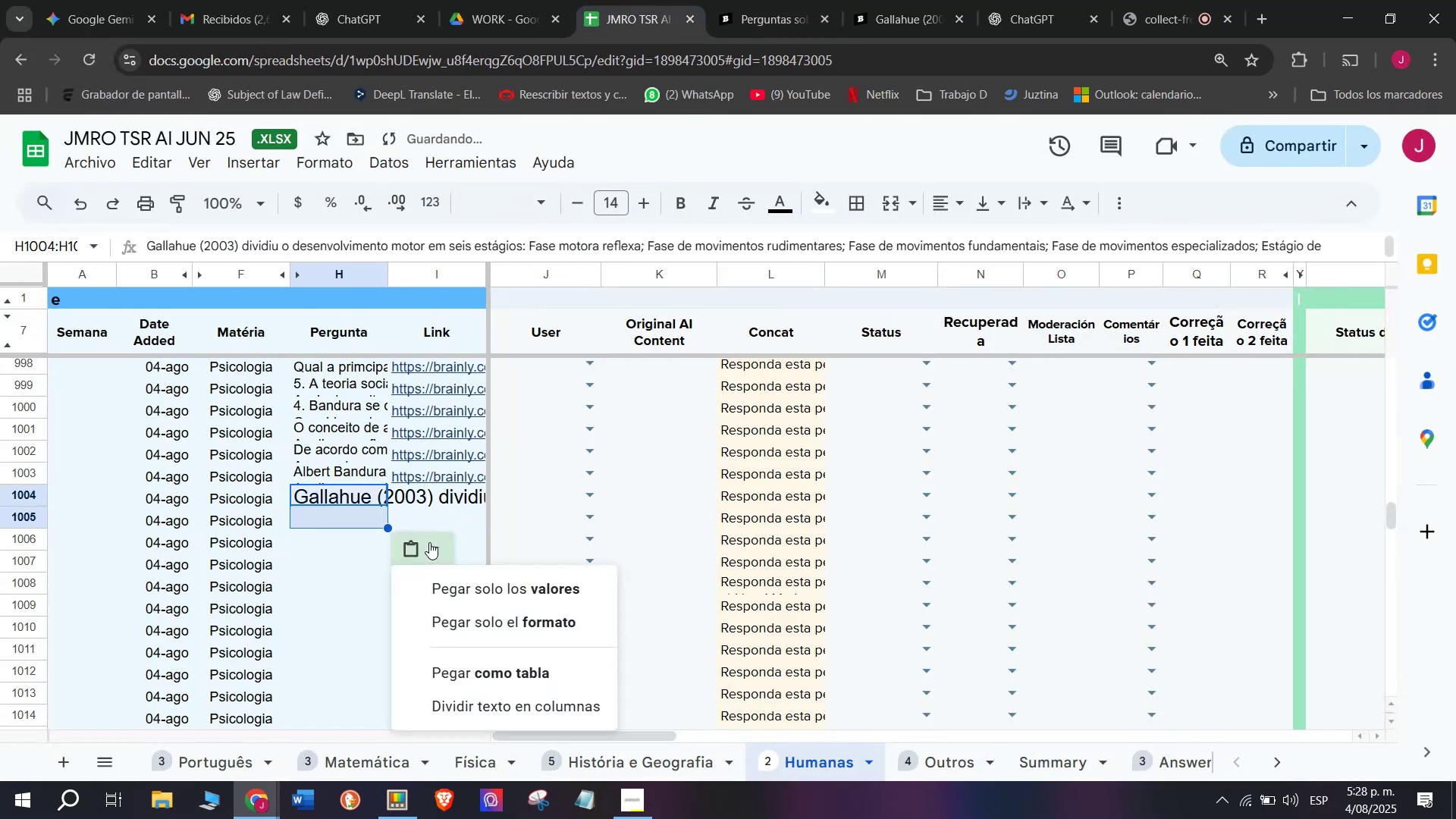 
left_click([469, 585])
 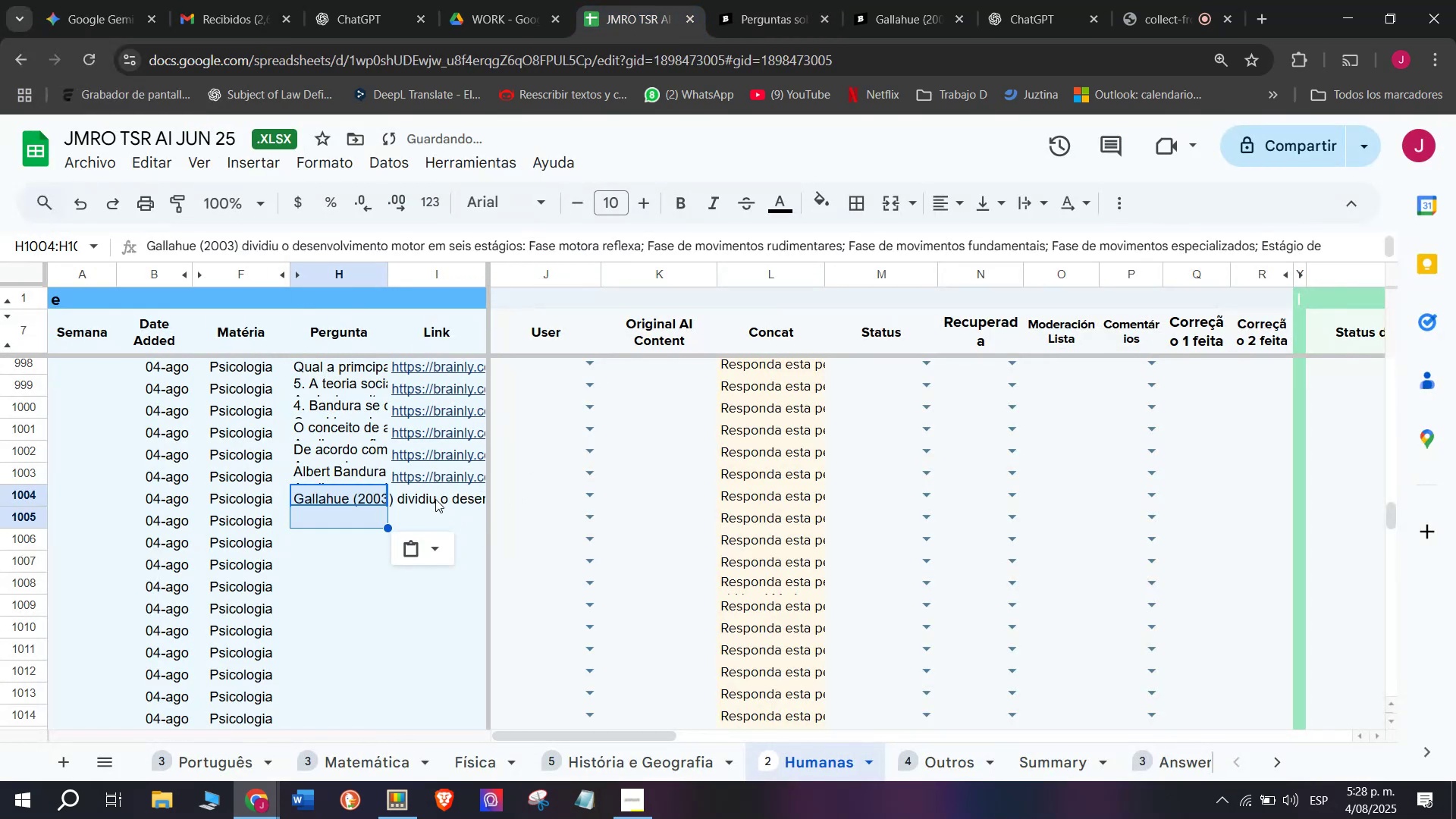 
left_click([437, 500])
 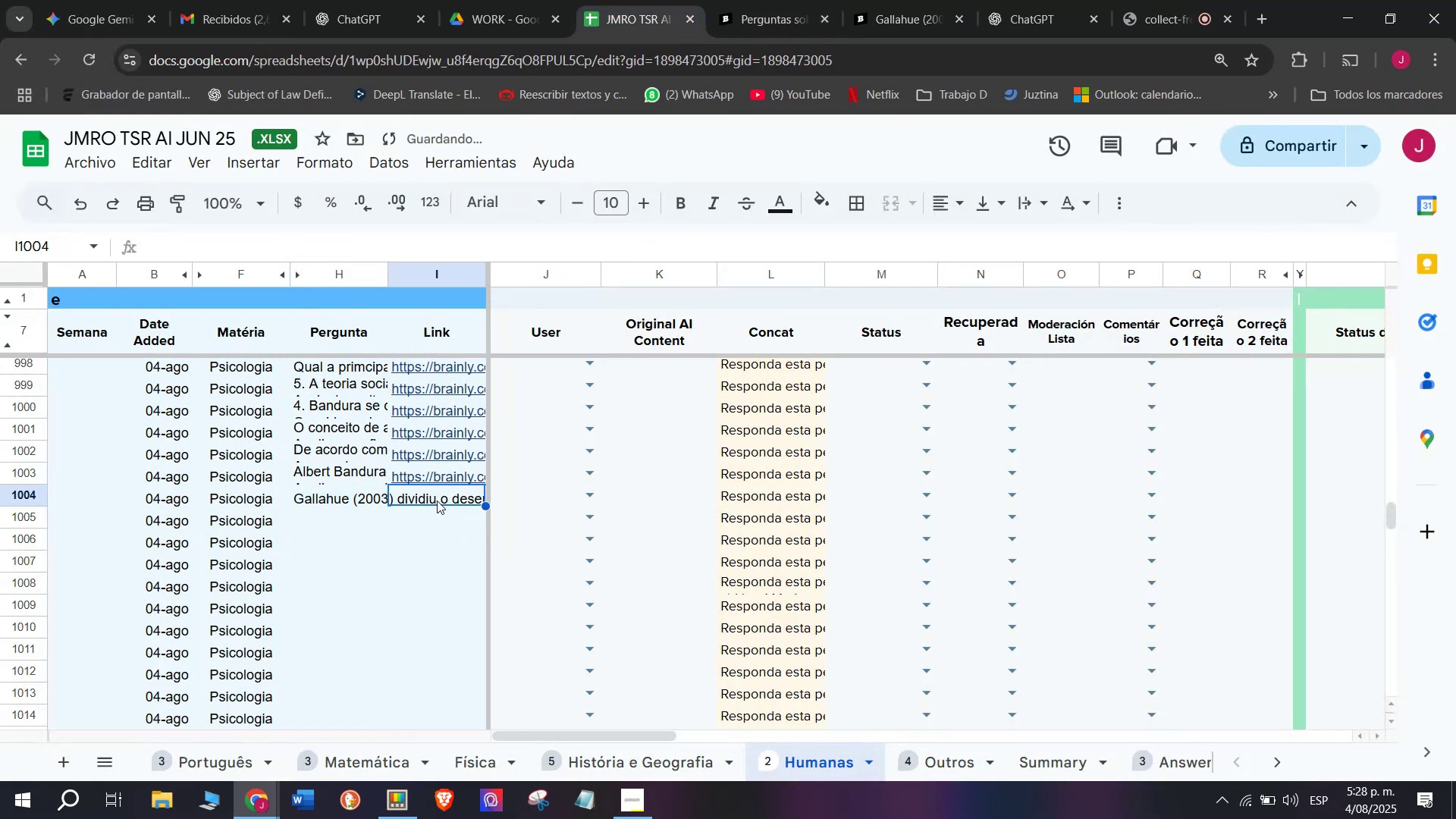 
key(Meta+V)
 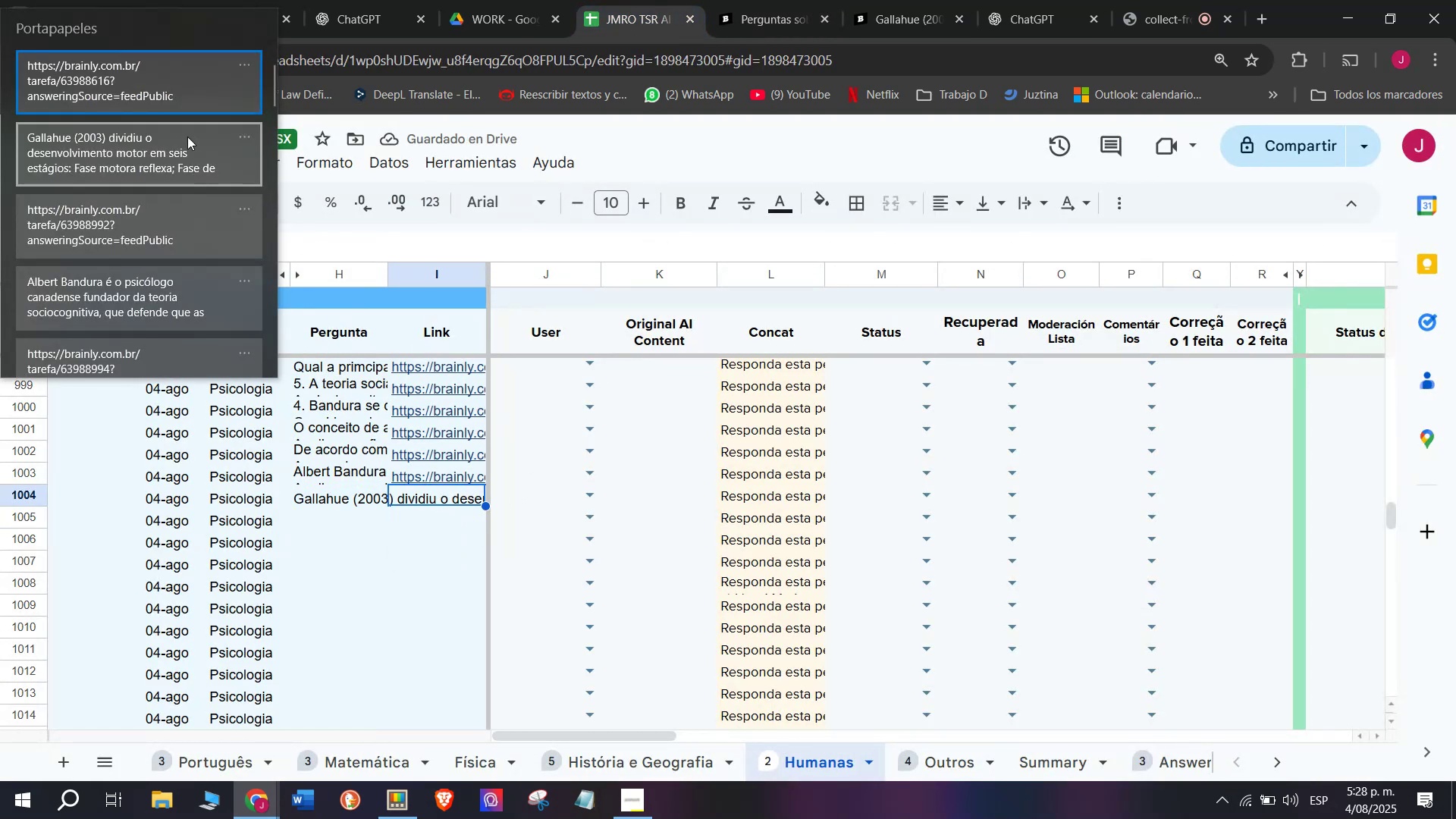 
left_click([180, 80])
 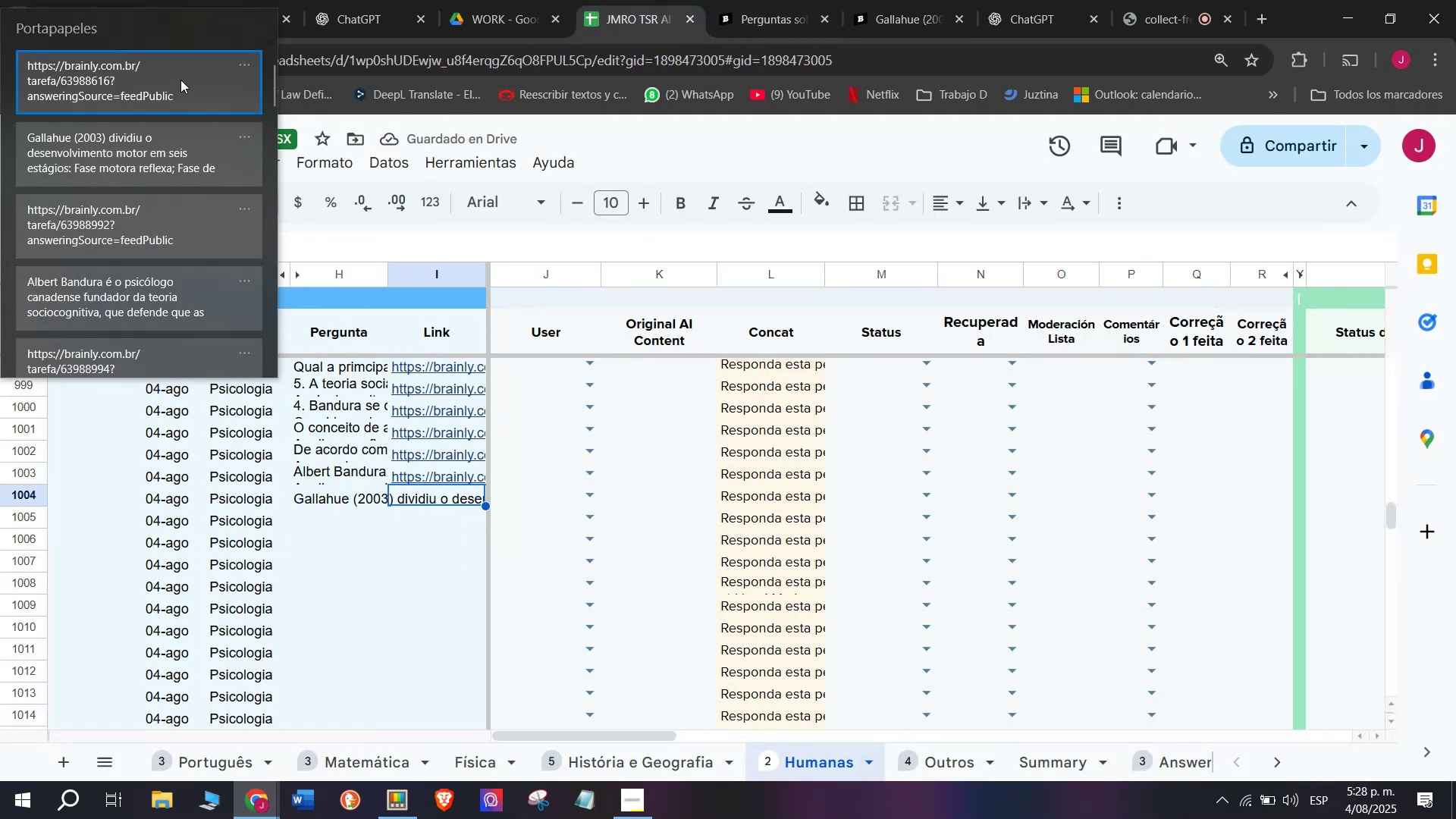 
key(Control+ControlLeft)
 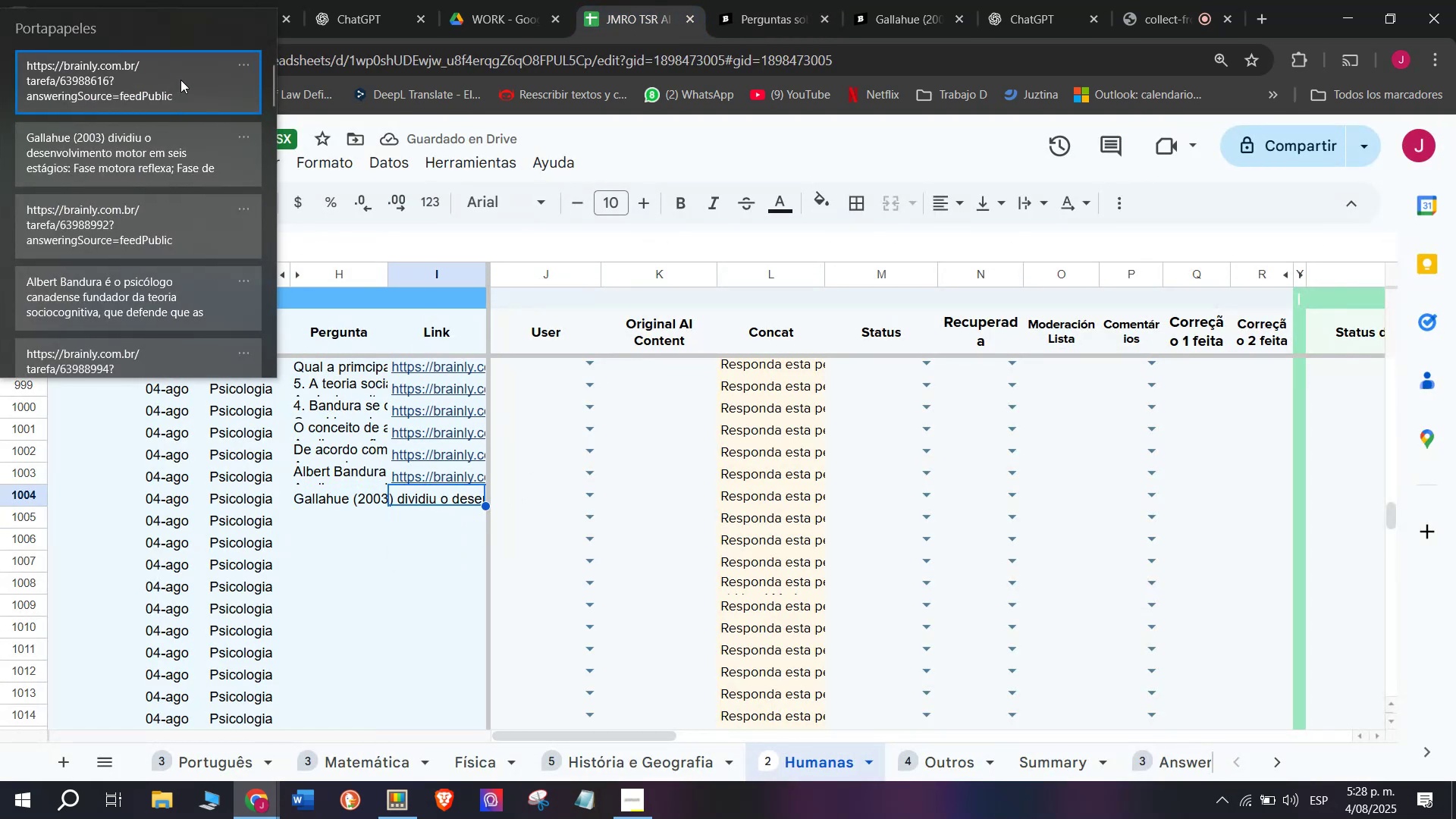 
key(Control+V)
 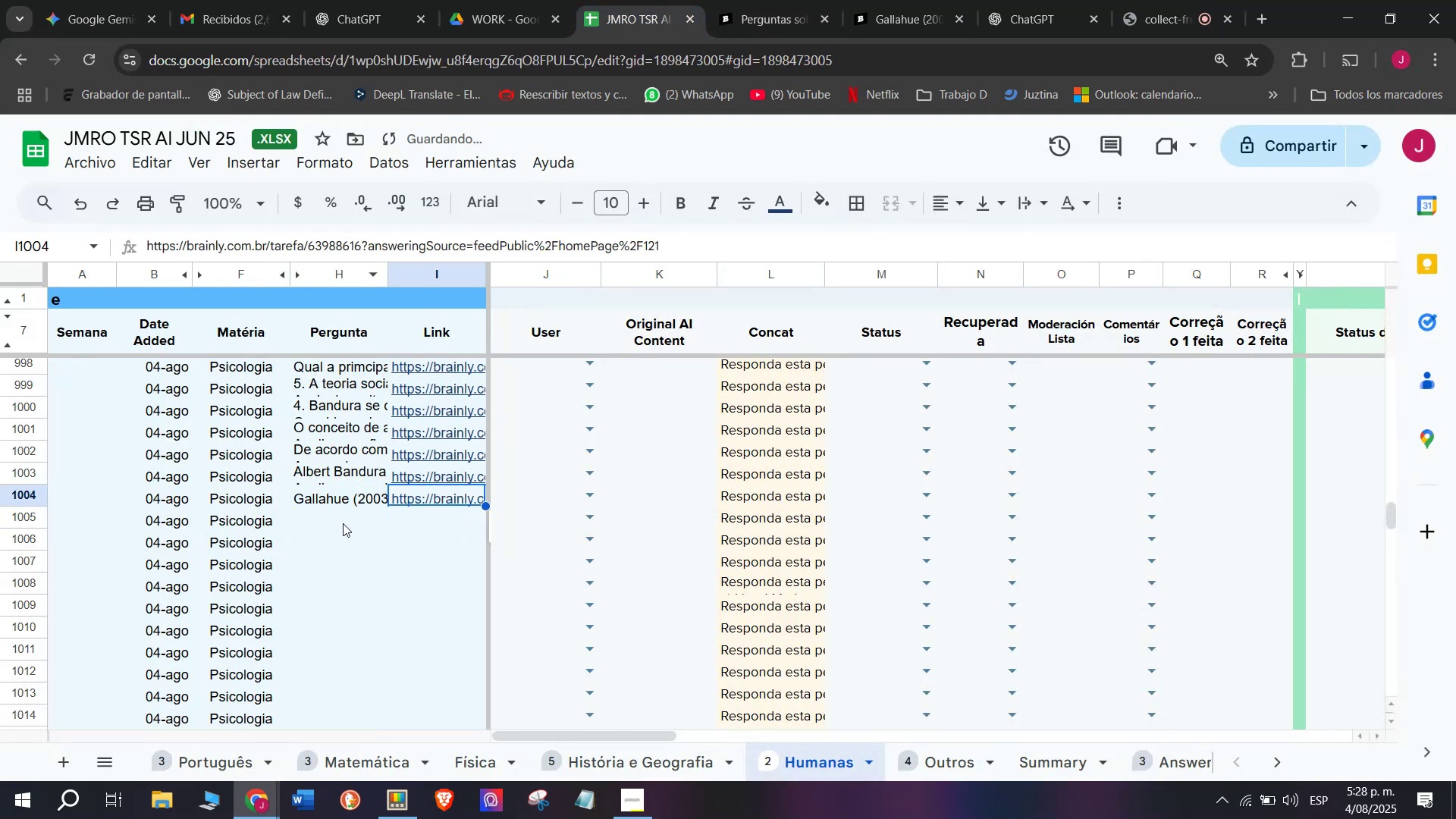 
left_click([337, 534])
 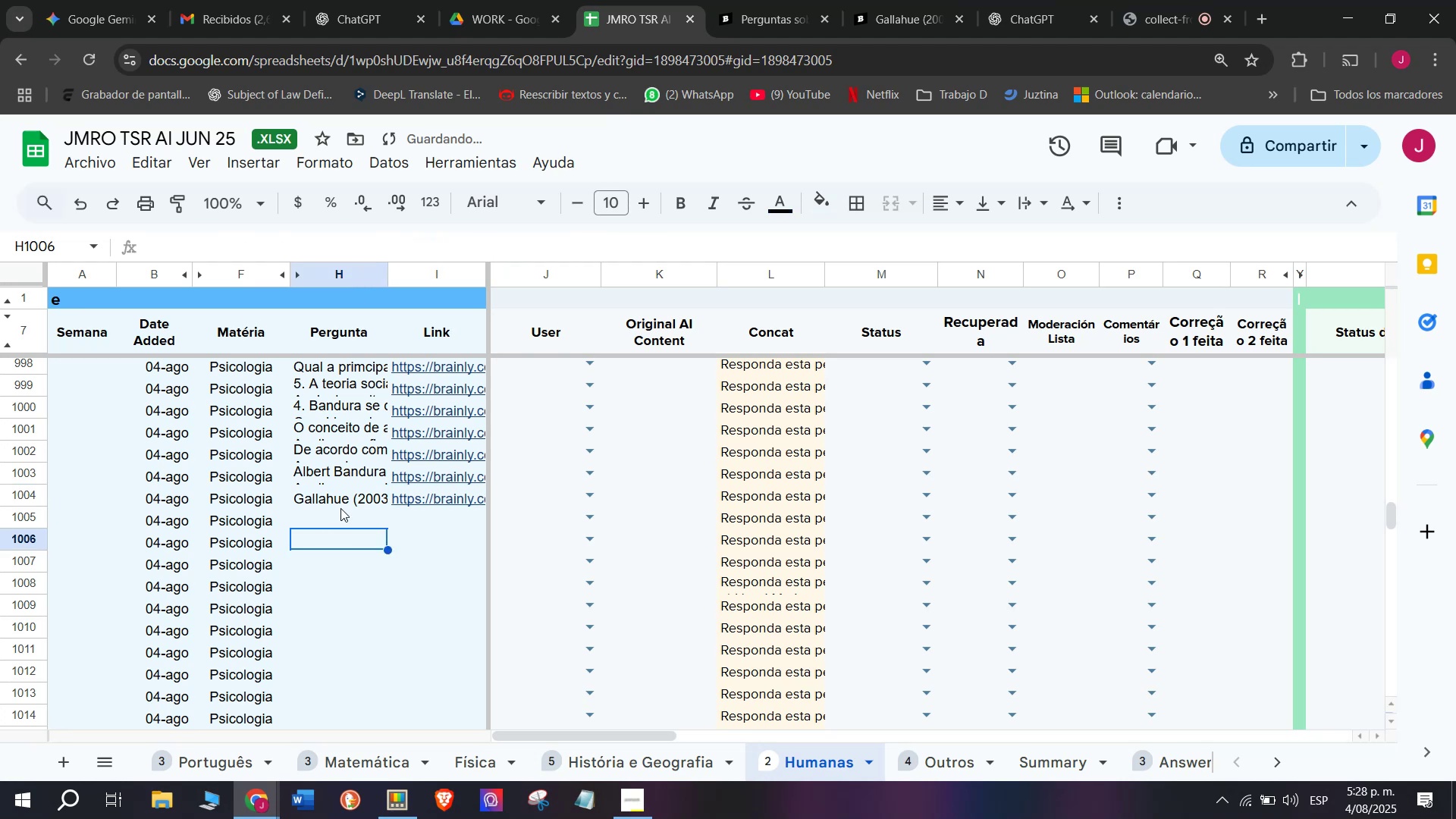 
left_click([340, 508])
 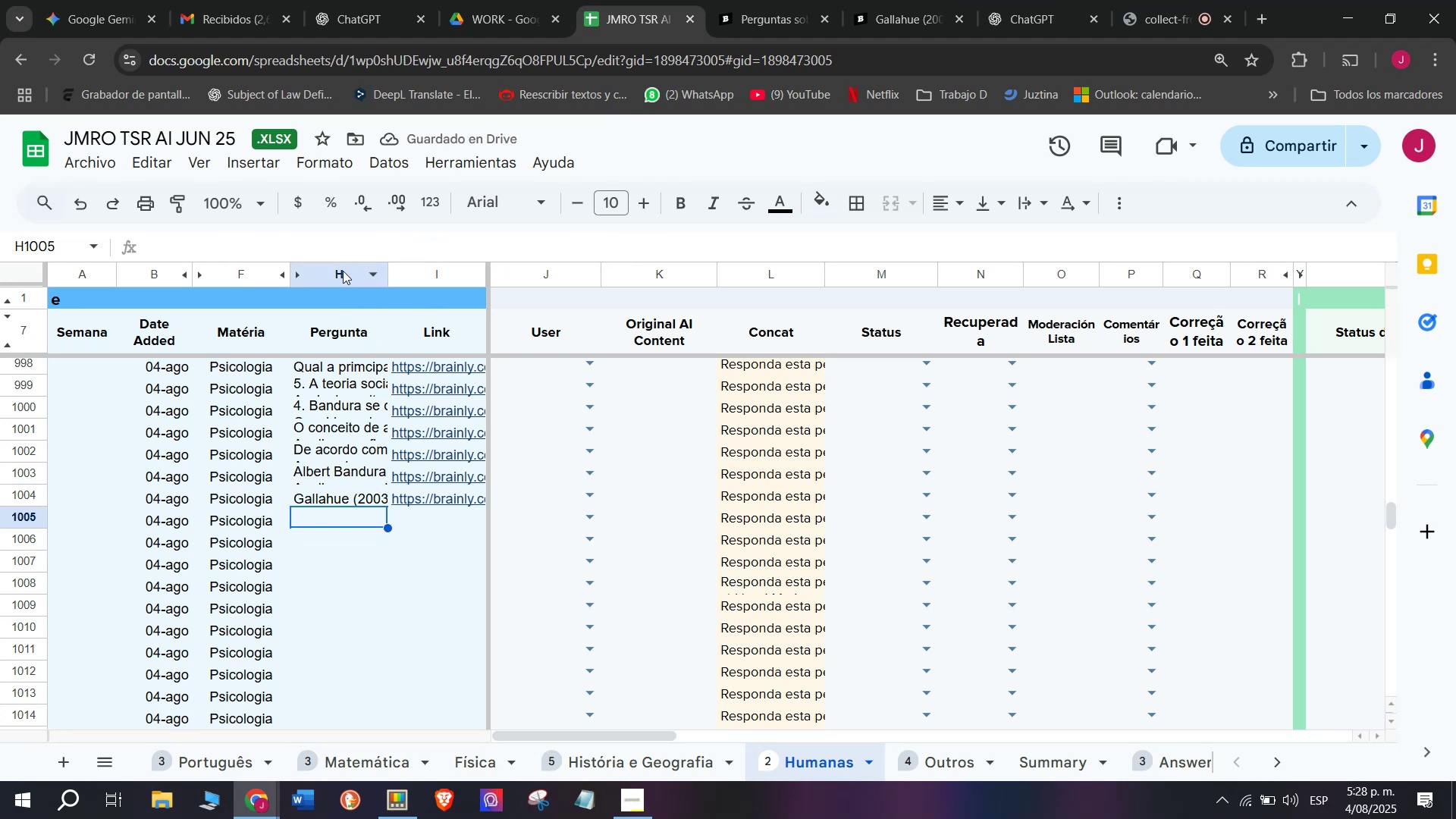 
left_click([341, 271])
 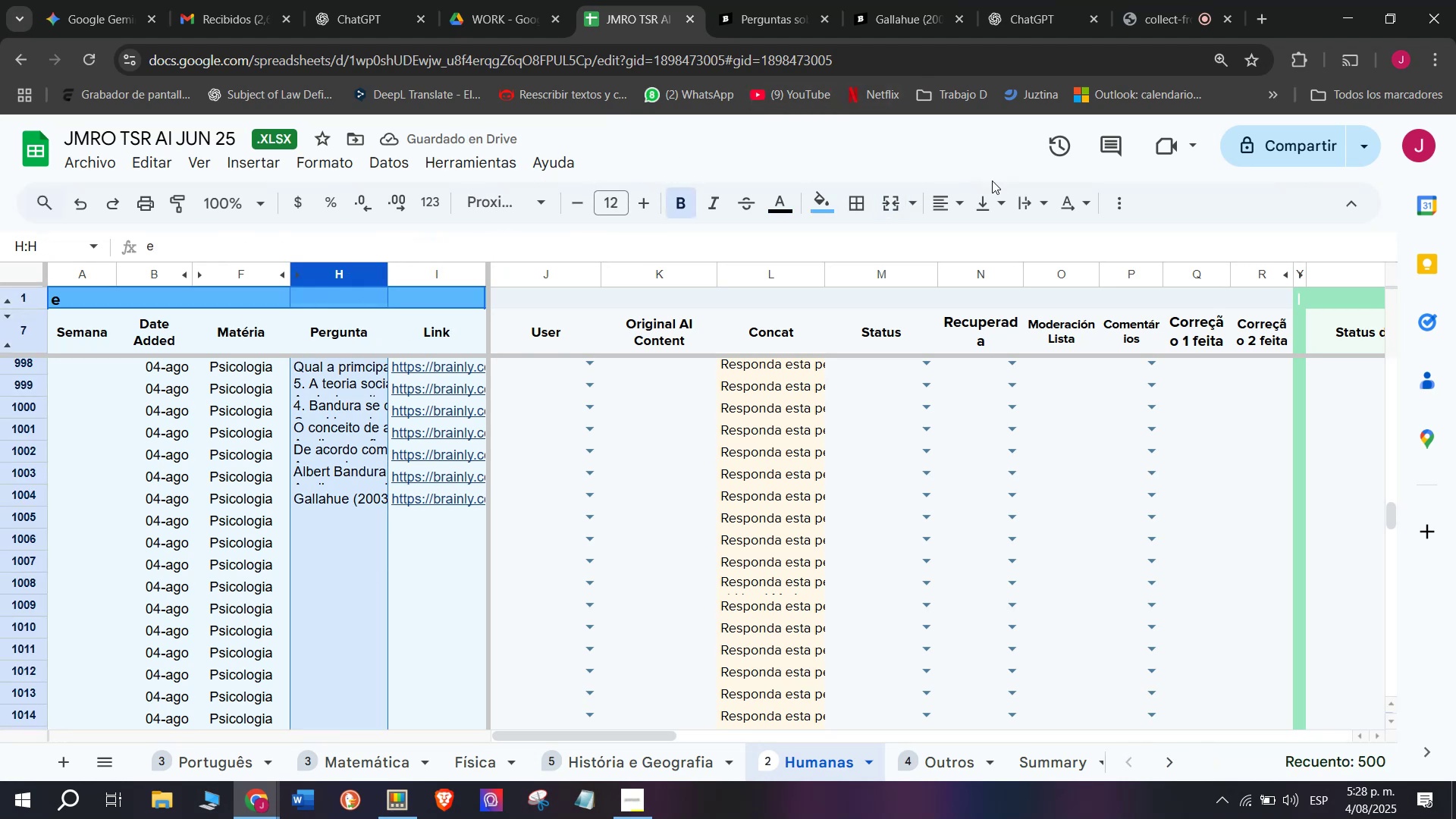 
left_click([1044, 212])
 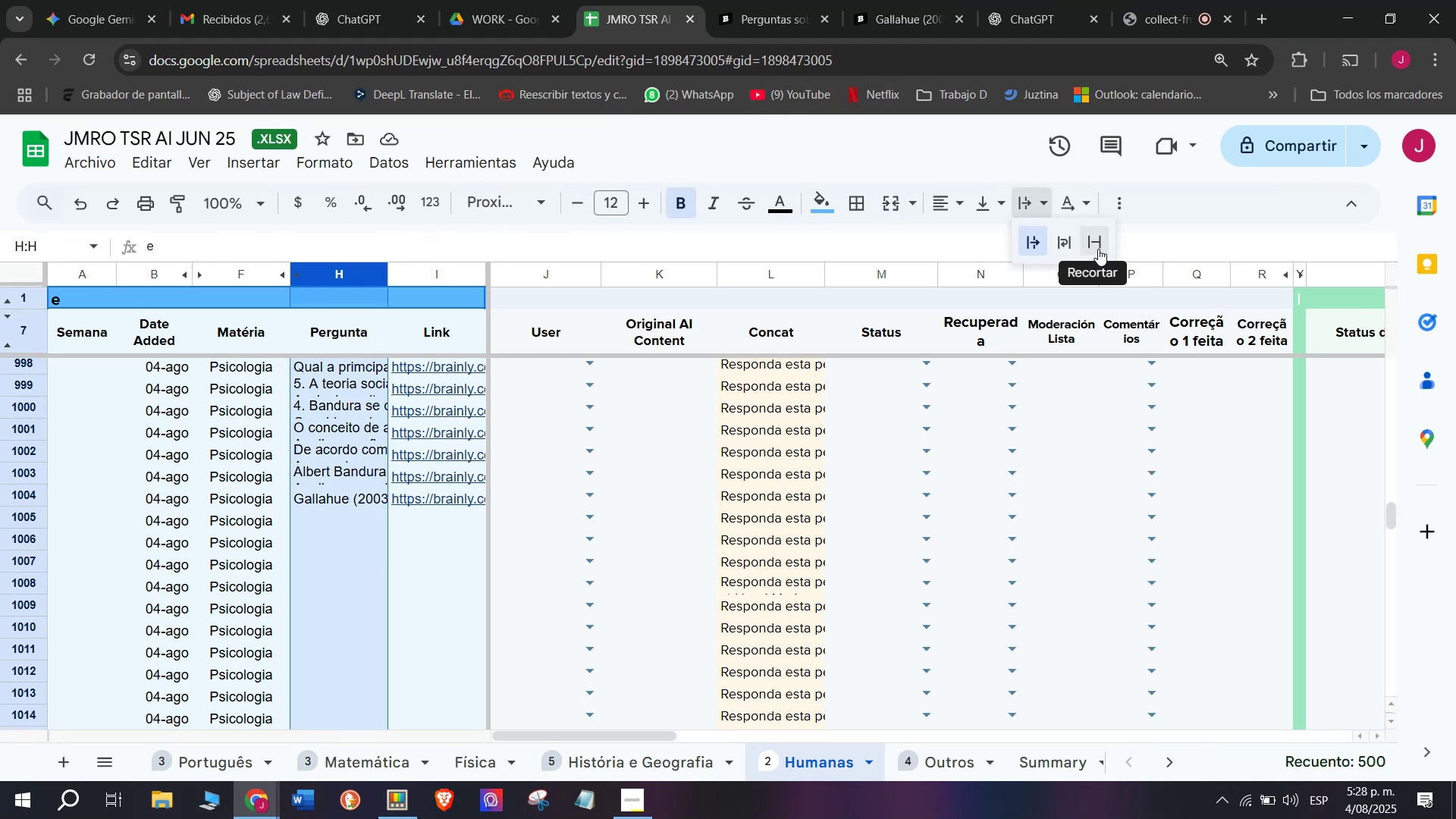 
left_click([1098, 247])
 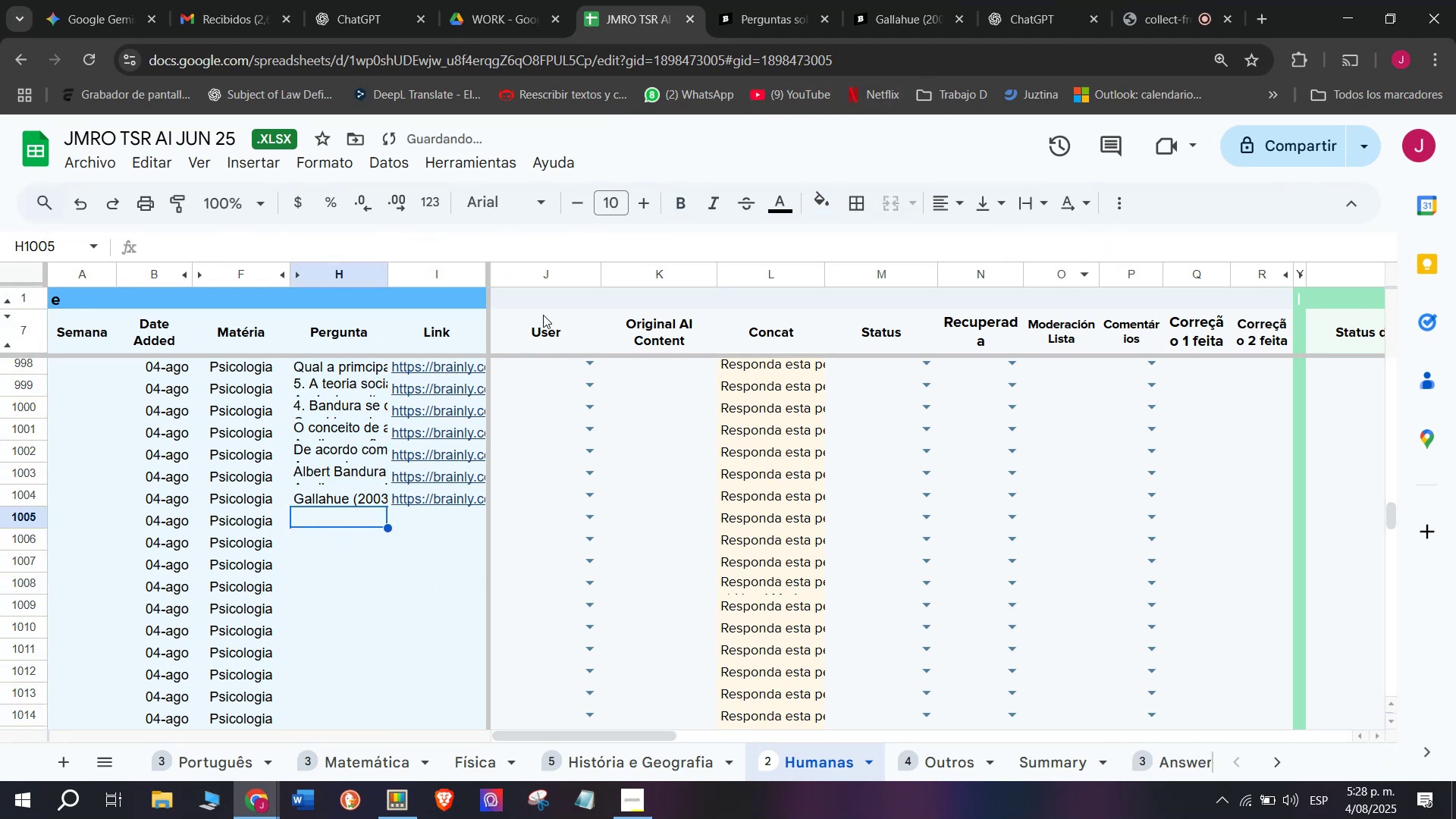 
left_click([890, 0])
 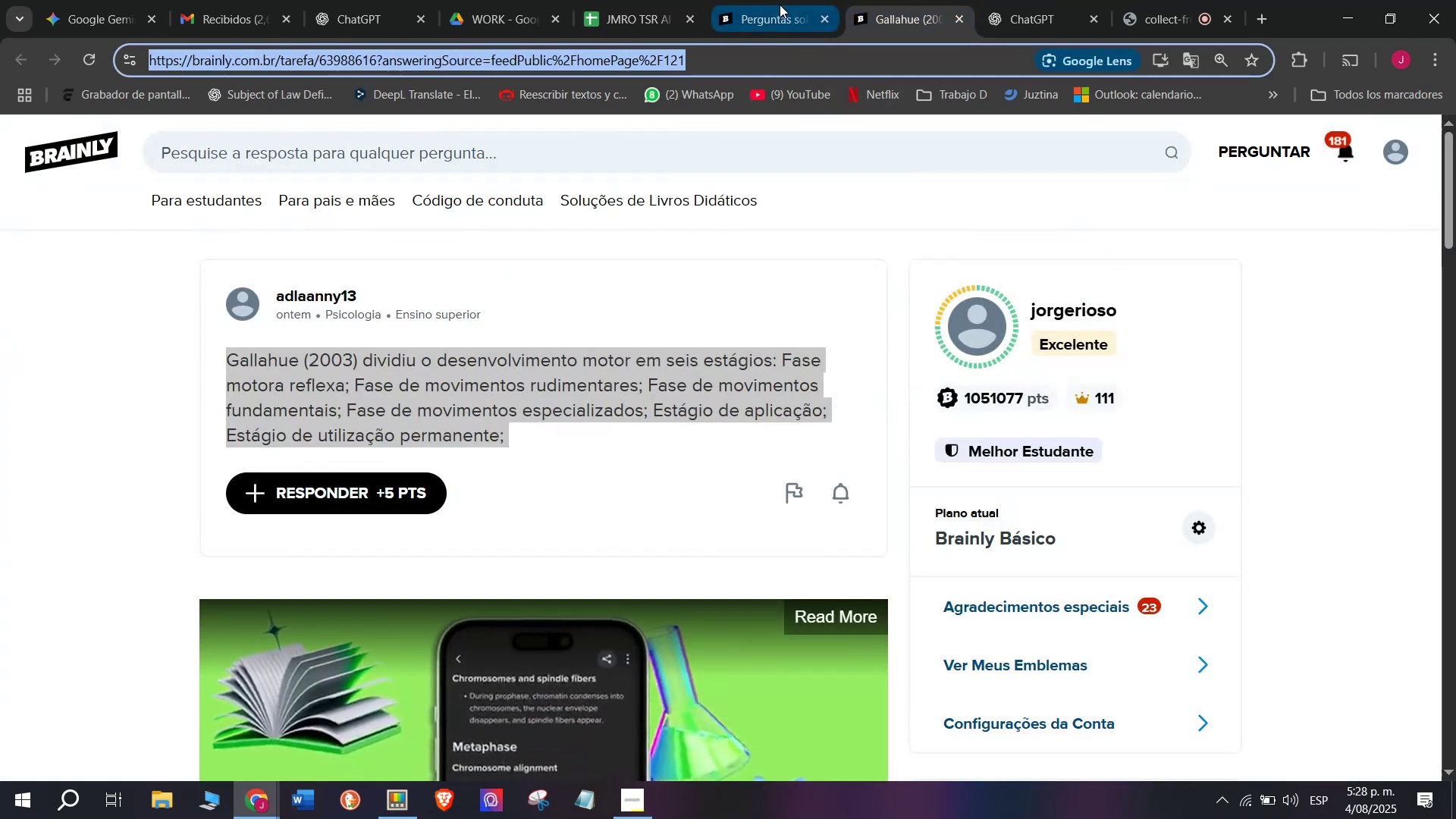 
left_click([780, 5])
 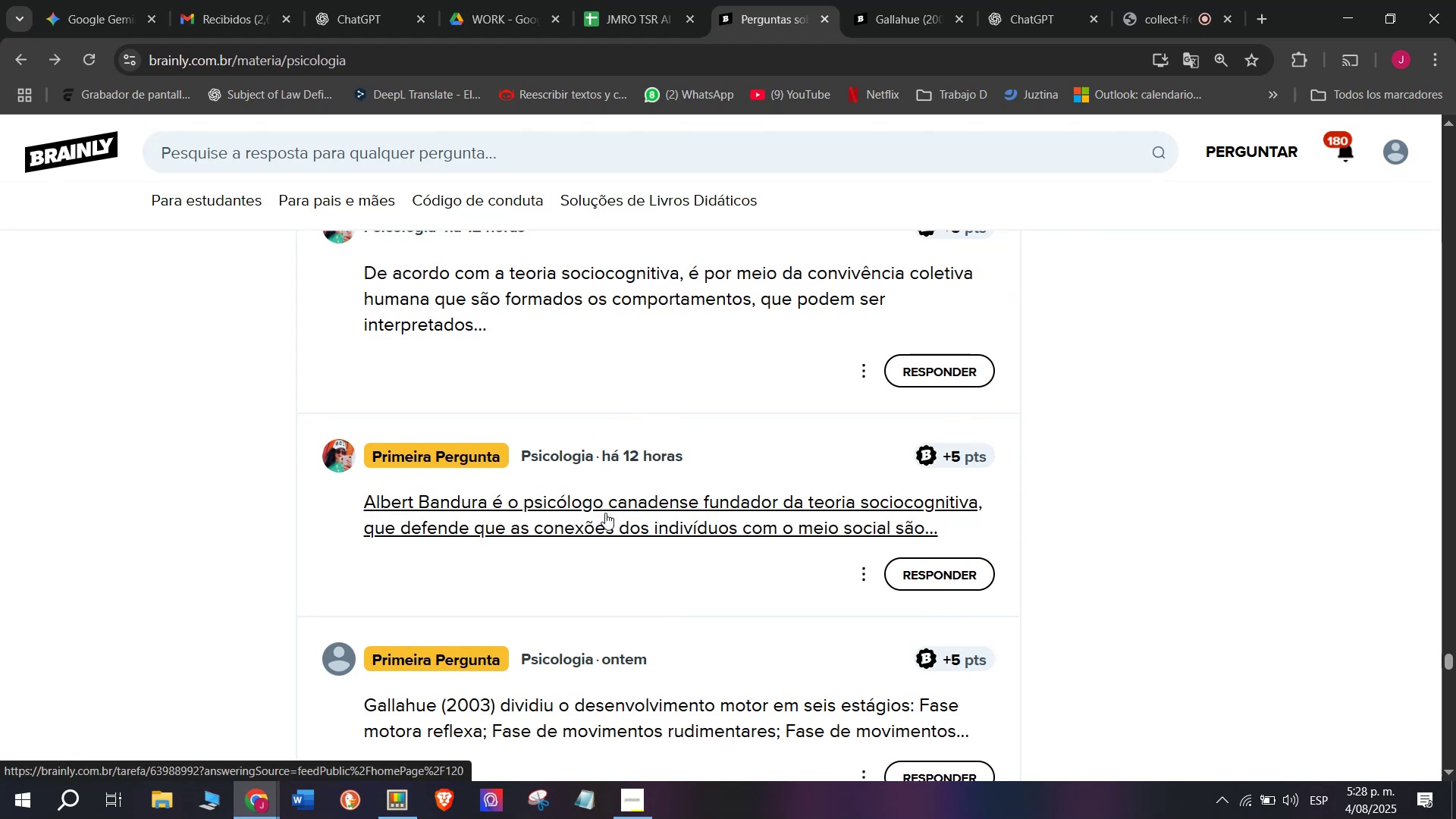 
scroll: coordinate [594, 509], scroll_direction: down, amount: 2.0
 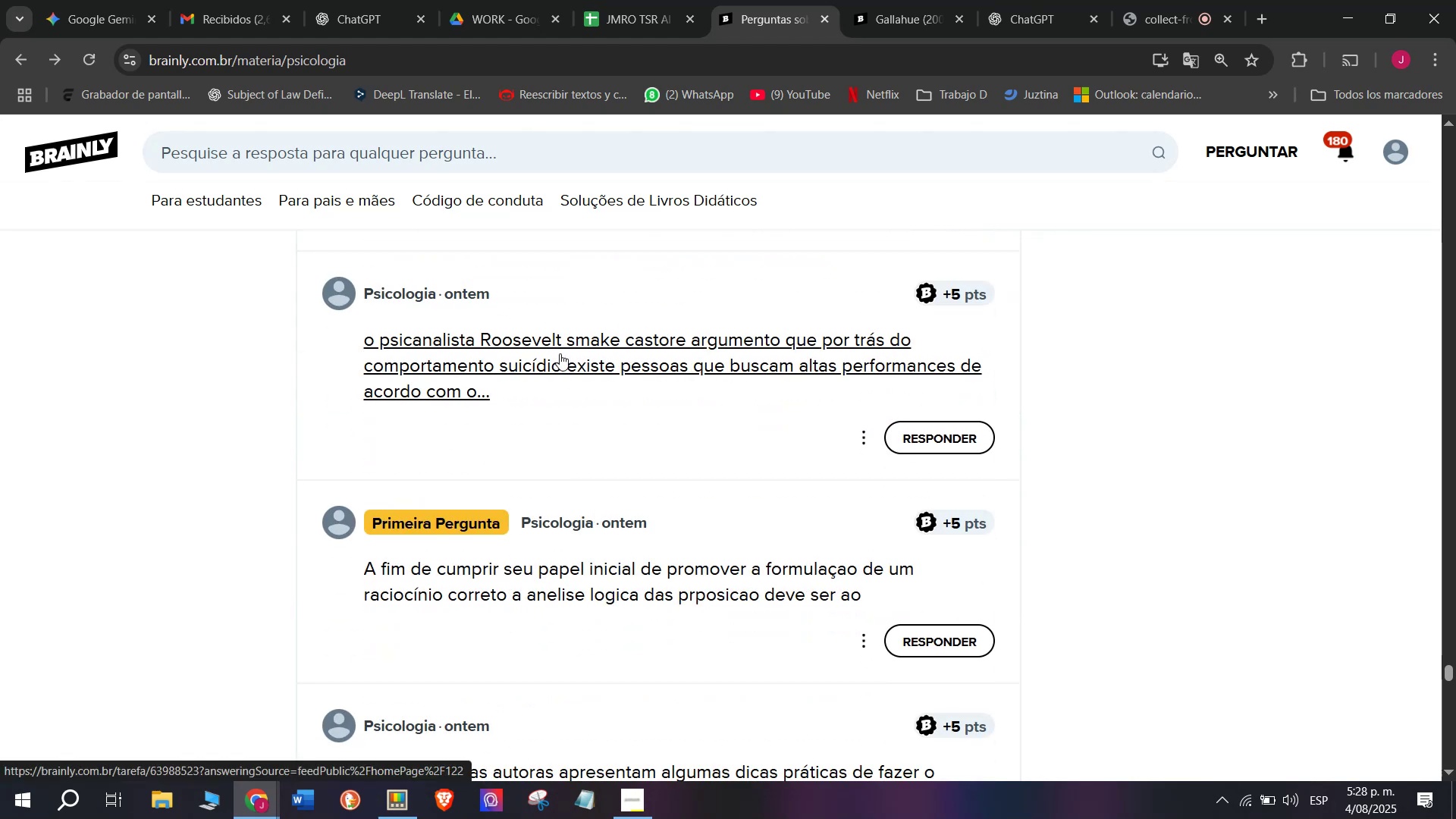 
right_click([564, 343])
 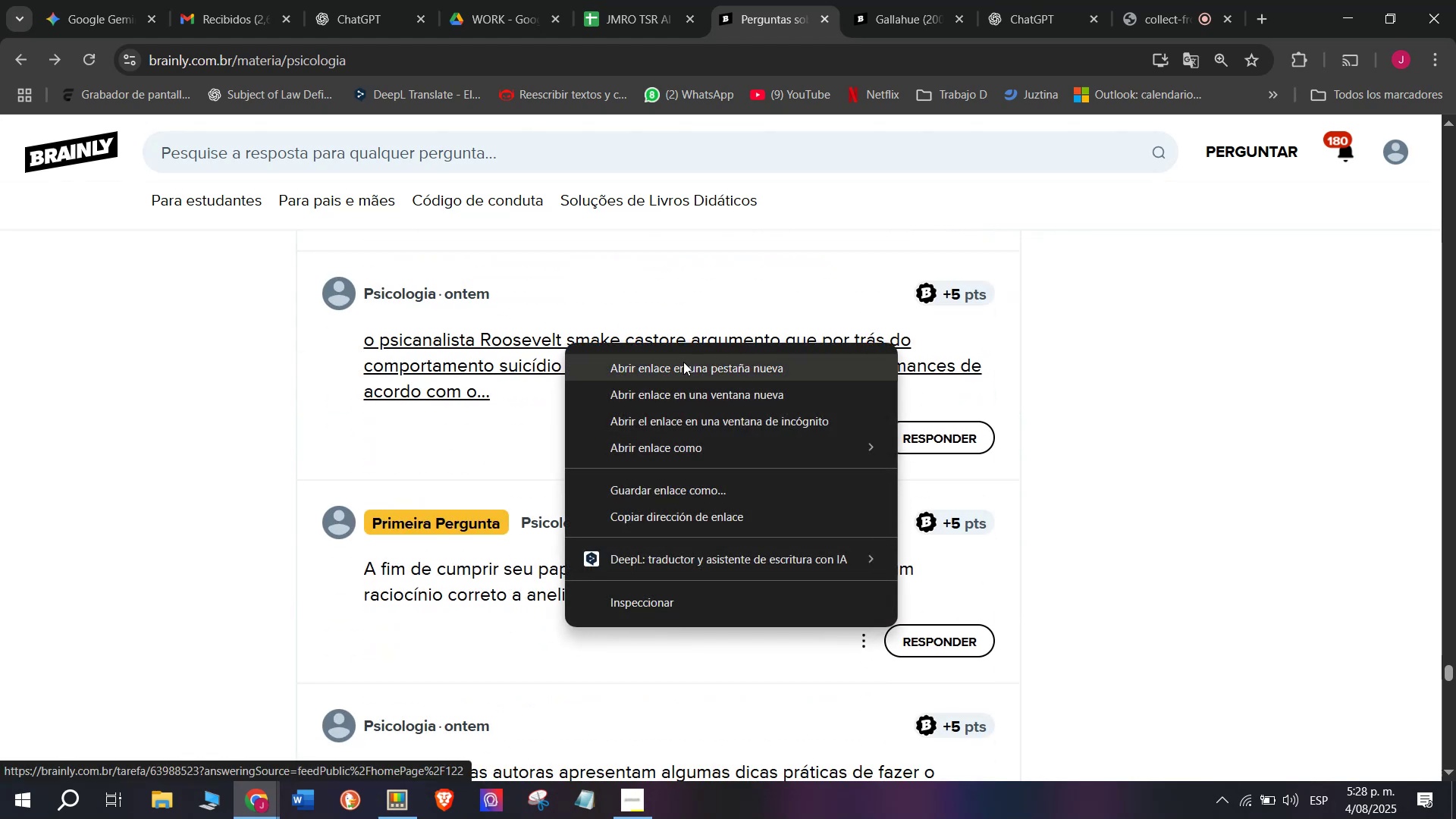 
left_click([686, 372])
 